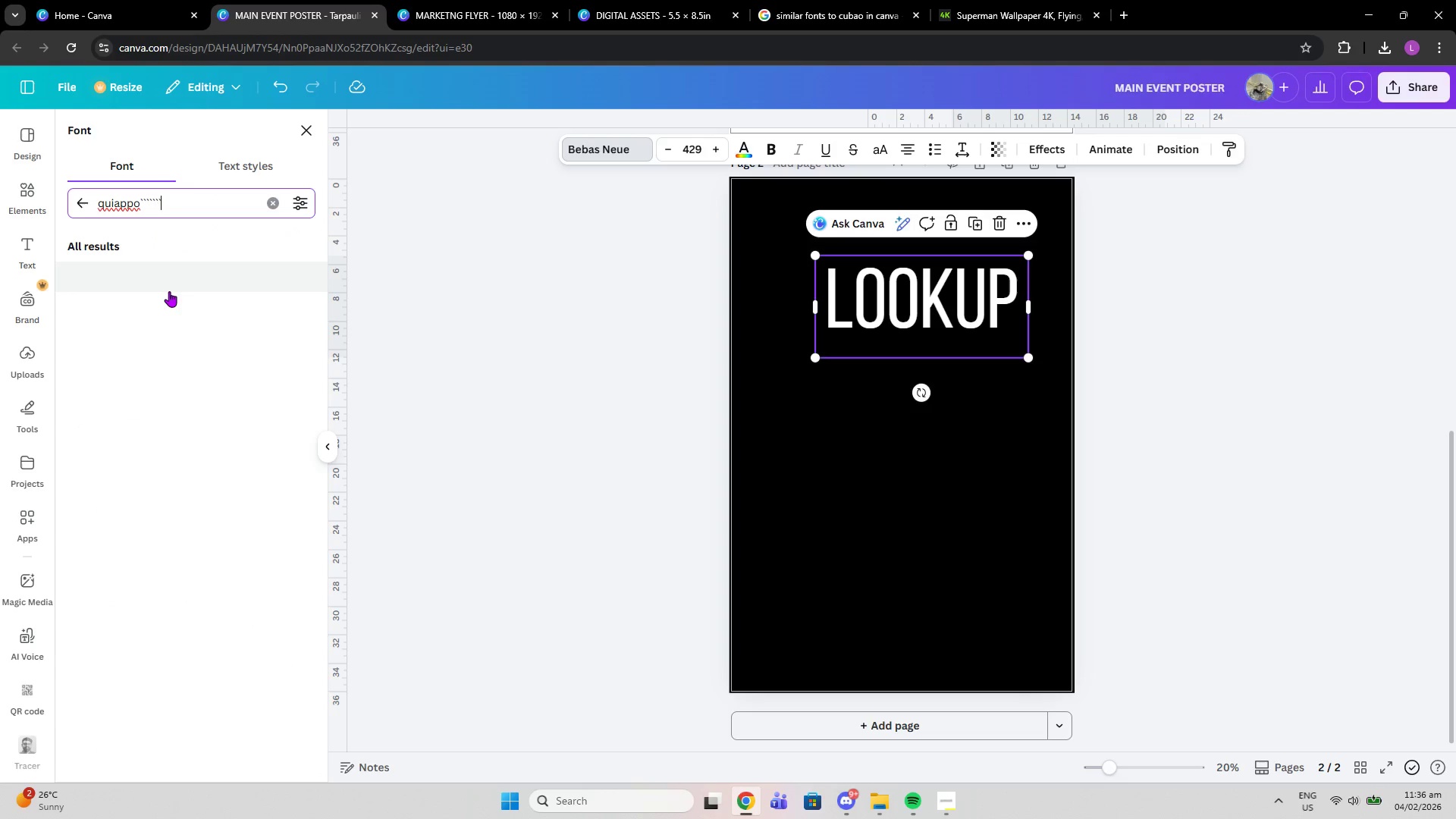 
key(Backspace)
 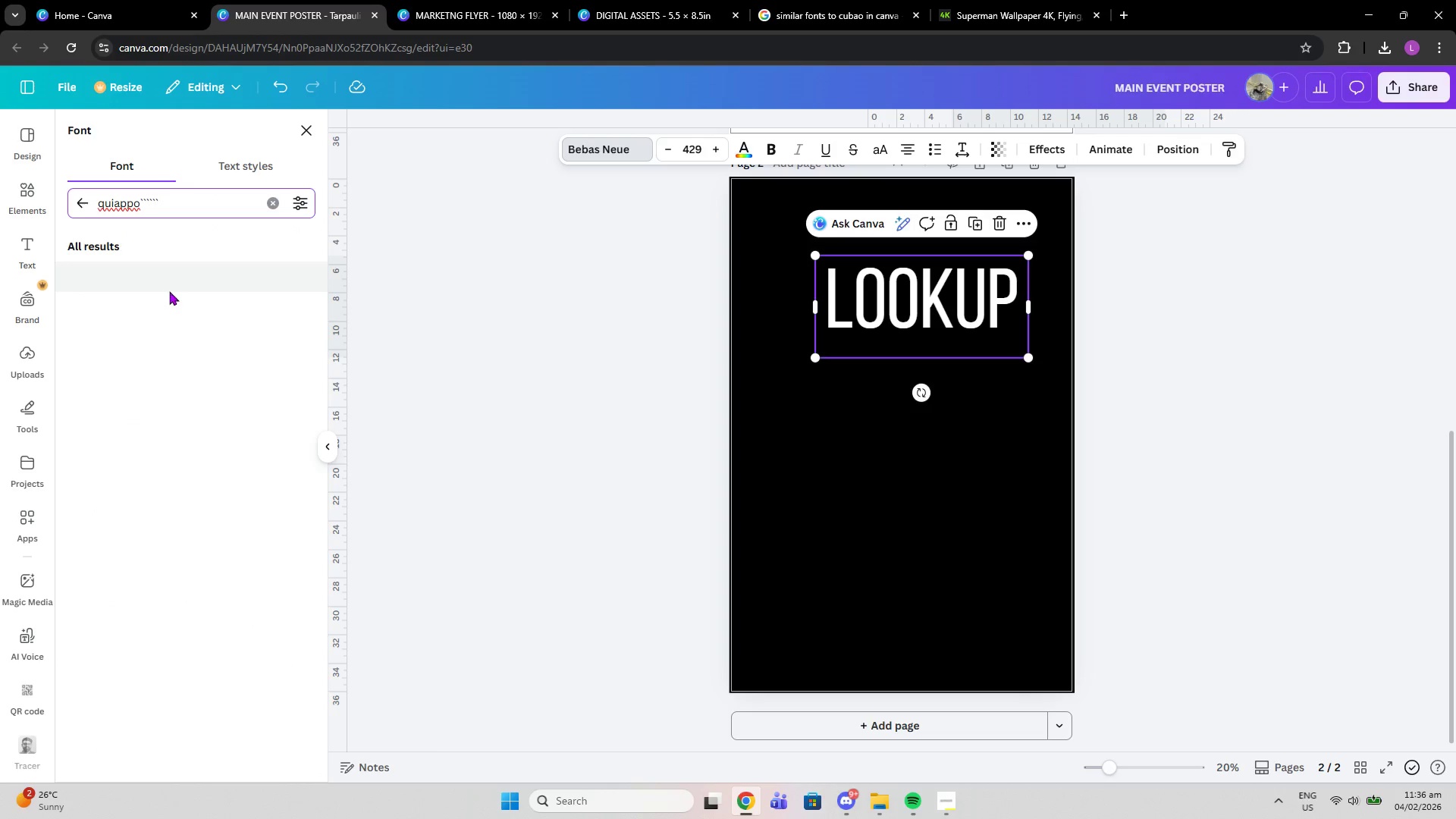 
key(Backspace)
 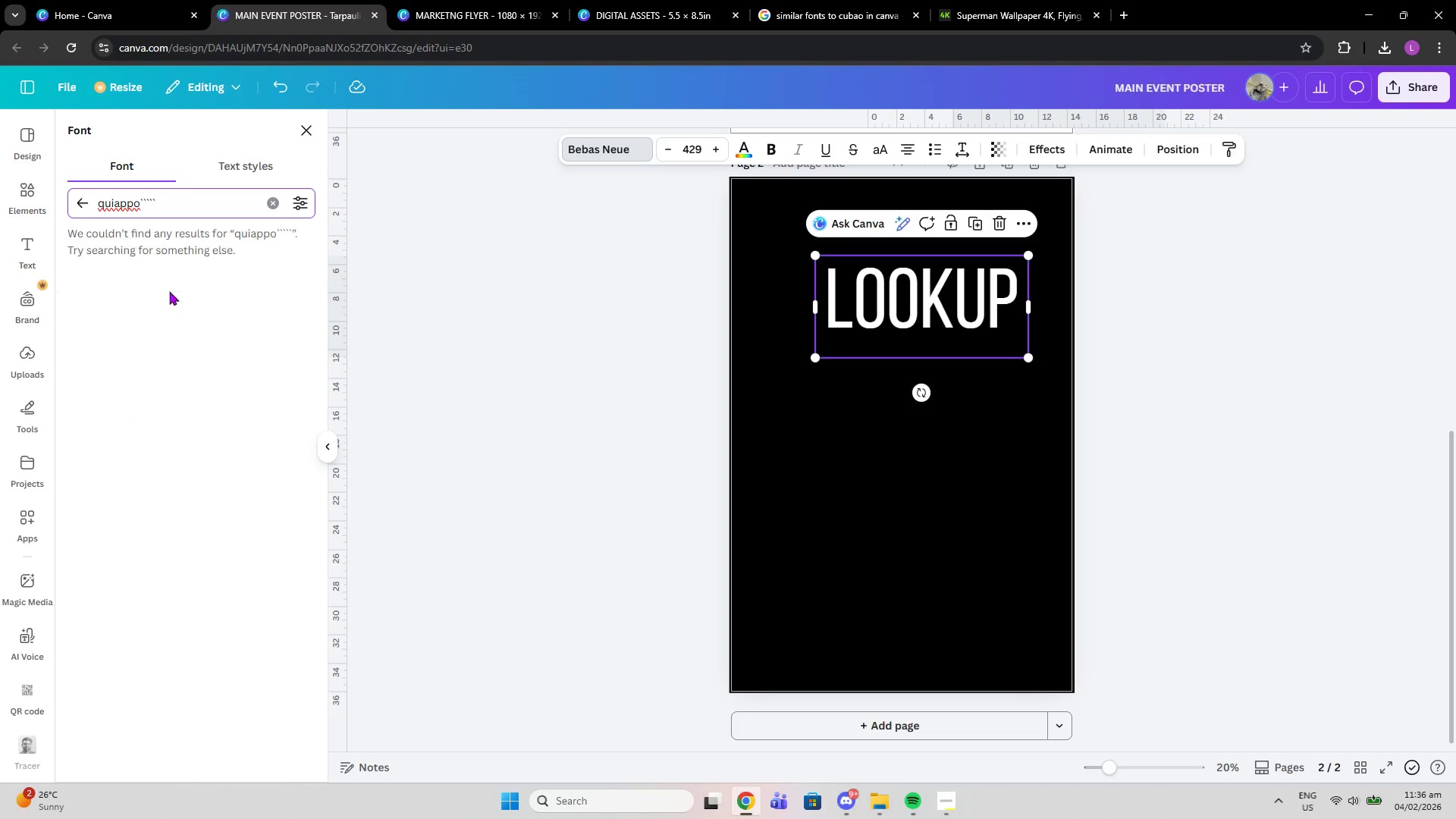 
key(Backspace)
 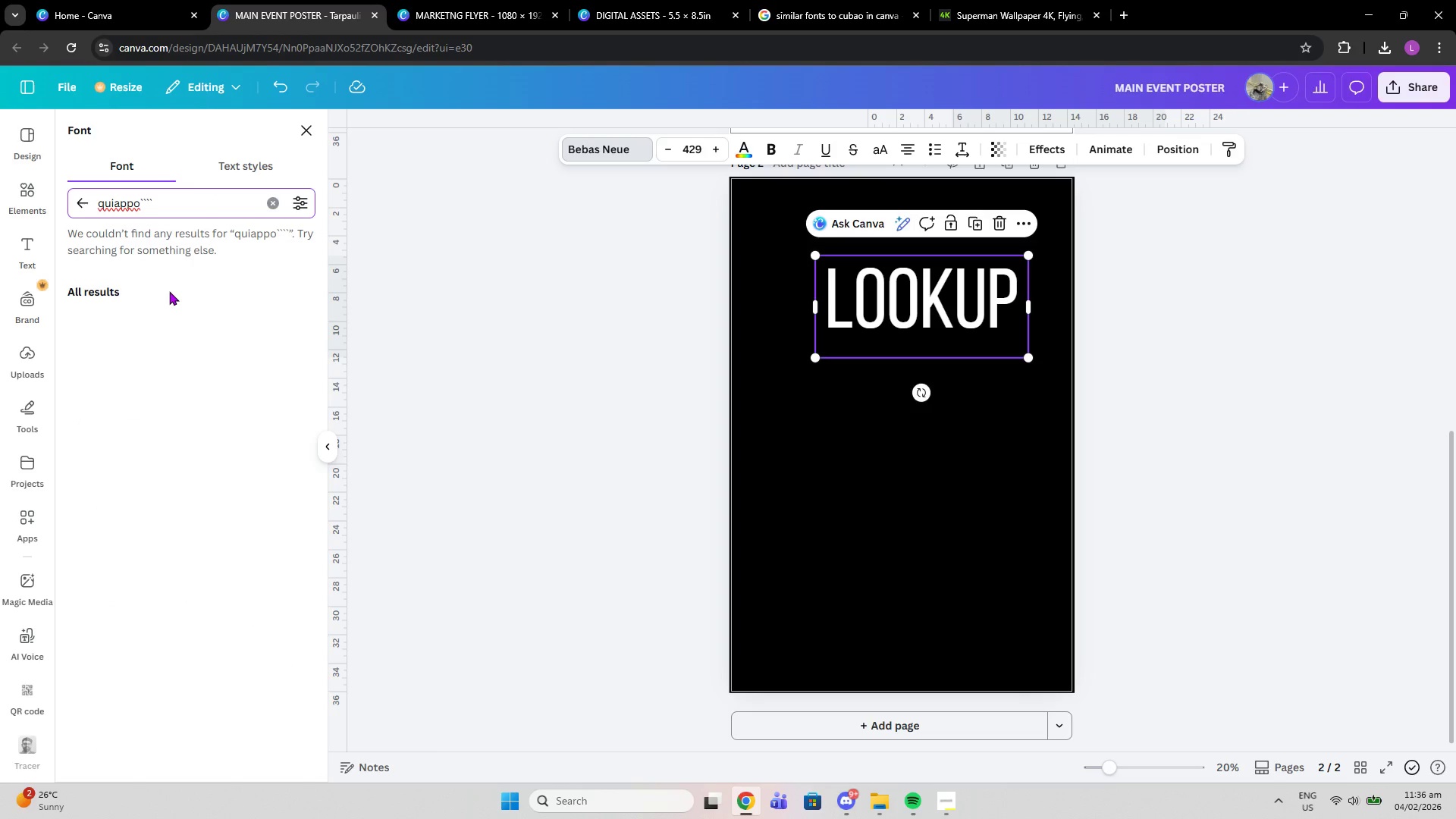 
key(Backspace)
 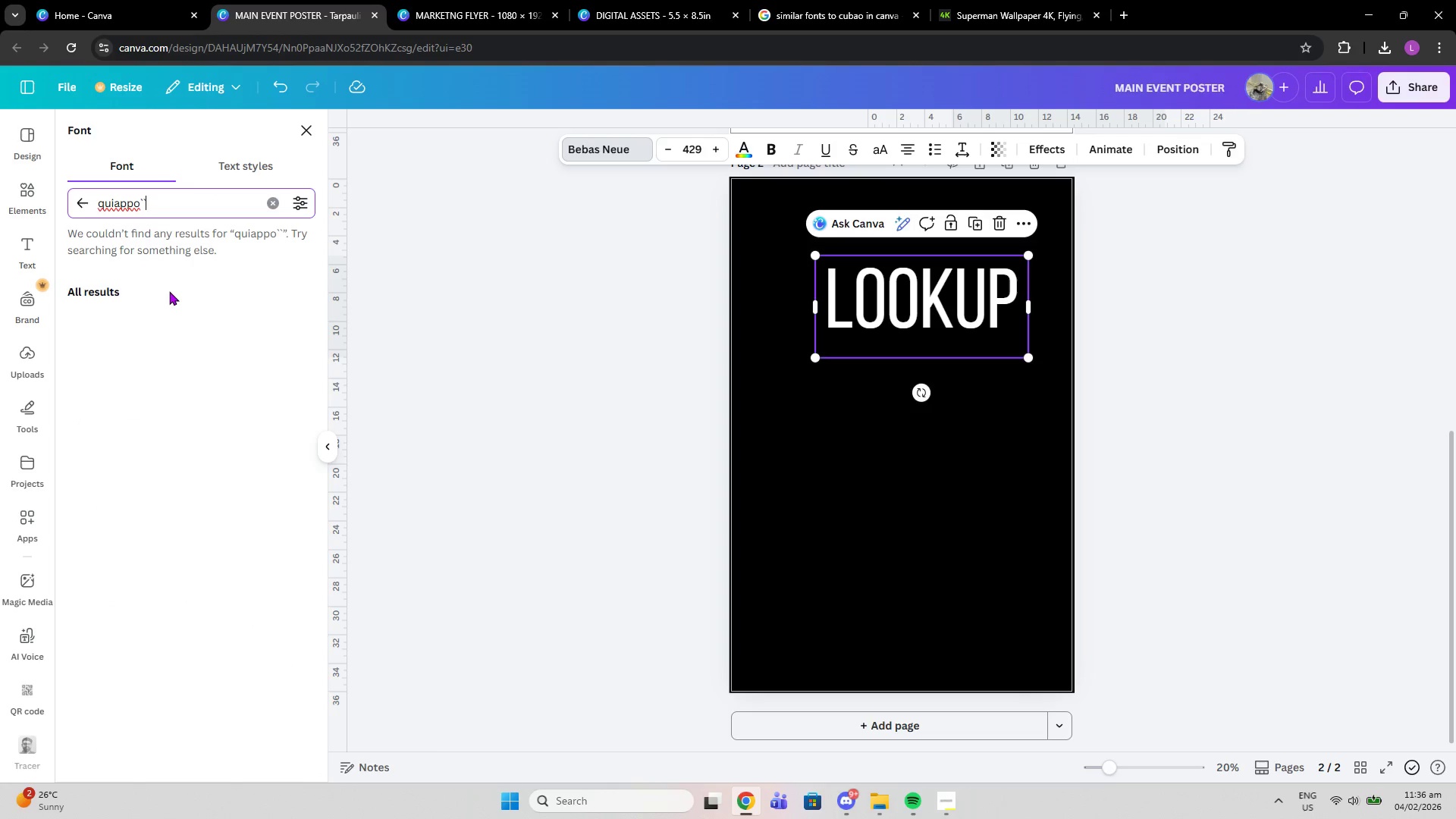 
key(Backspace)
 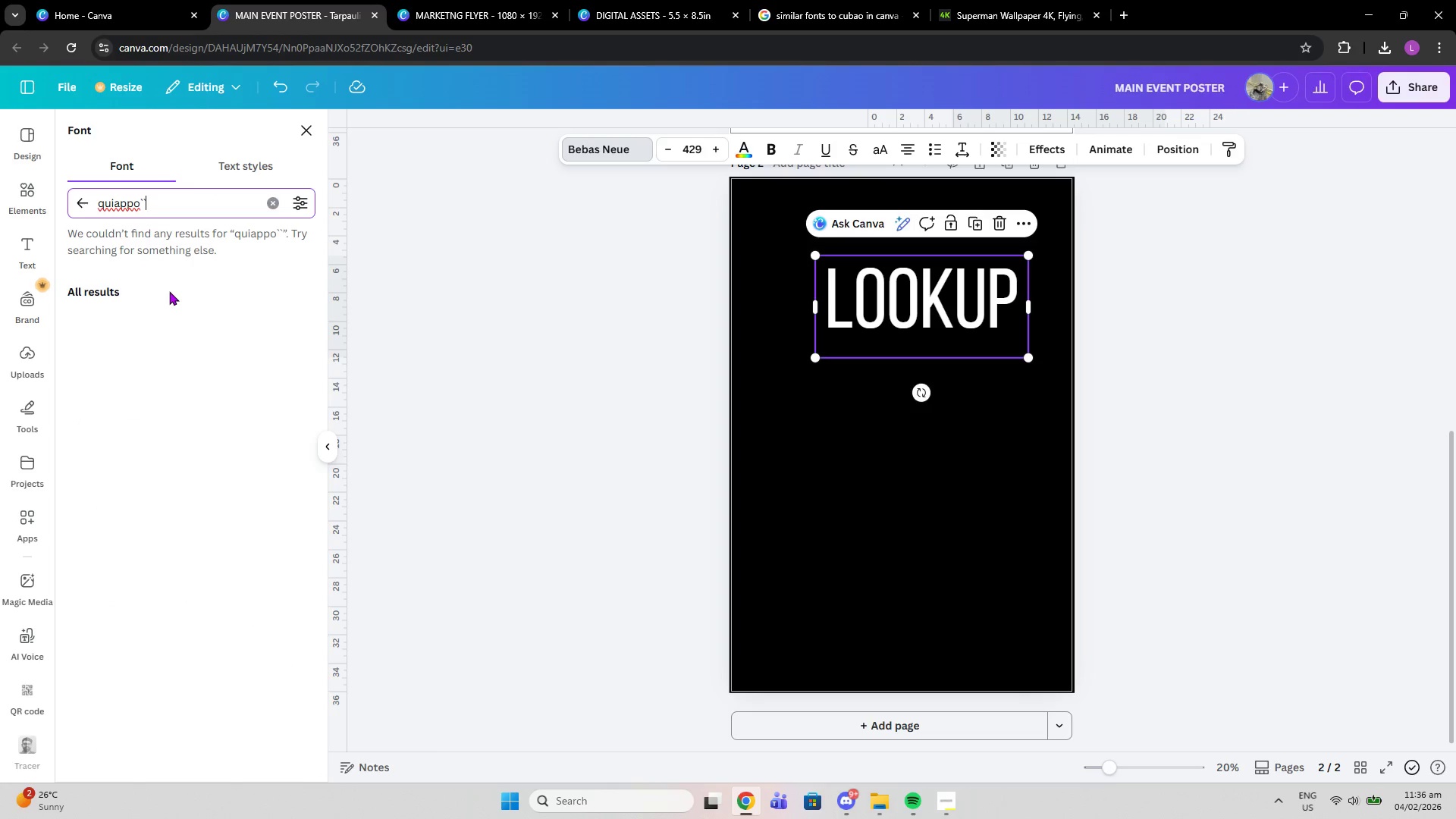 
key(Backspace)
 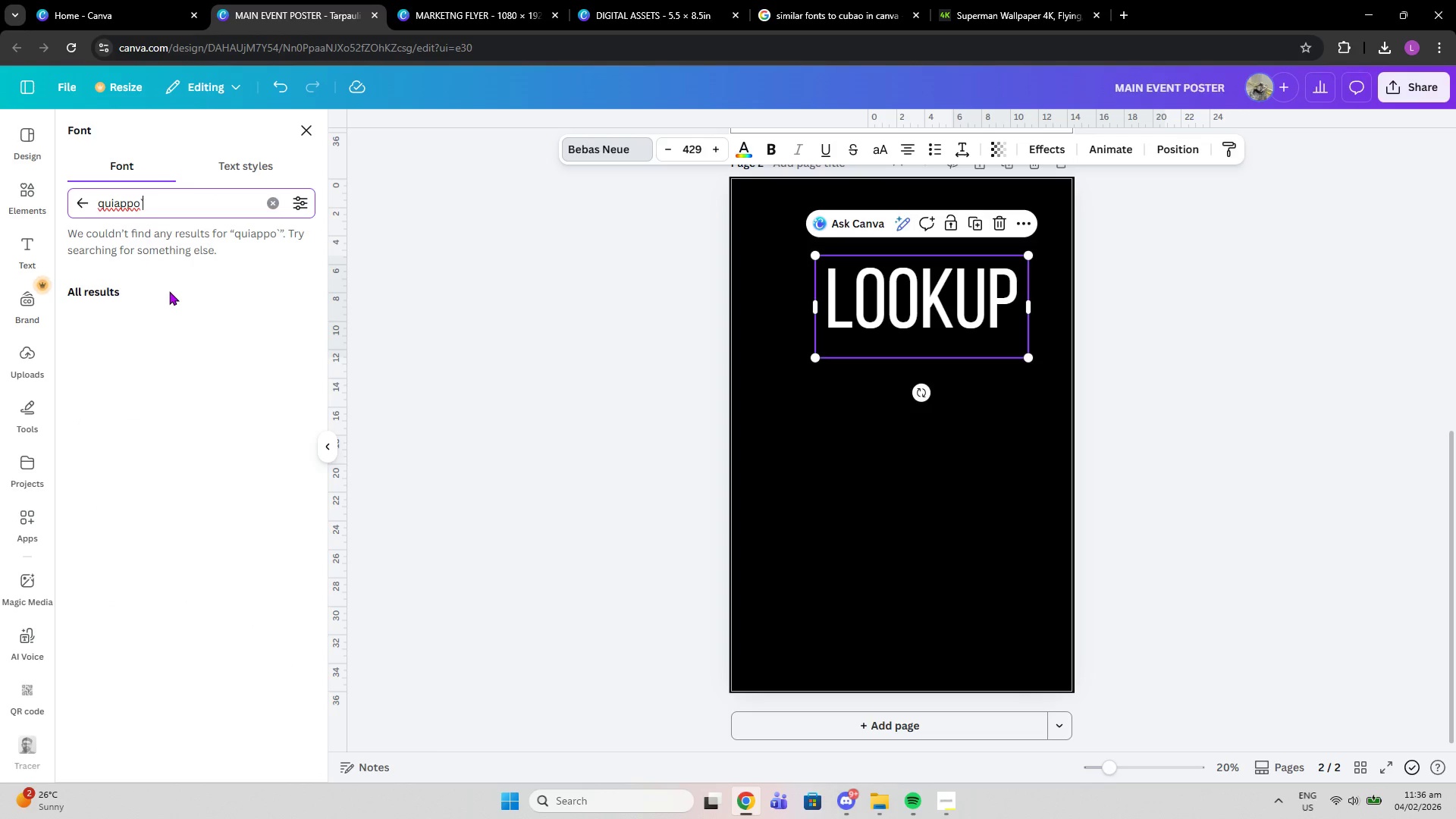 
key(Backspace)
 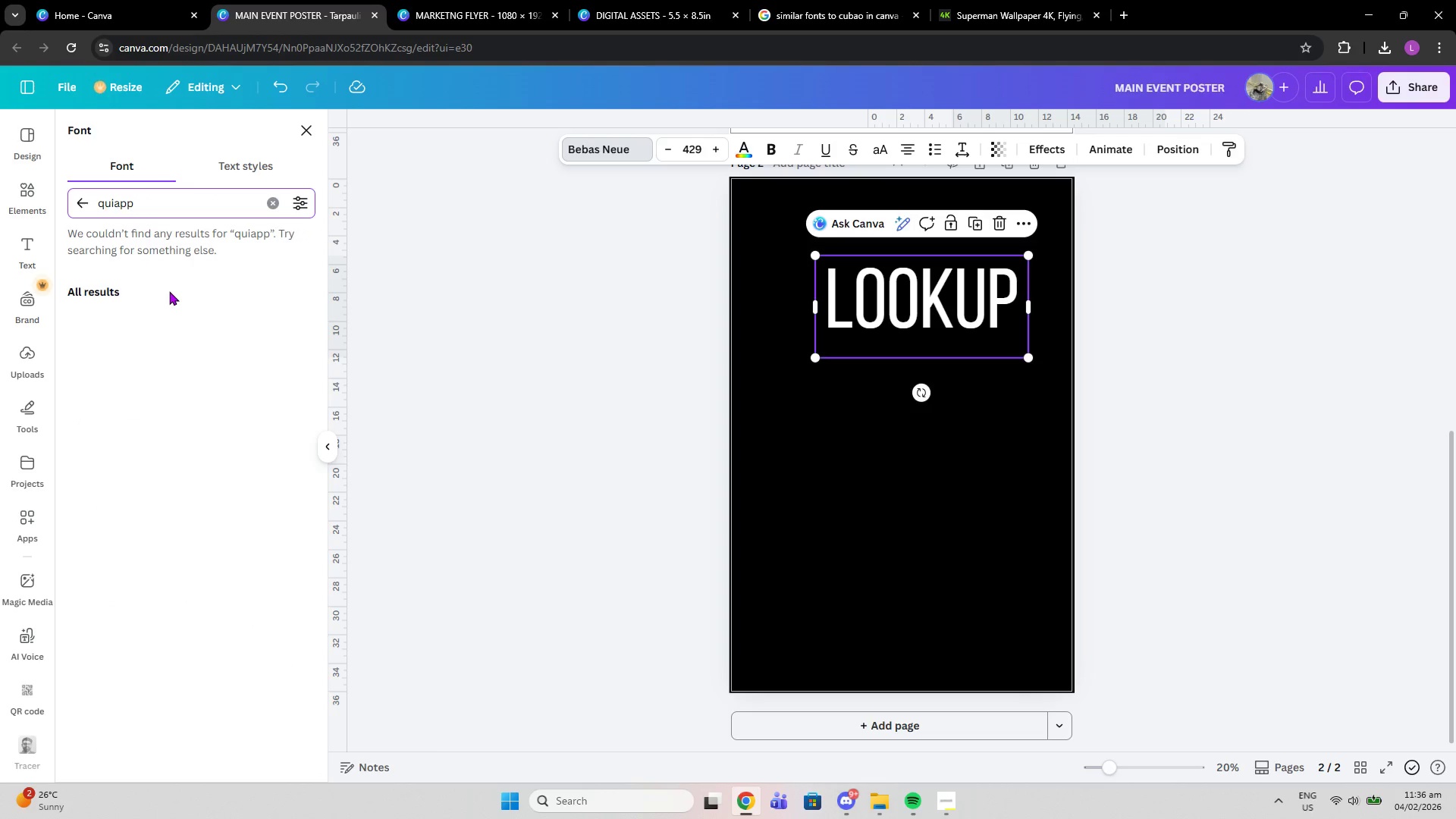 
key(Backspace)
 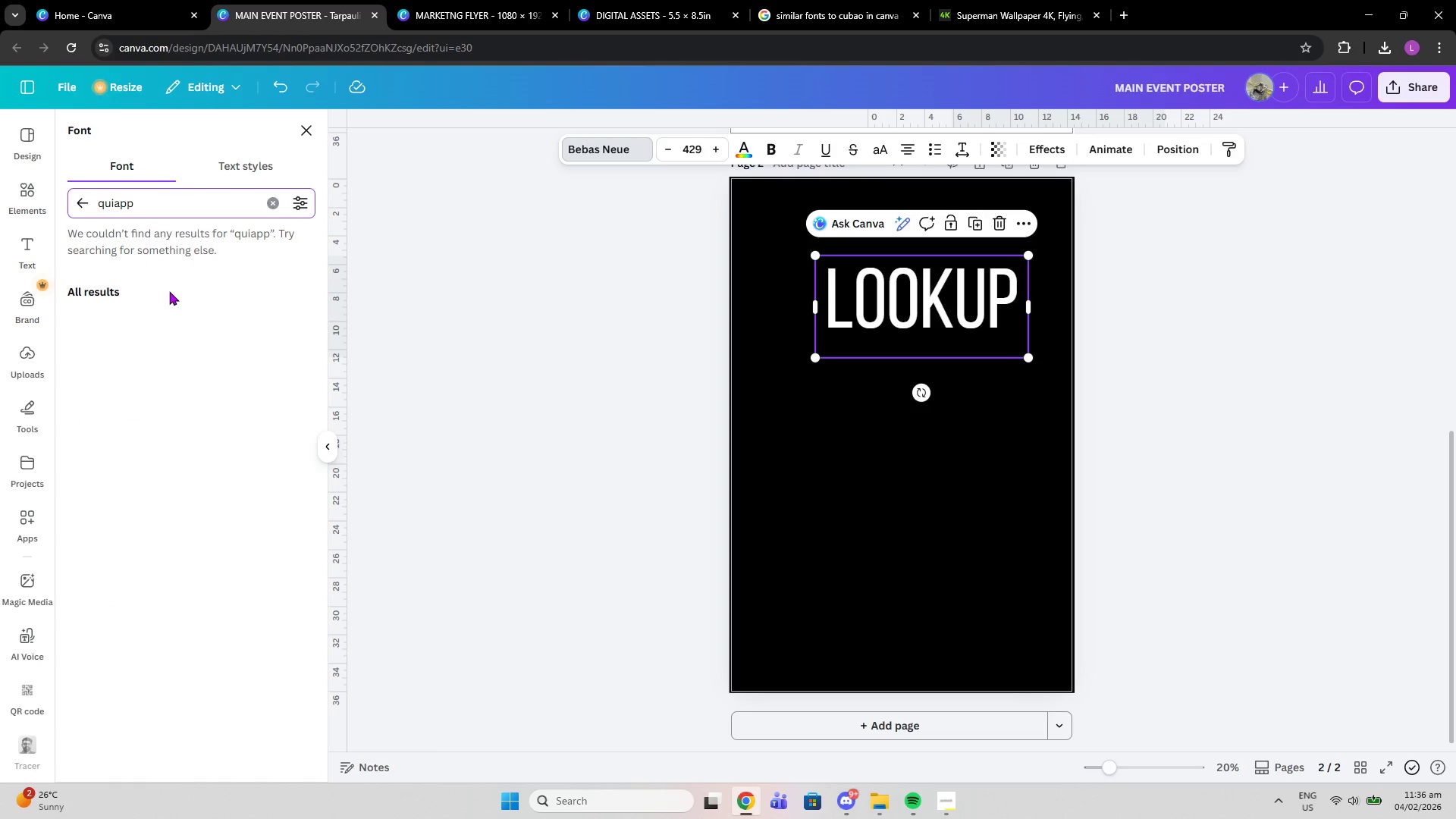 
key(Backspace)
 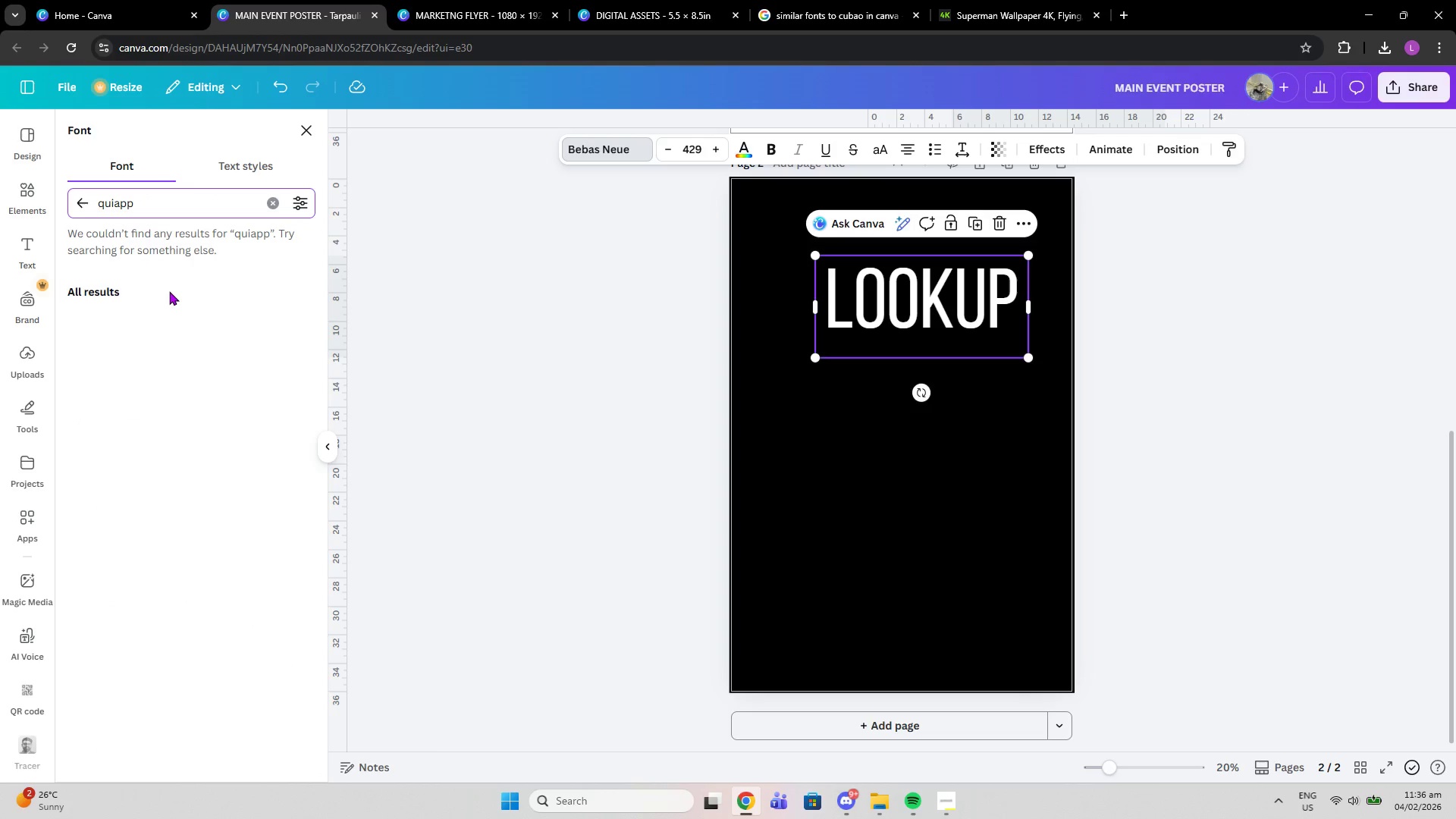 
key(Backspace)
 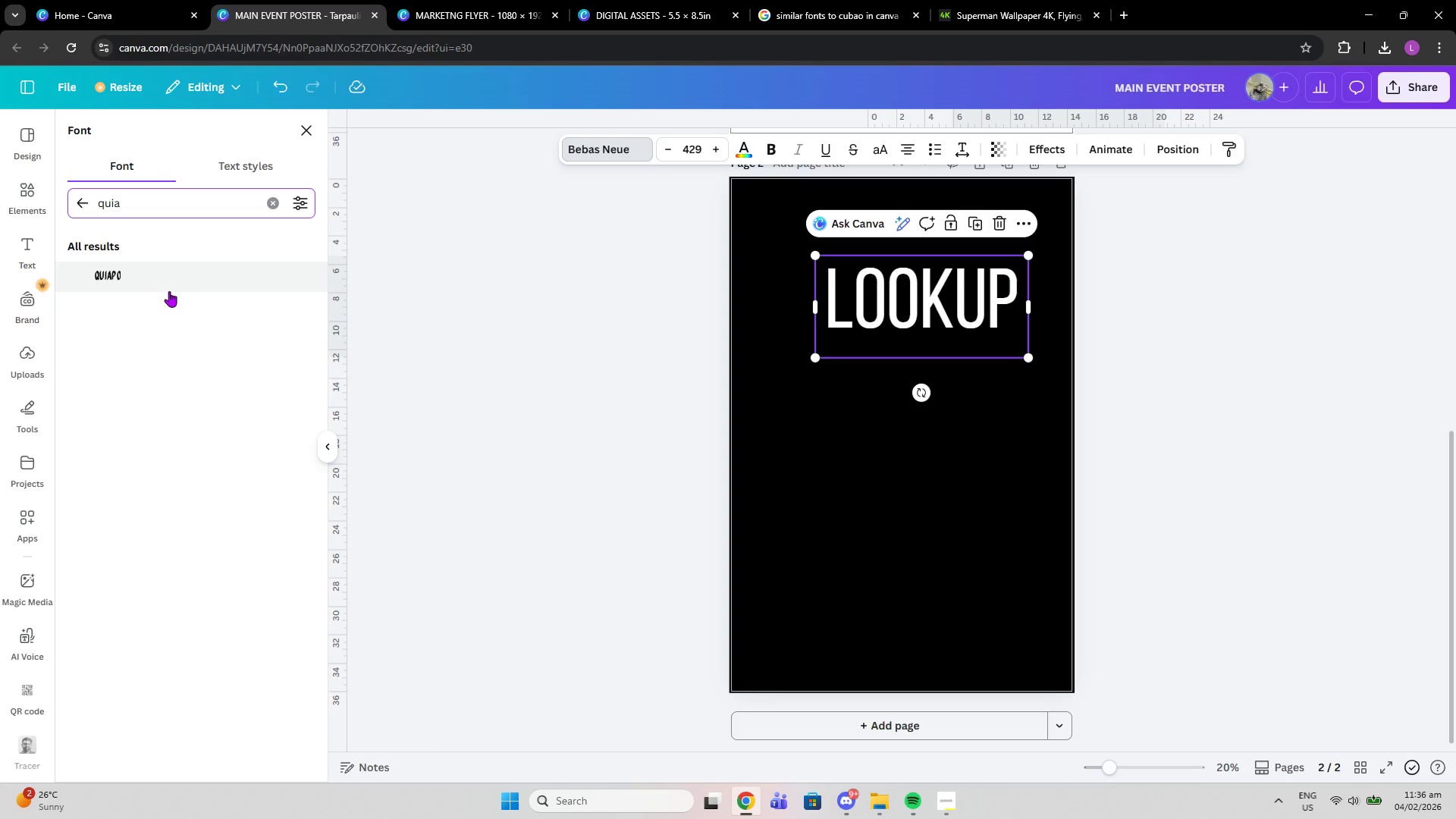 
left_click([169, 291])
 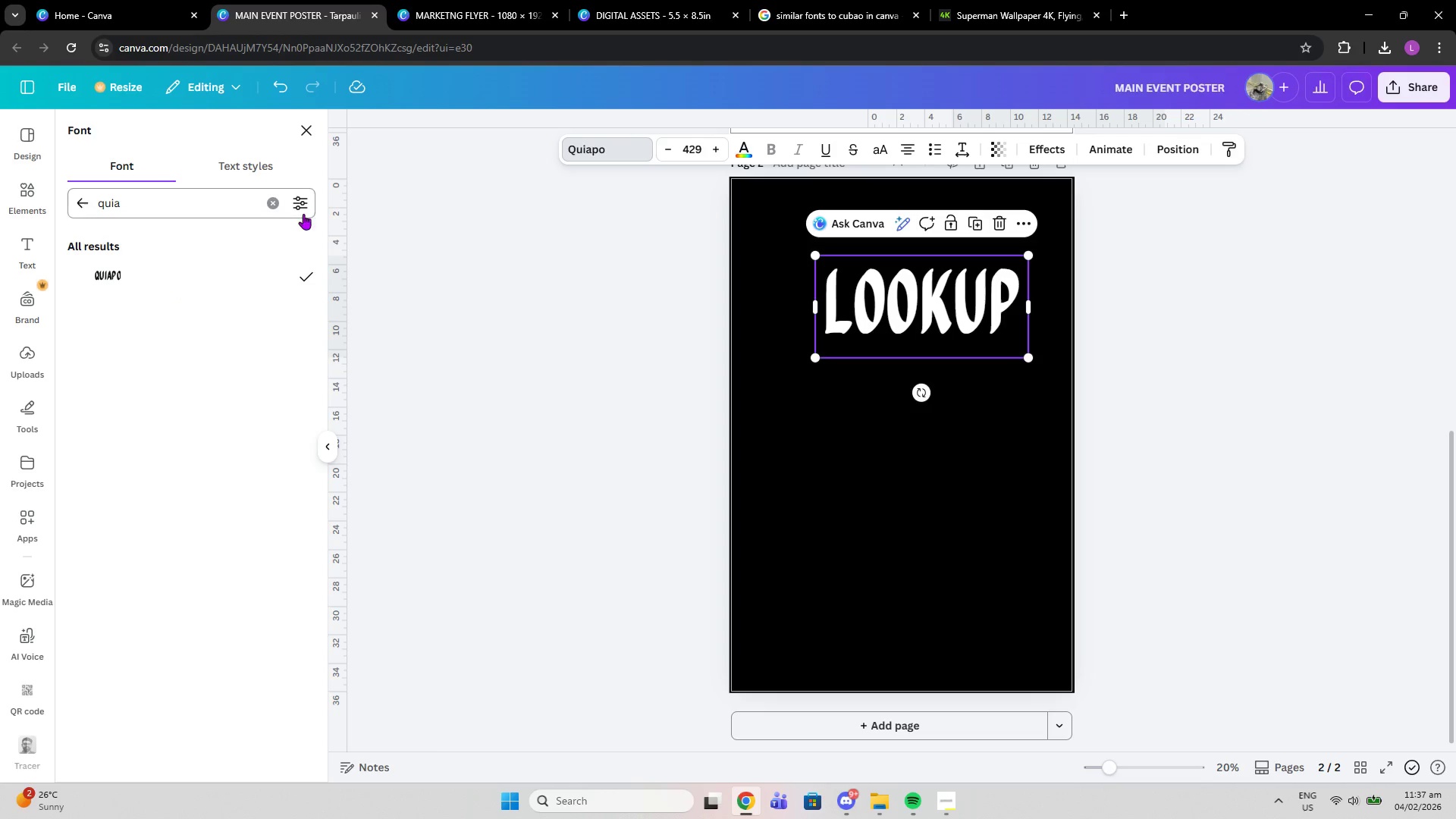 
left_click([281, 211])
 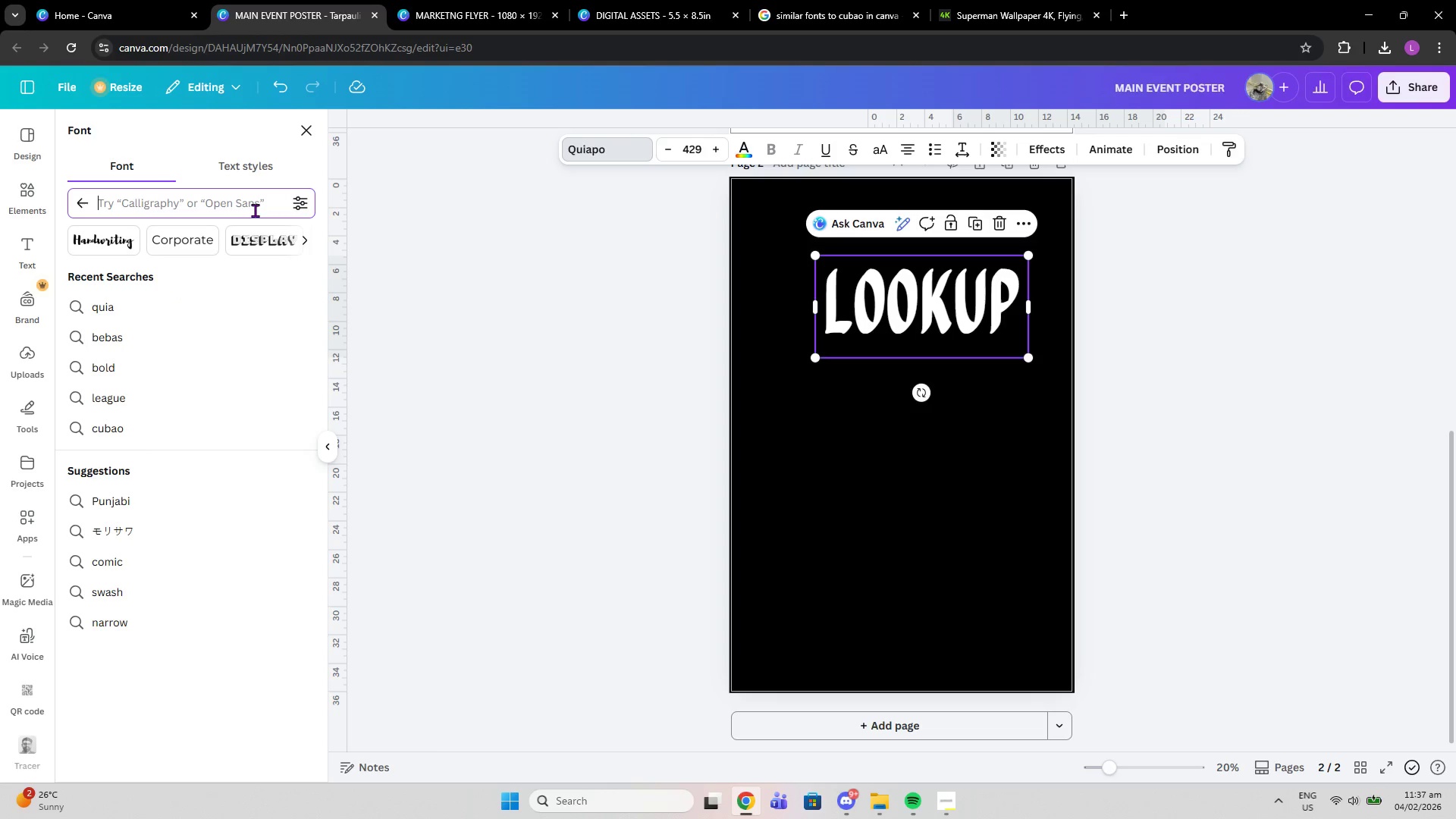 
left_click([255, 210])
 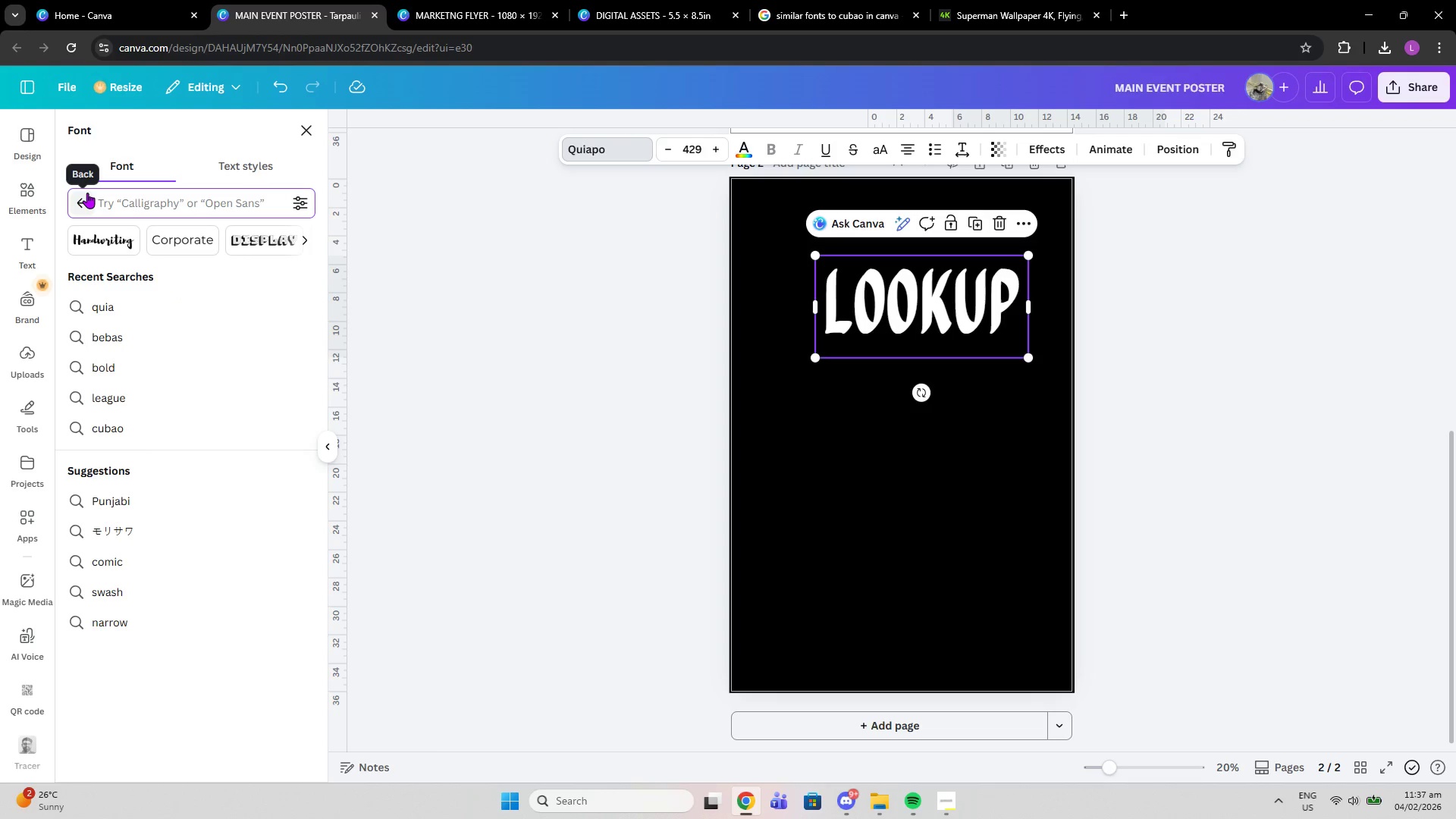 
type(square)
 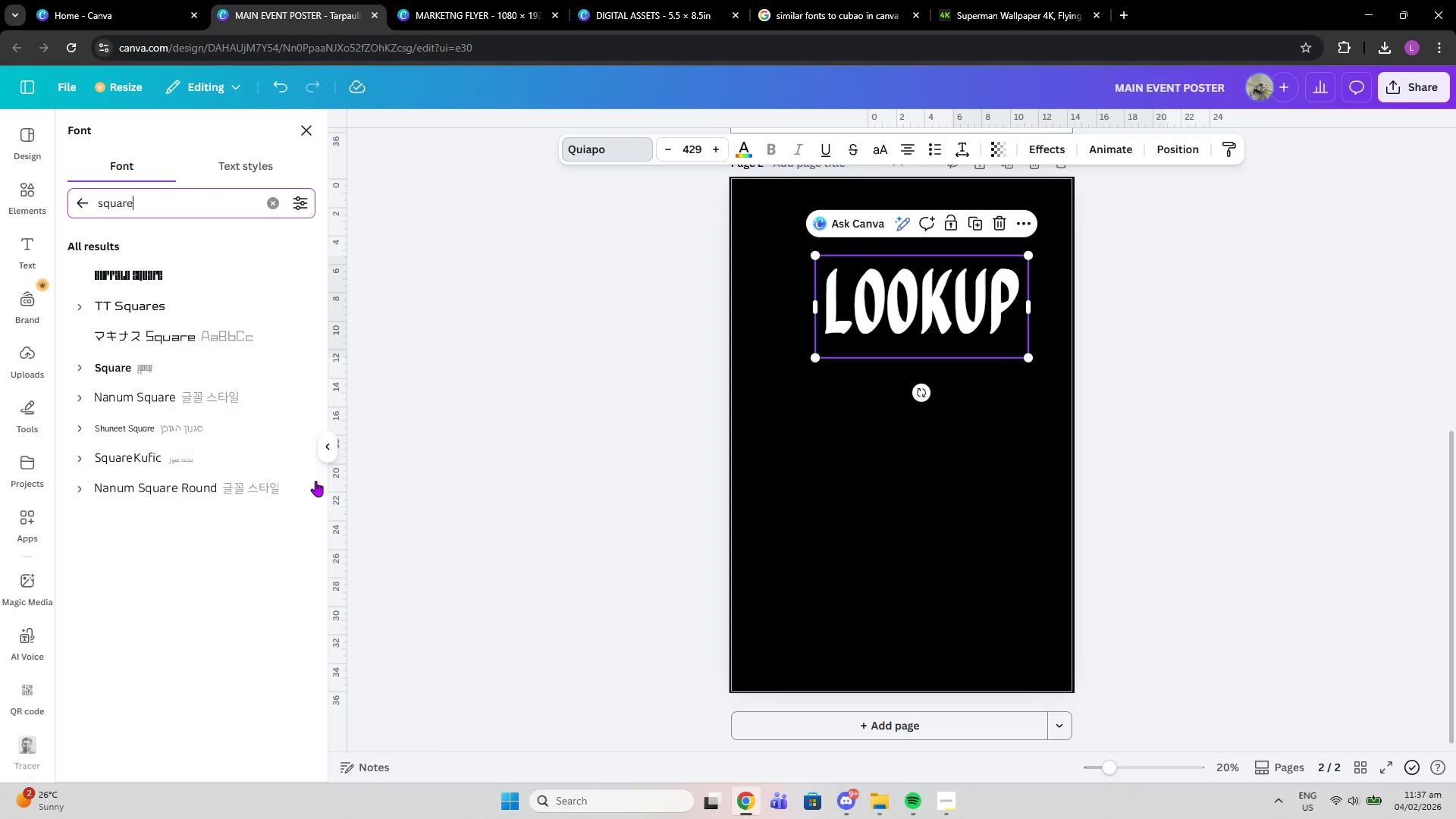 
left_click([203, 281])
 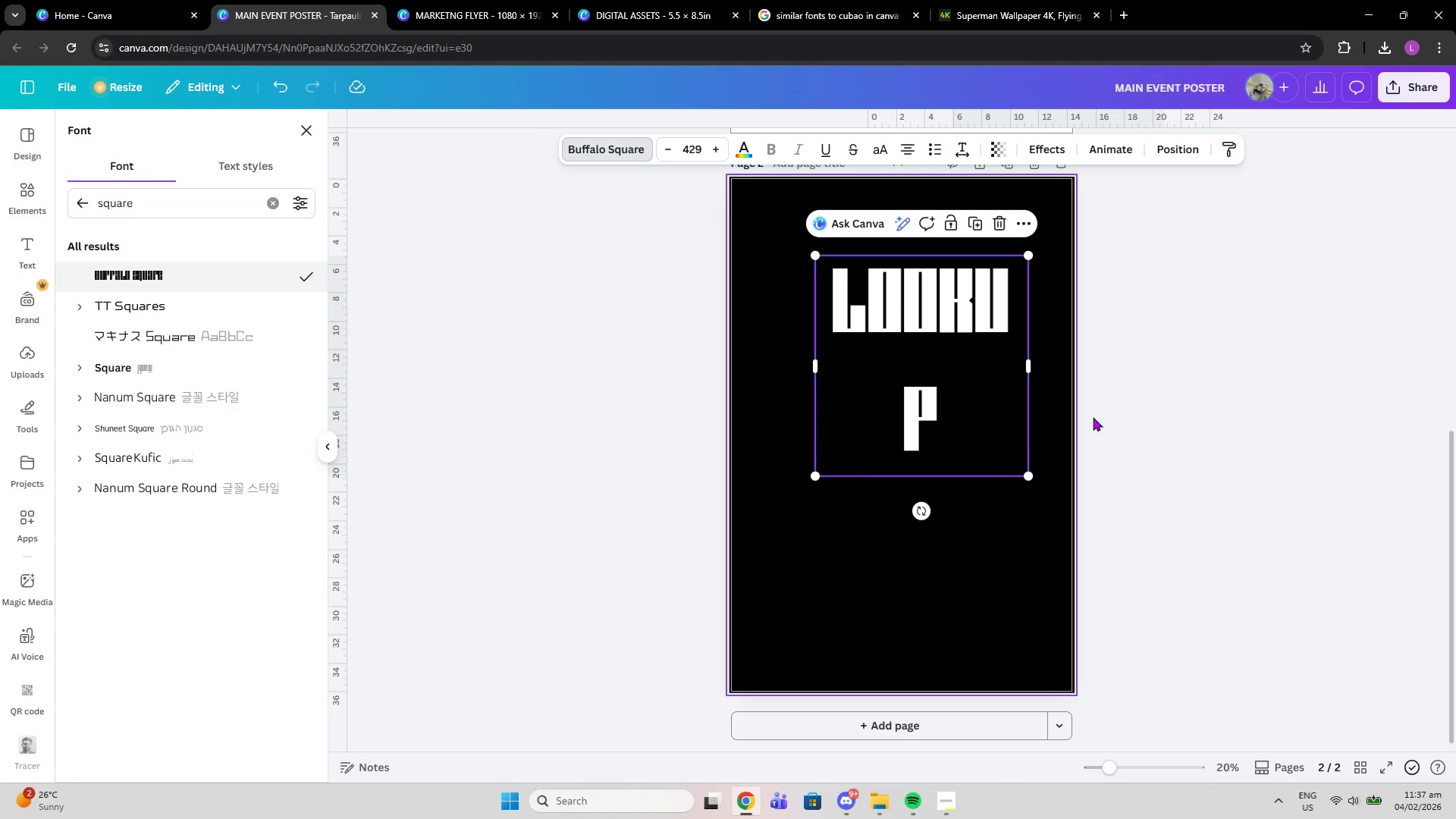 
left_click_drag(start_coordinate=[1034, 359], to_coordinate=[923, 341])
 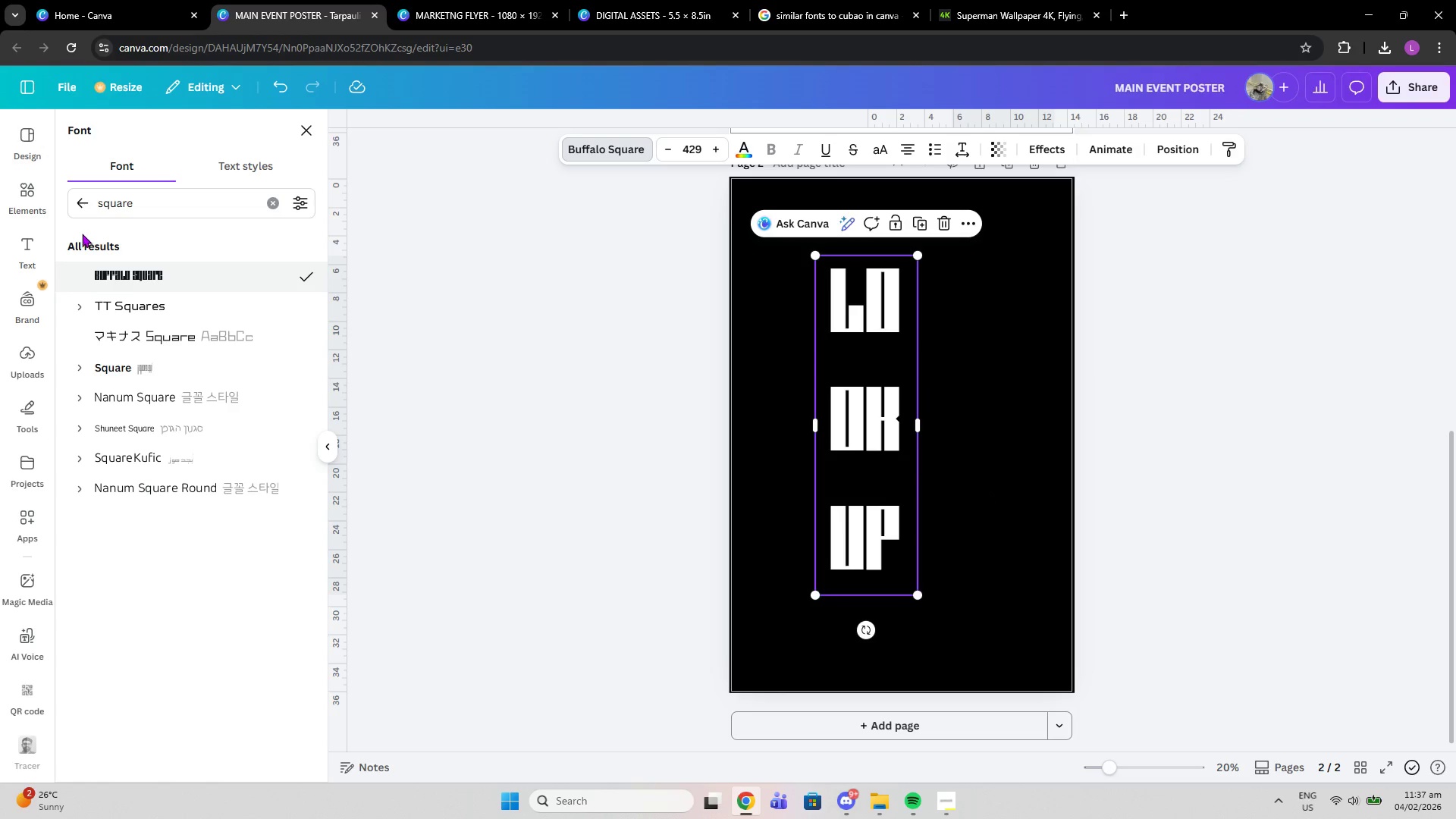 
left_click([74, 206])
 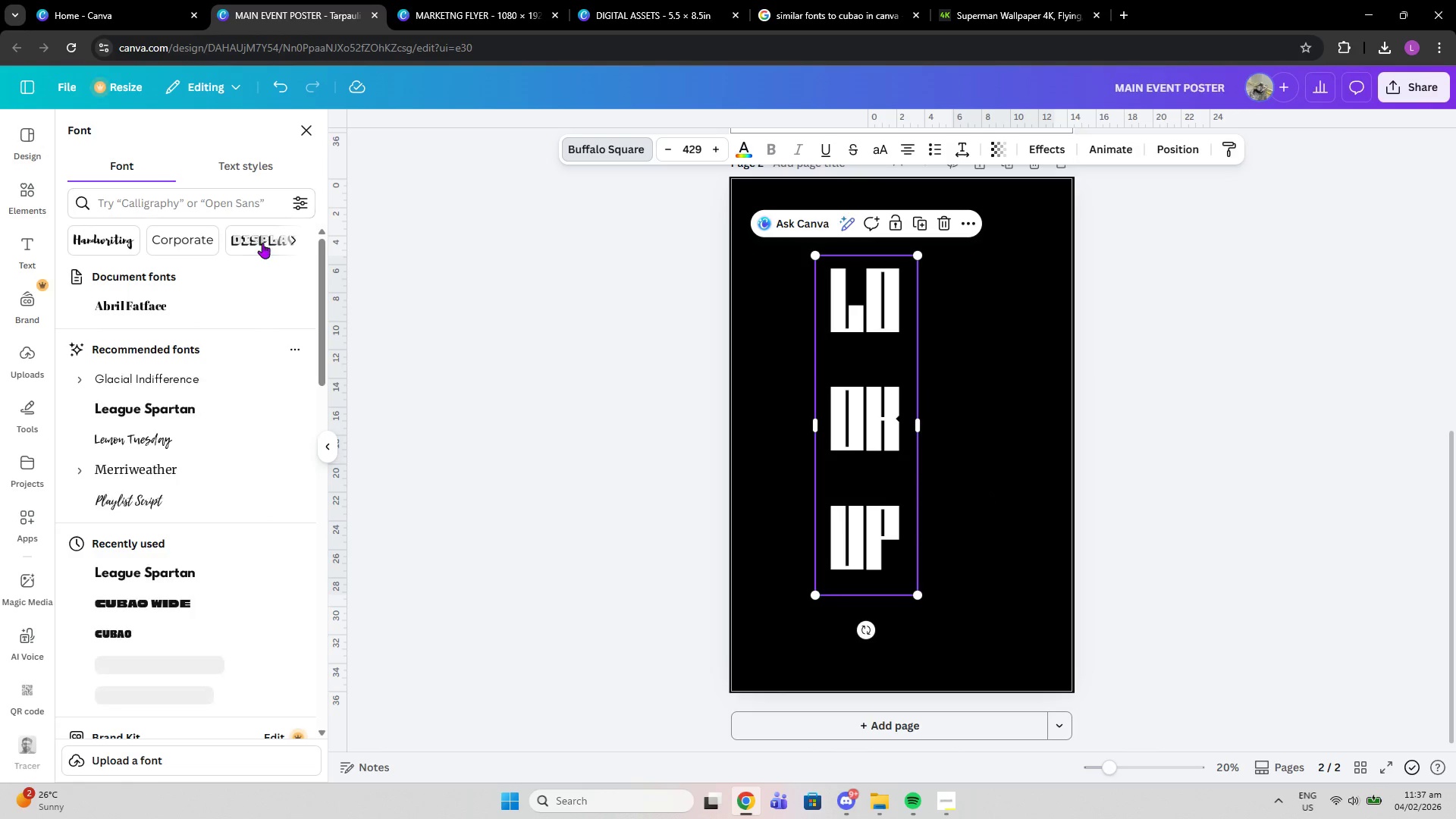 
left_click([262, 243])
 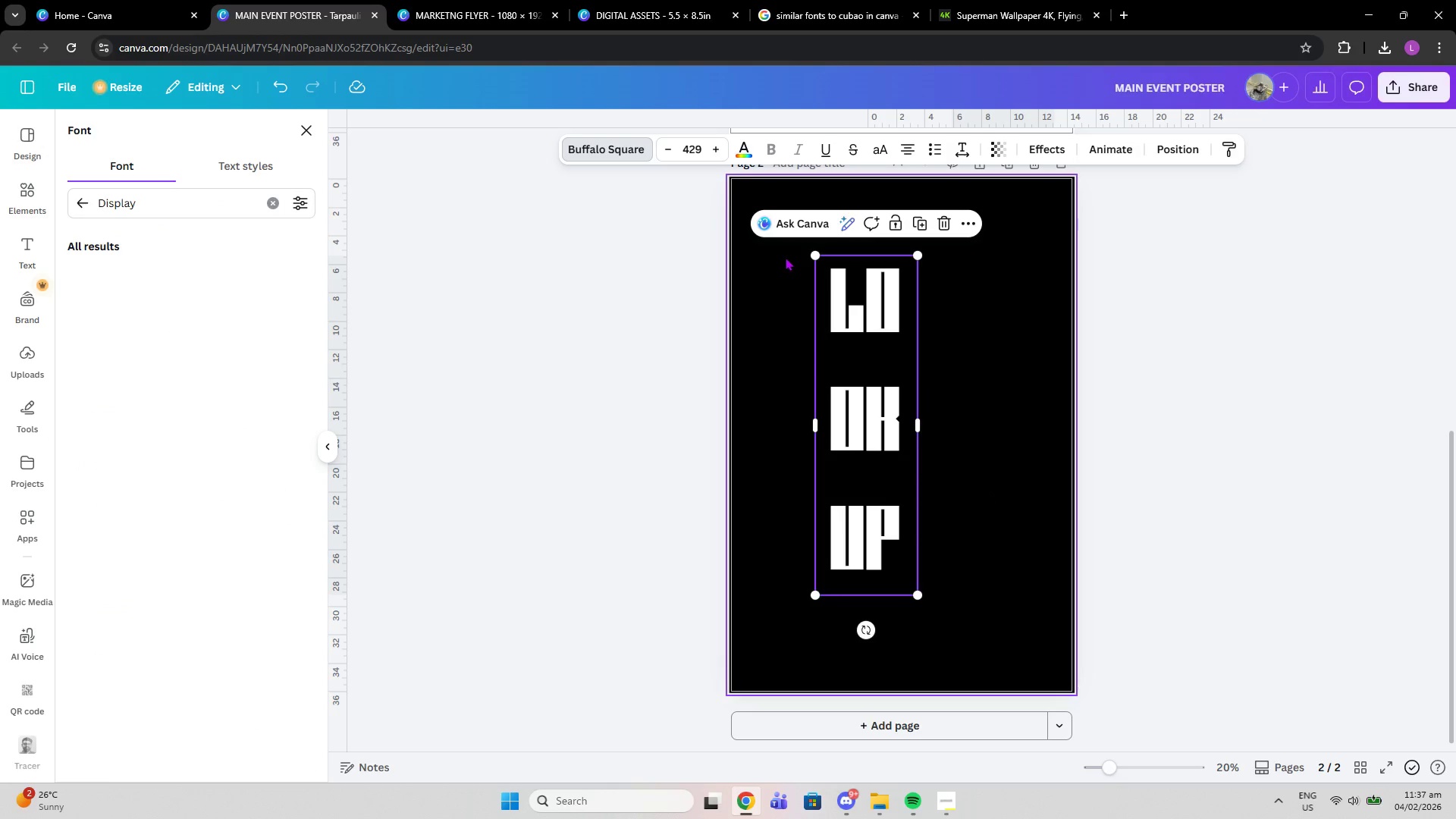 
mouse_move([246, 396])
 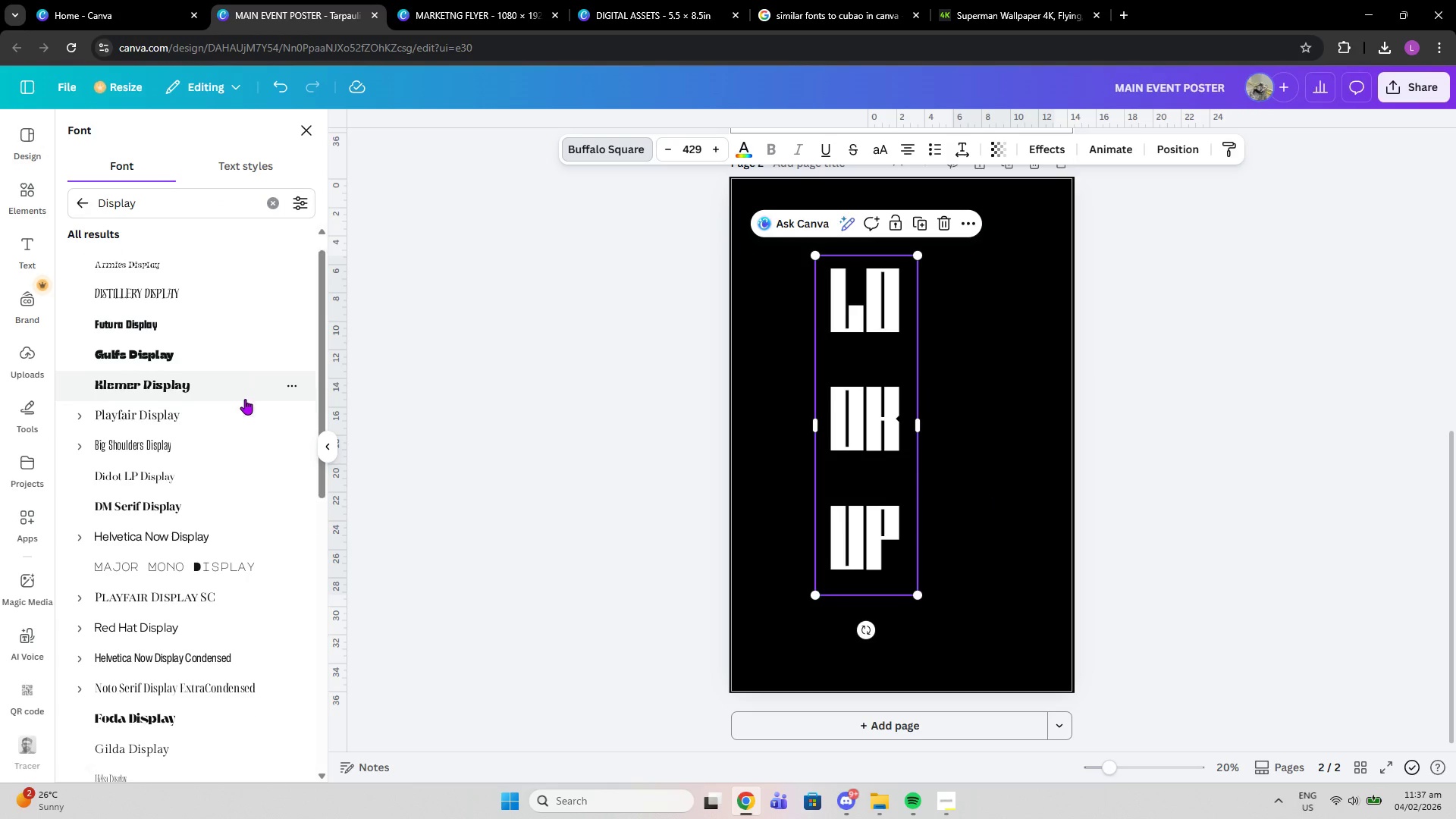 
scroll: coordinate [222, 465], scroll_direction: down, amount: 15.0
 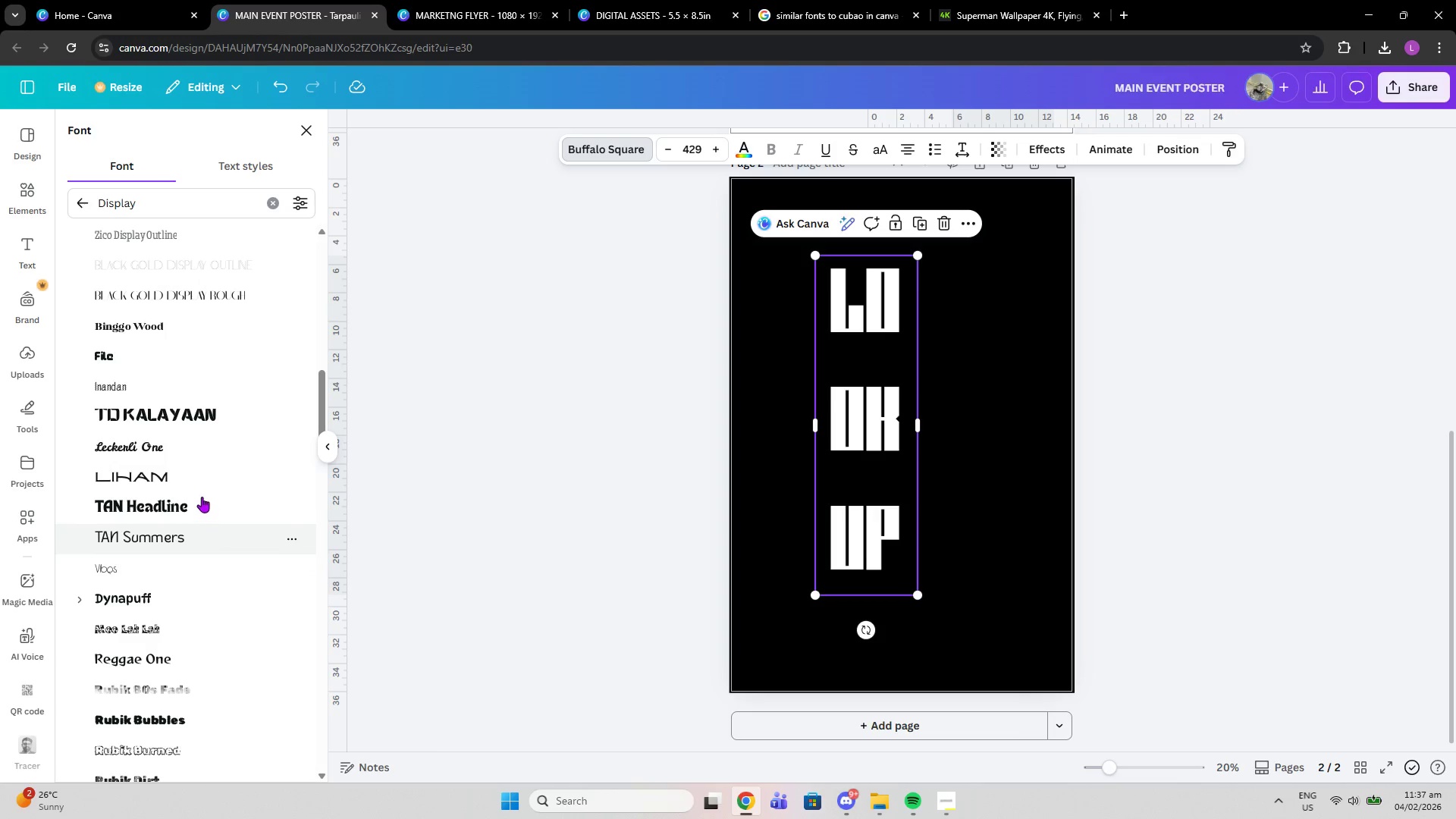 
left_click([202, 497])
 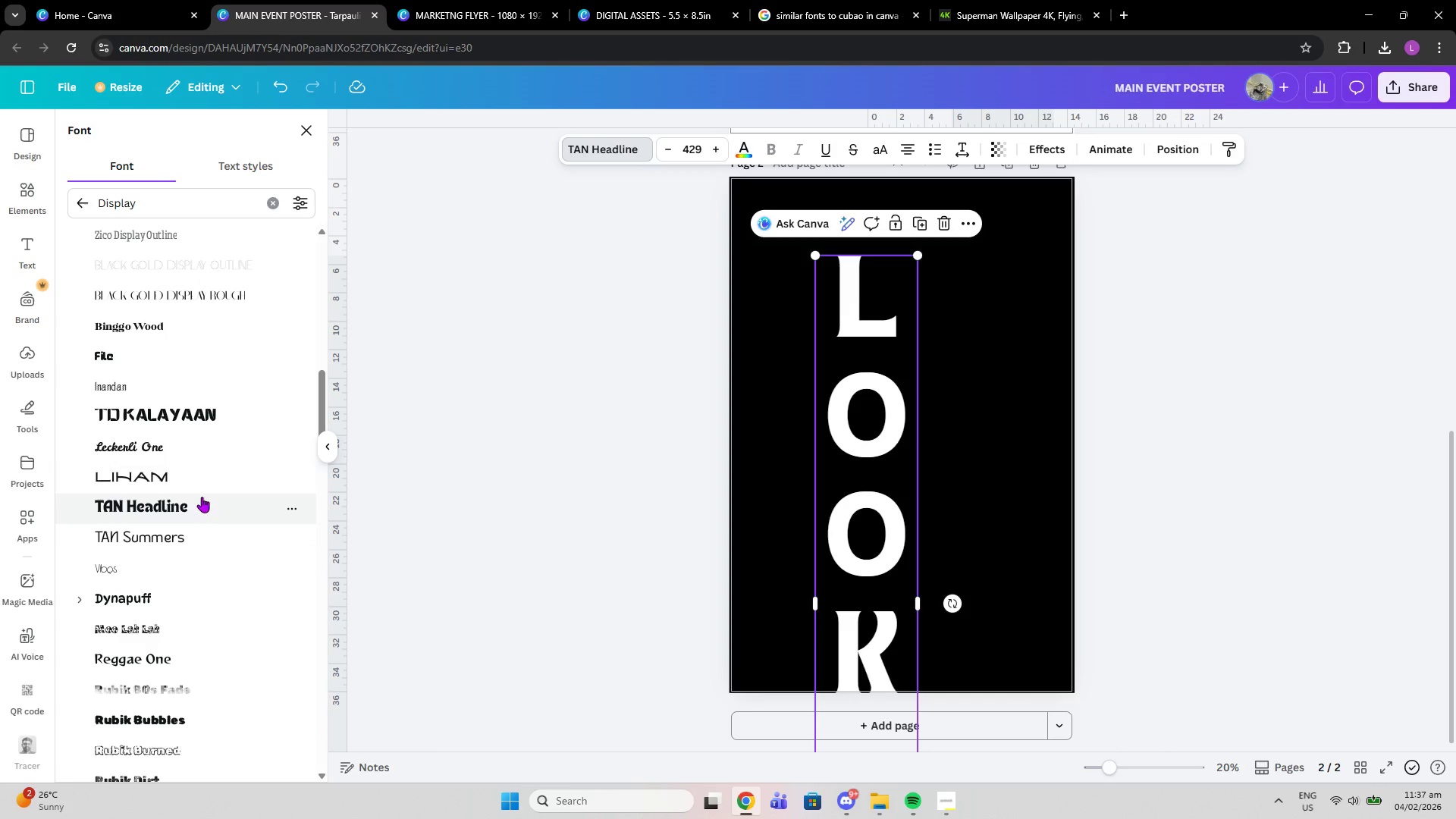 
scroll: coordinate [226, 494], scroll_direction: down, amount: 3.0
 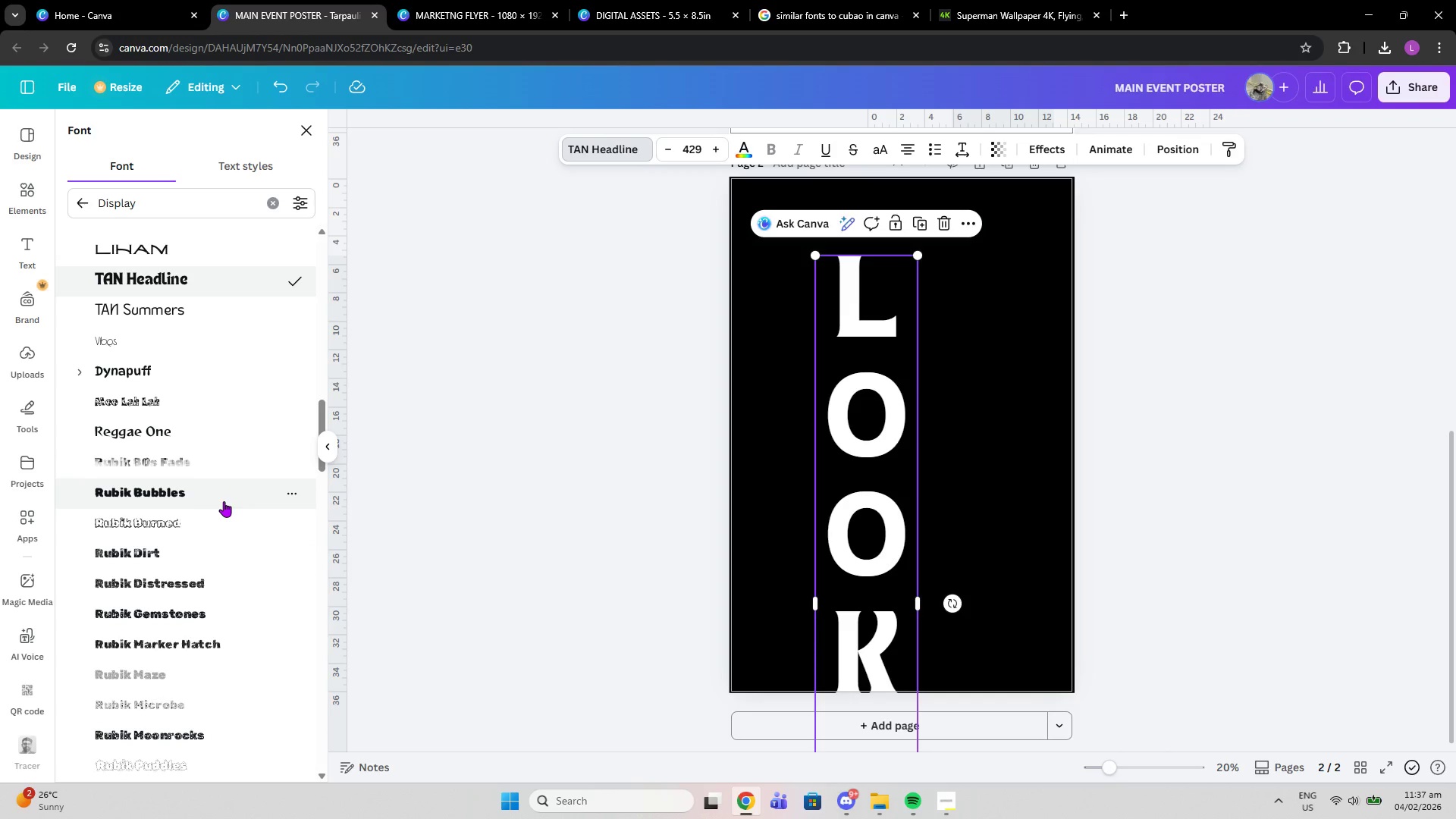 
left_click([224, 501])
 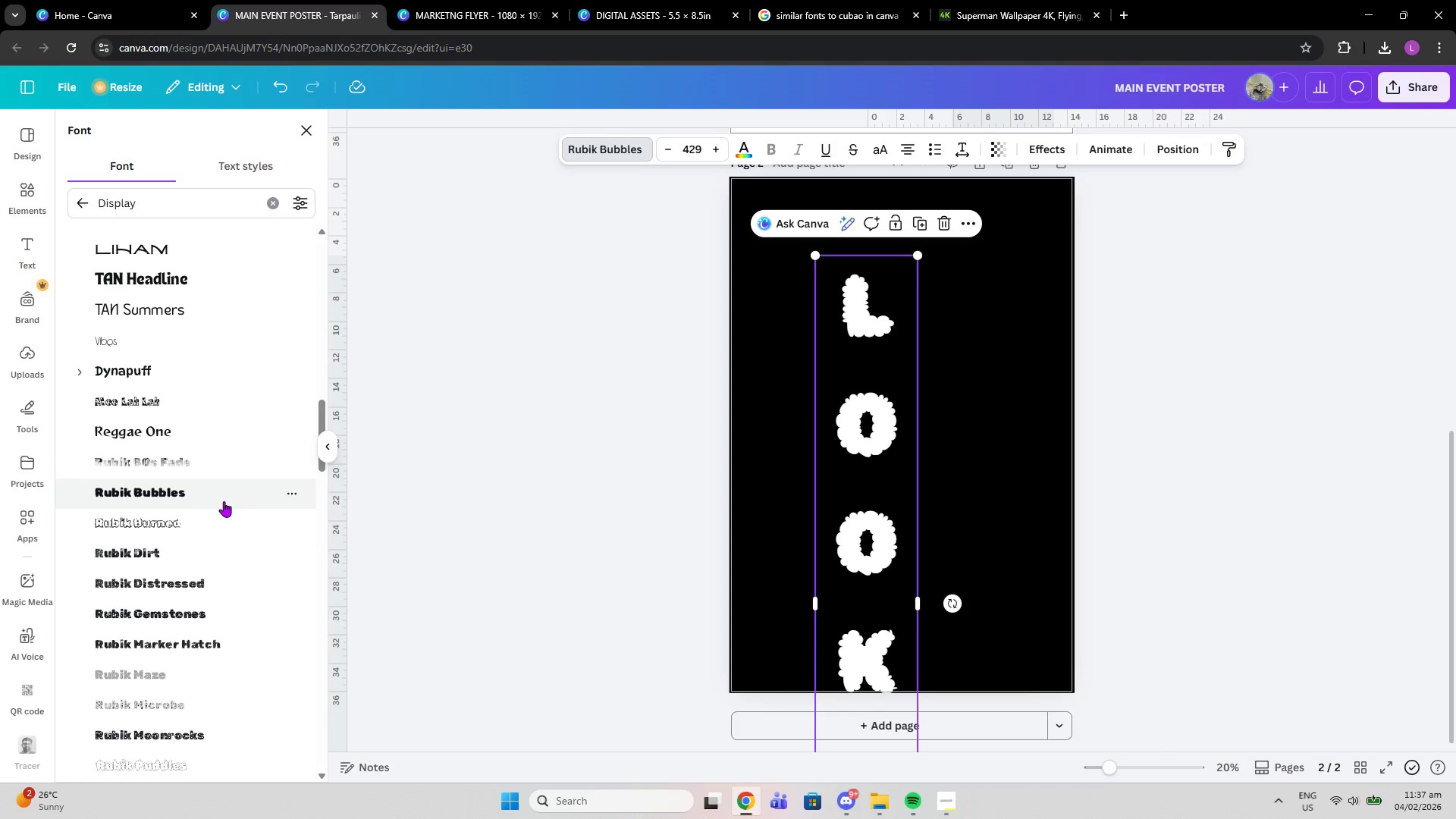 
scroll: coordinate [224, 501], scroll_direction: down, amount: 4.0
 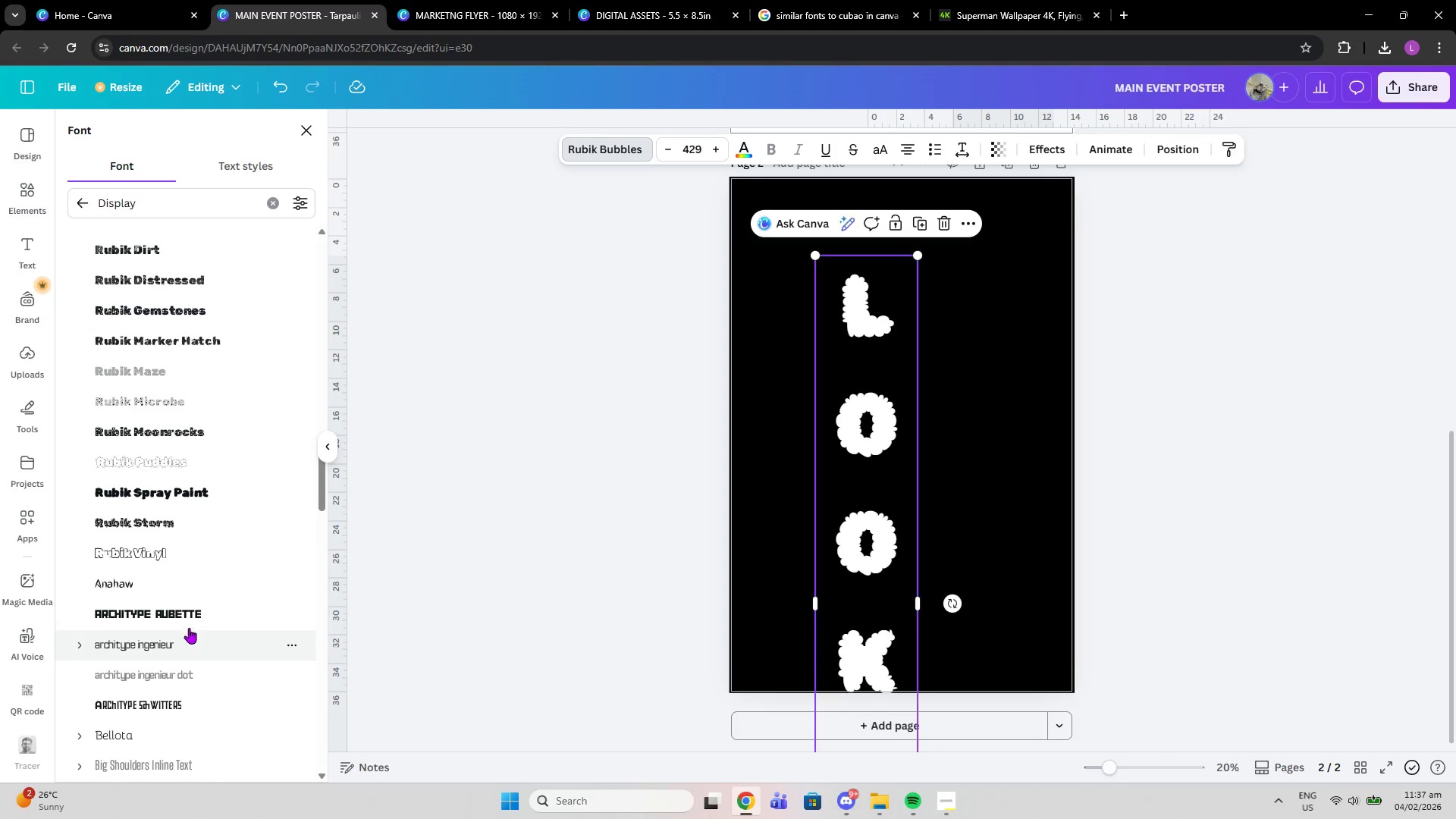 
left_click([184, 607])
 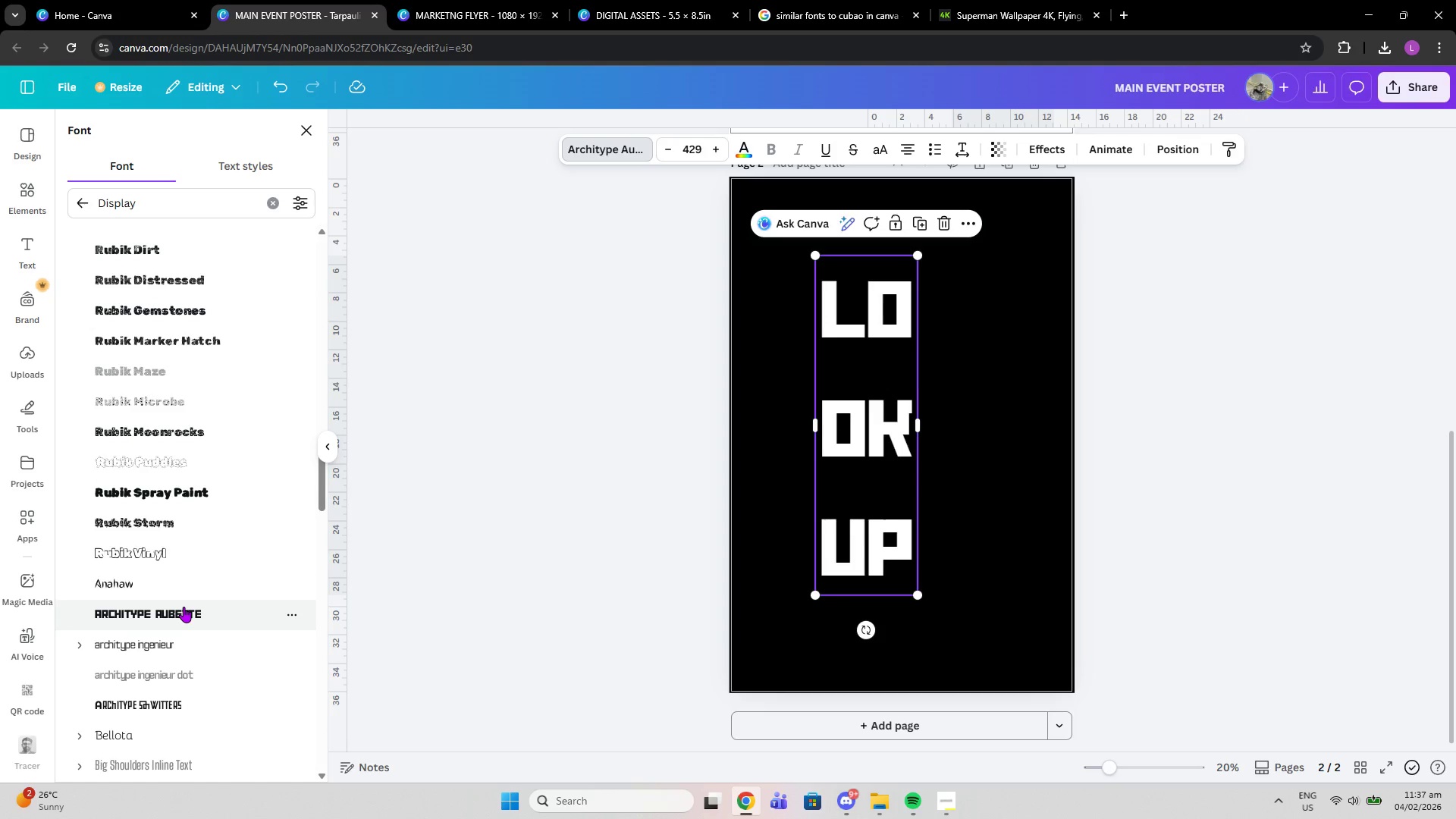 
scroll: coordinate [184, 607], scroll_direction: down, amount: 4.0
 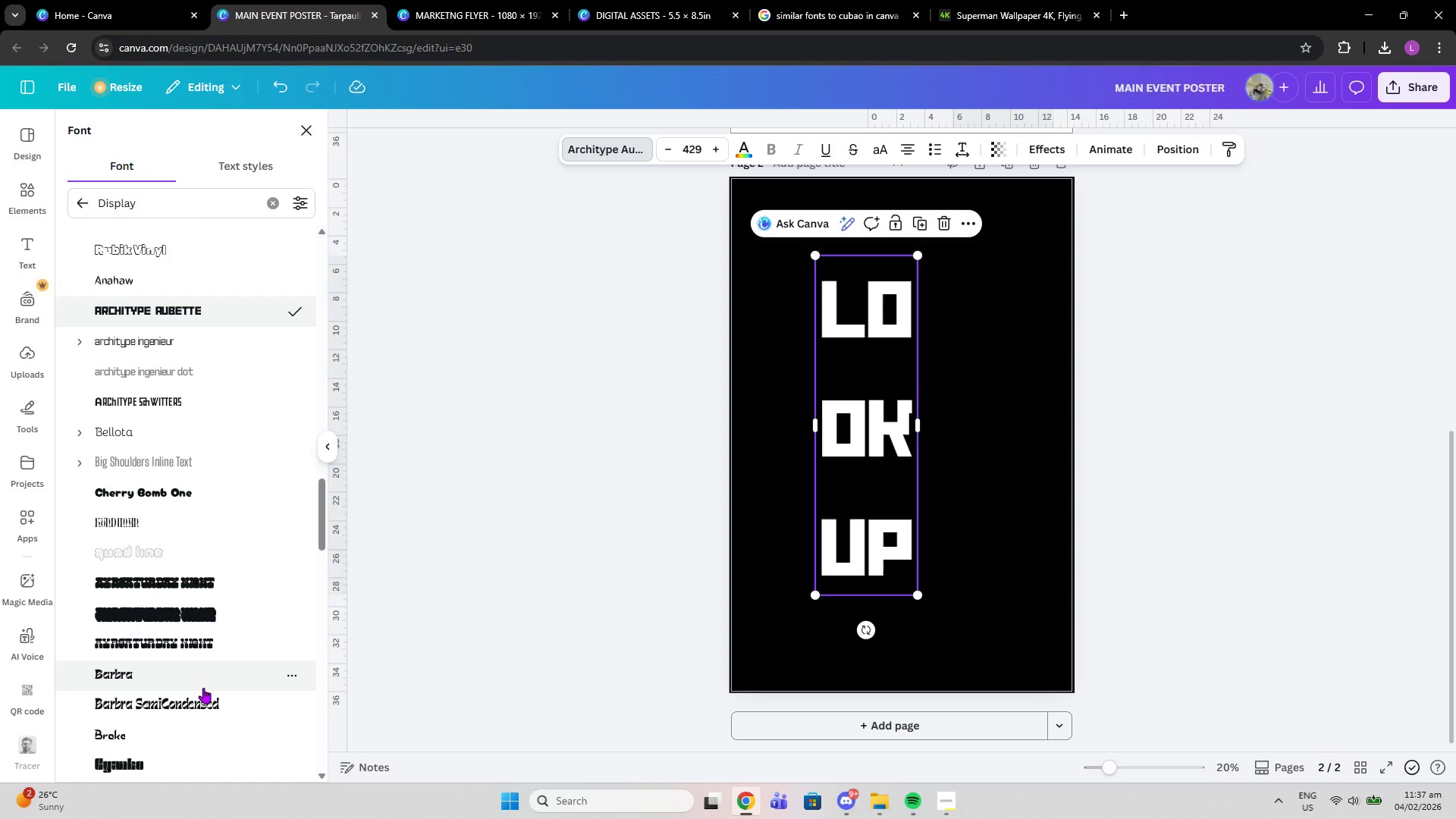 
left_click([190, 678])
 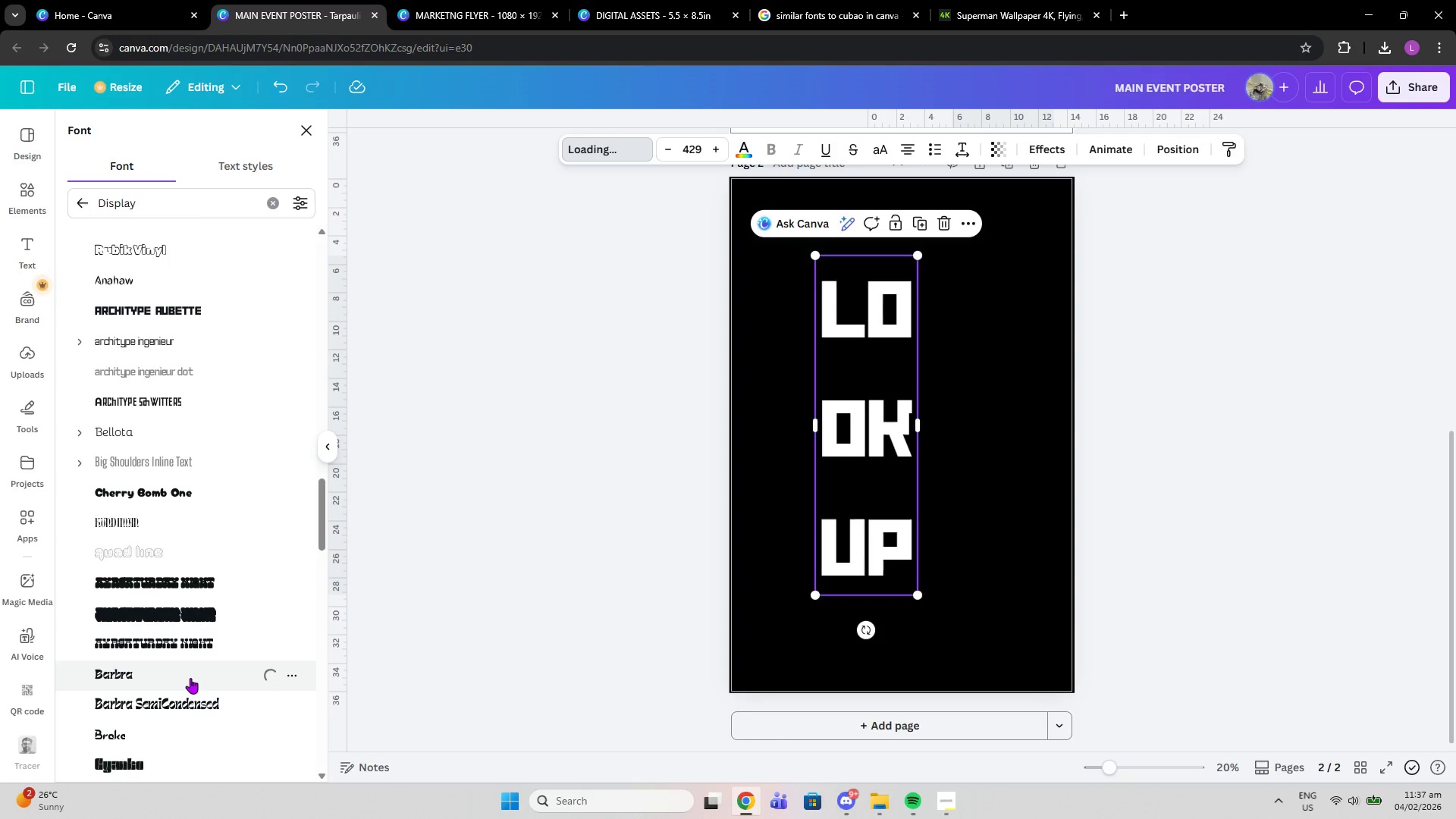 
scroll: coordinate [190, 678], scroll_direction: down, amount: 1.0
 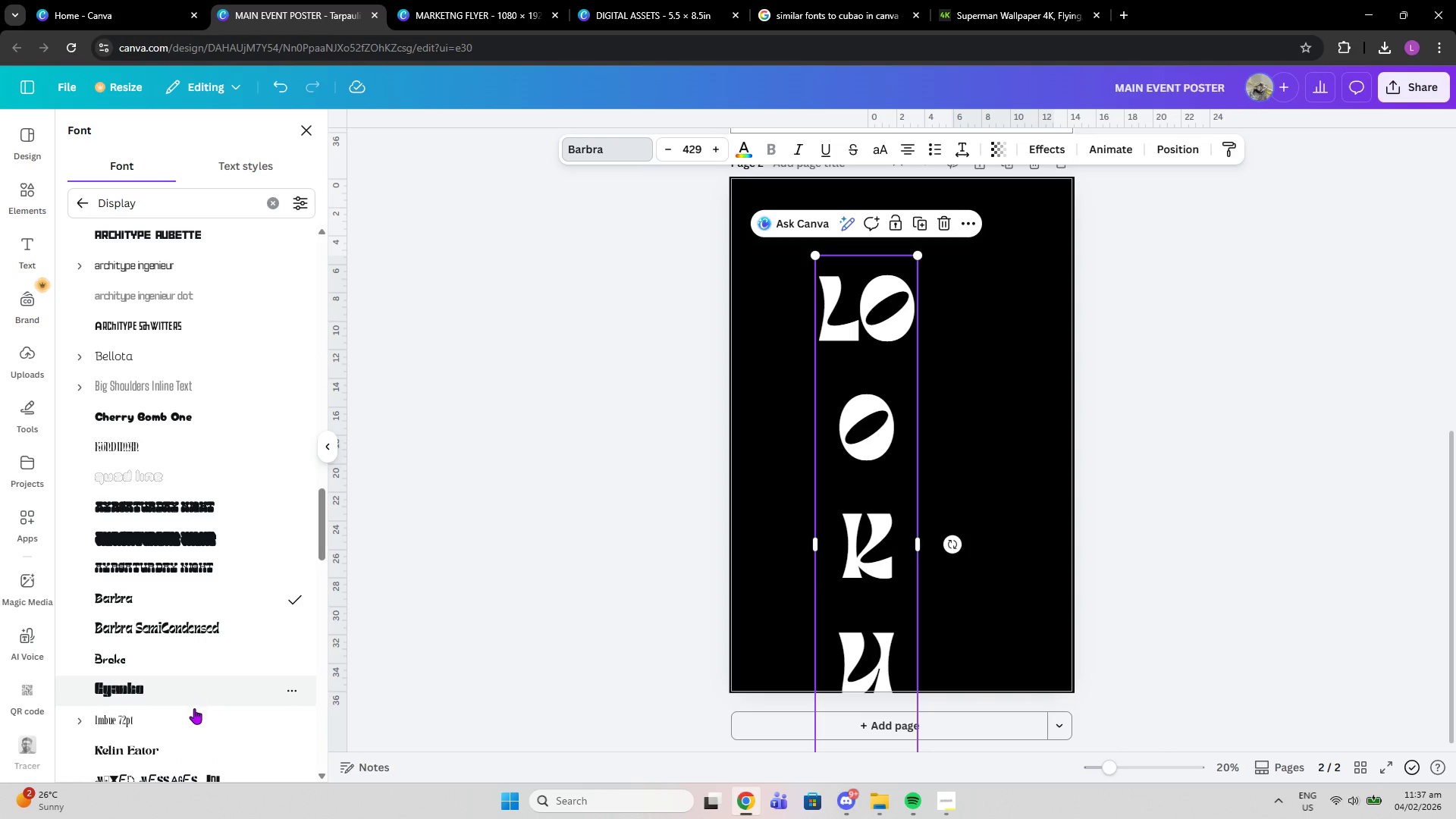 
left_click([181, 693])
 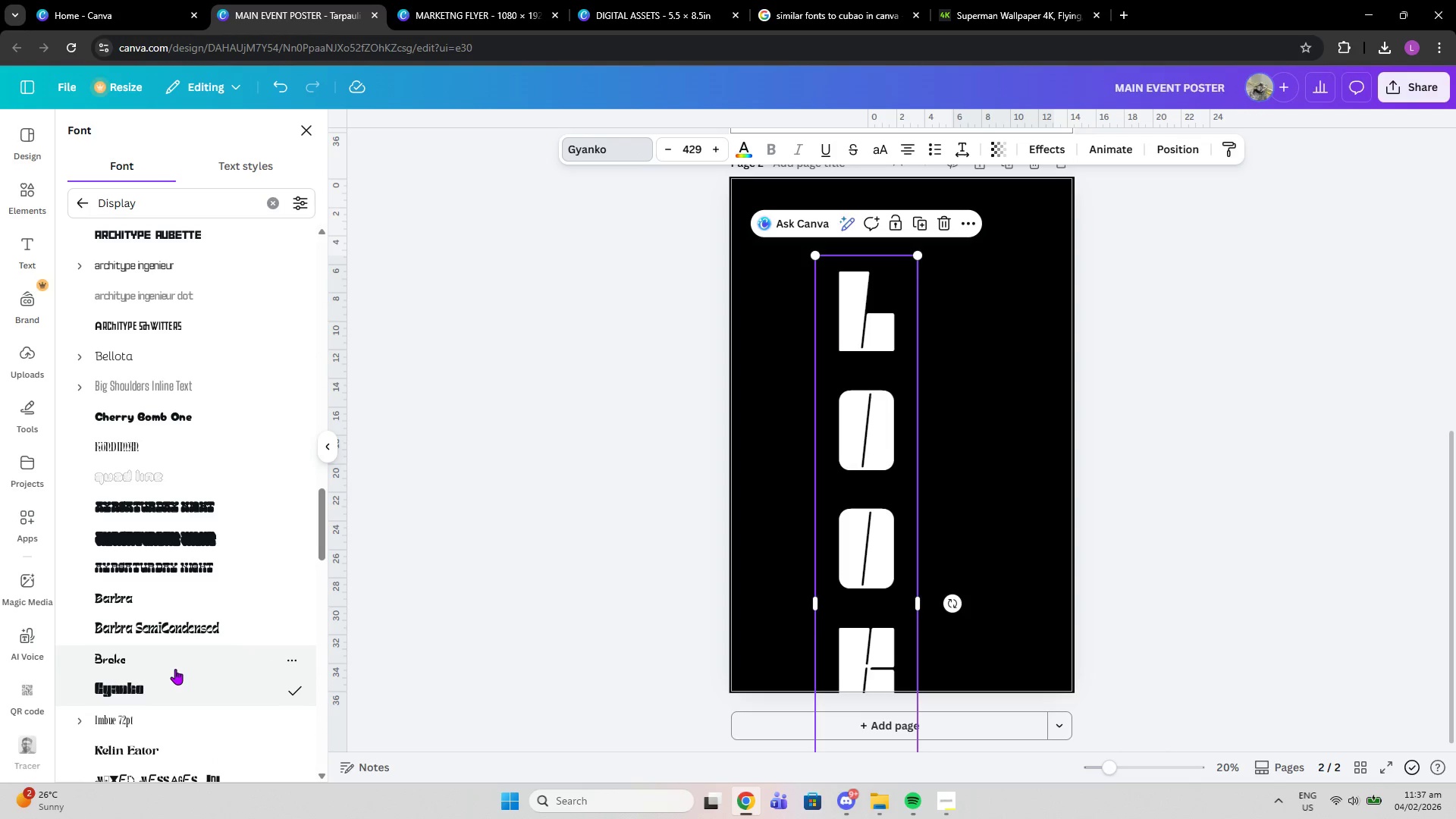 
scroll: coordinate [205, 599], scroll_direction: down, amount: 9.0
 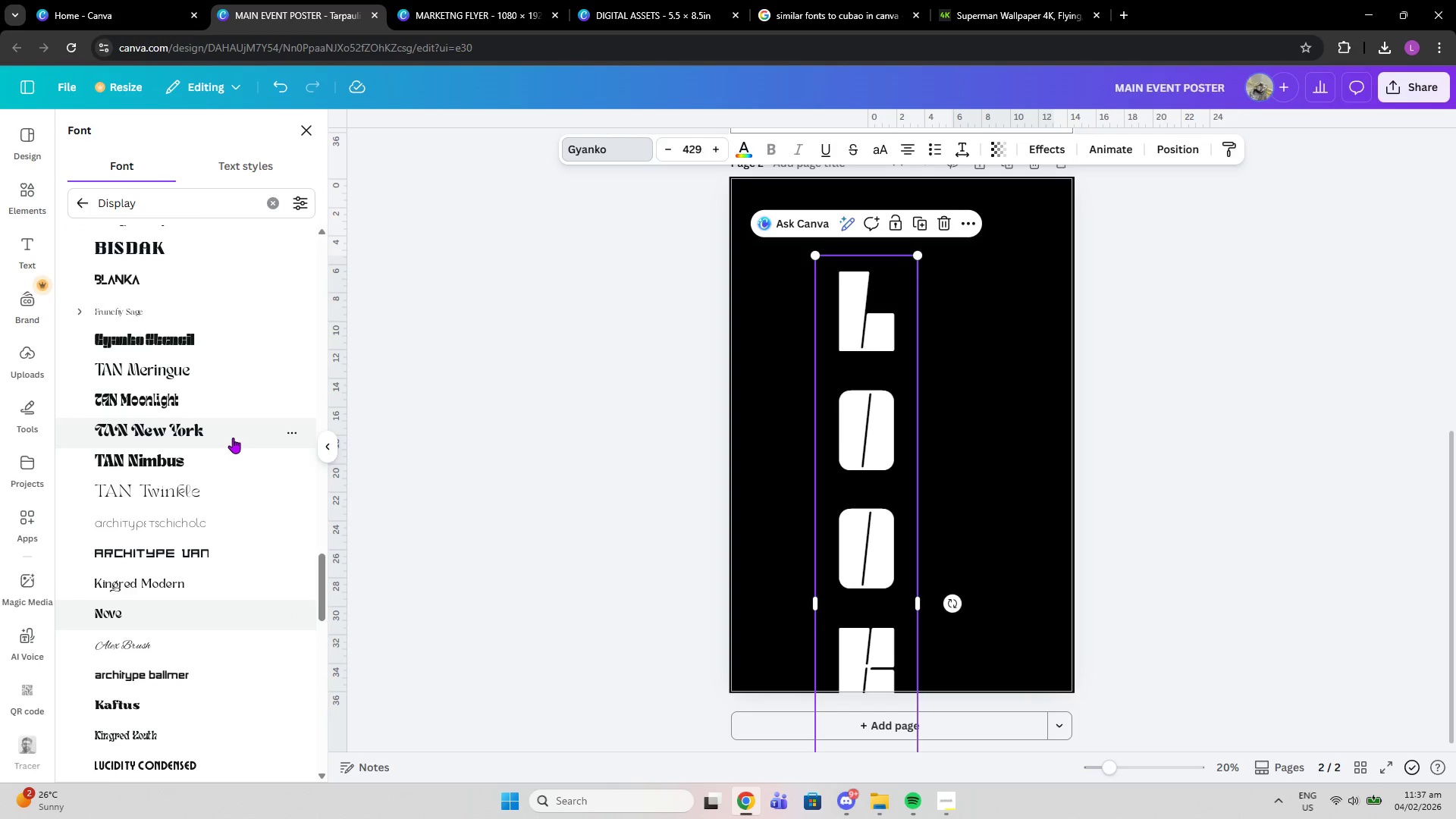 
left_click([233, 453])
 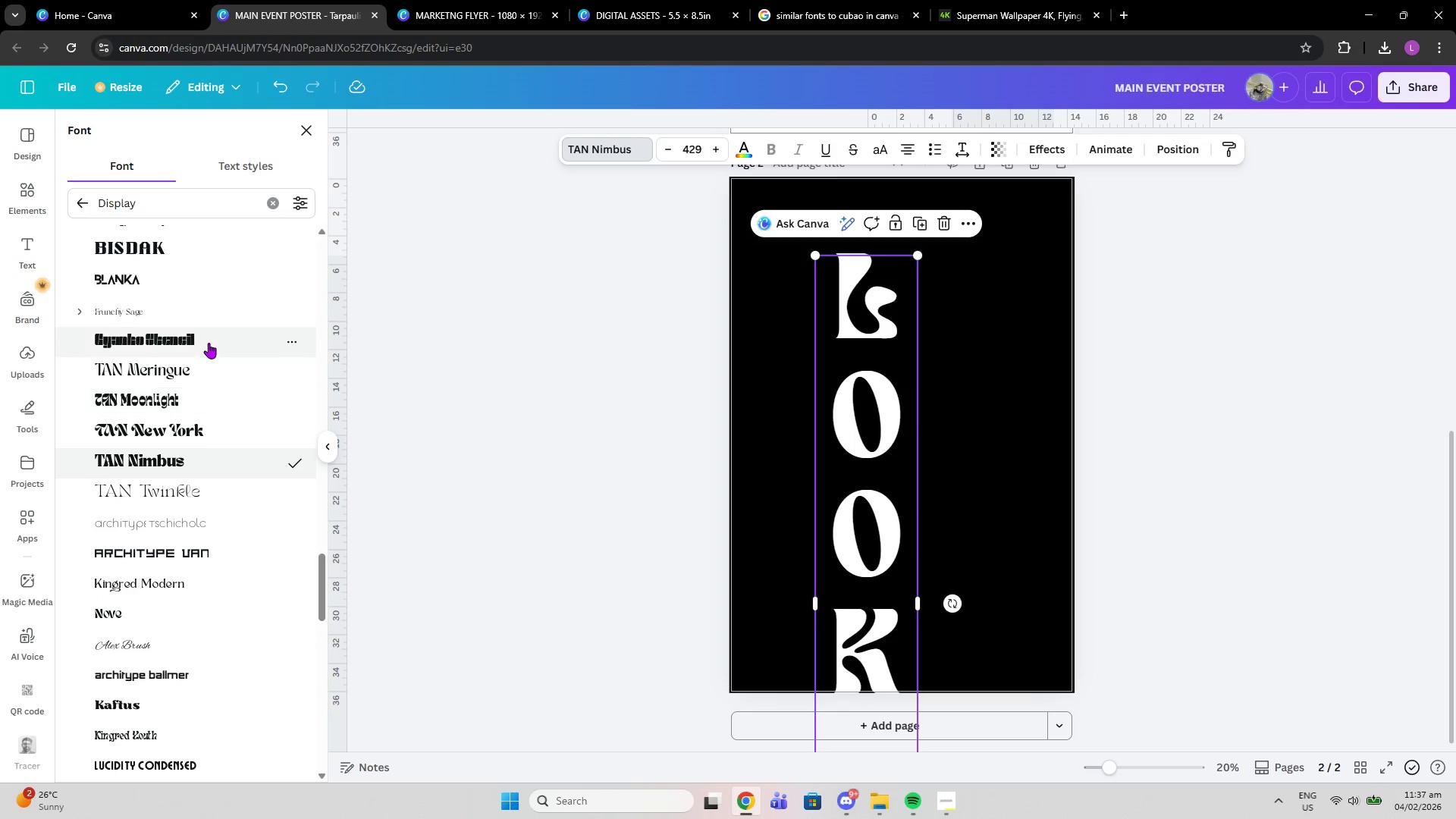 
scroll: coordinate [231, 468], scroll_direction: down, amount: 3.0
 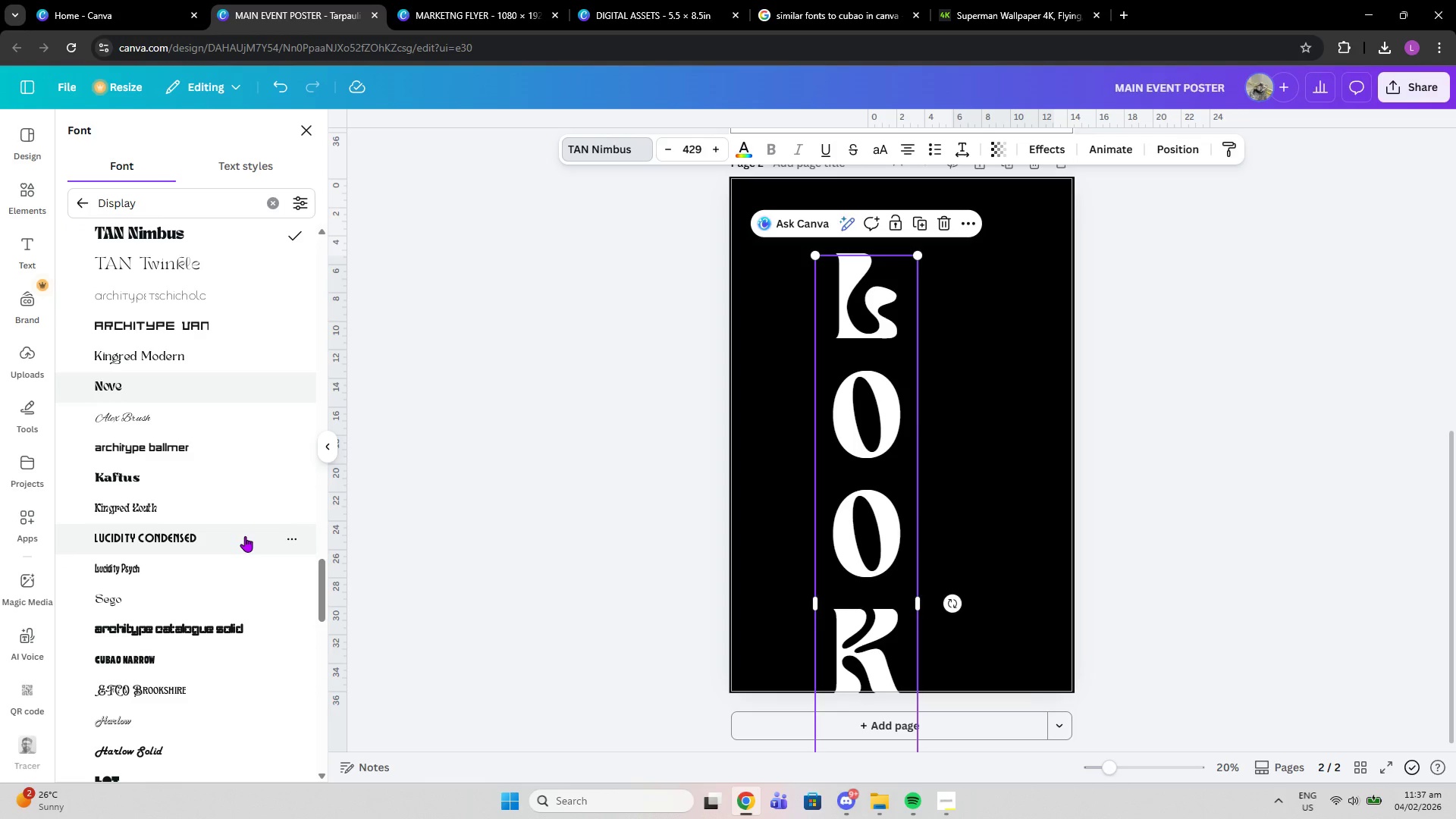 
left_click([245, 536])
 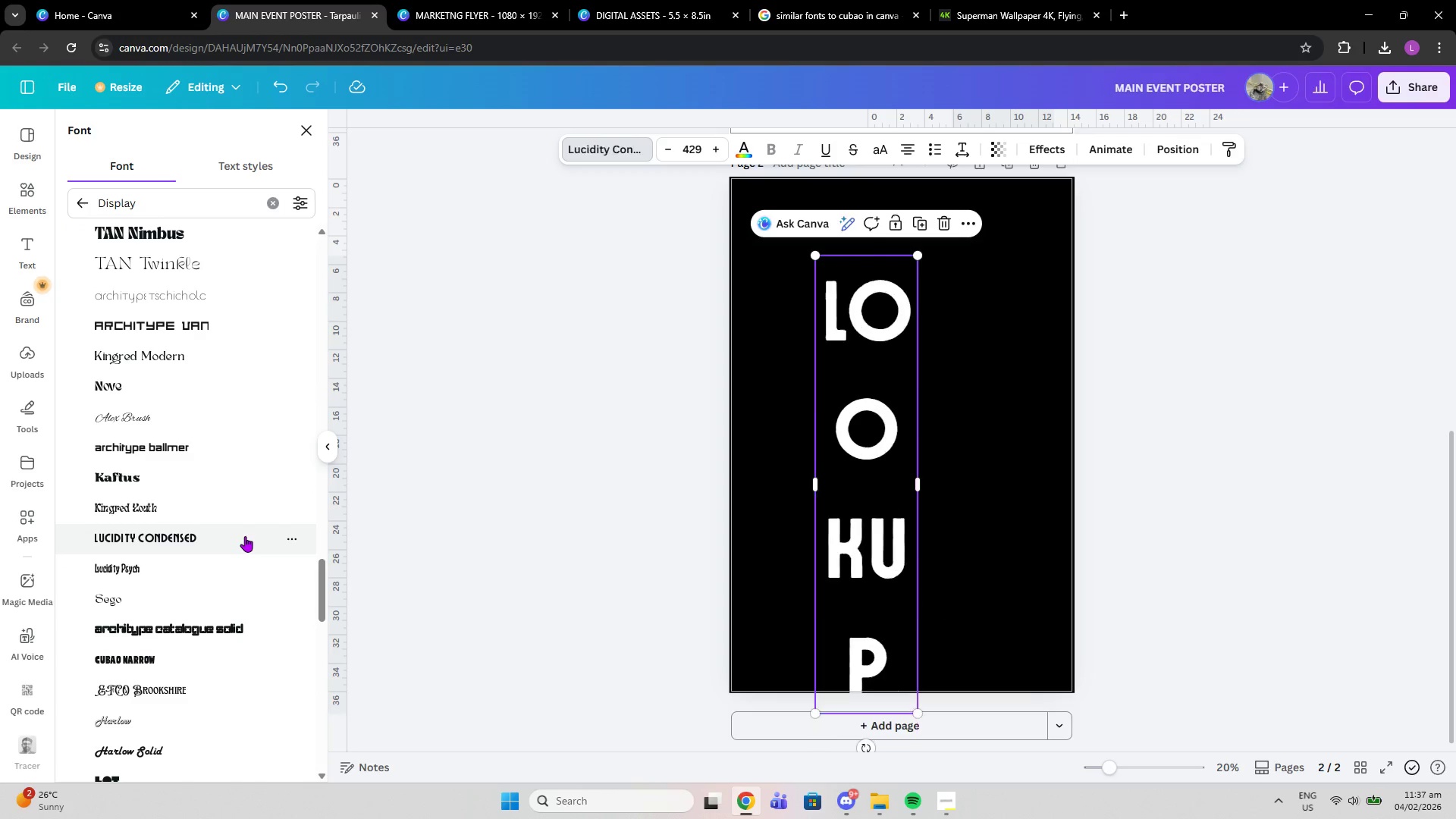 
scroll: coordinate [245, 536], scroll_direction: down, amount: 2.0
 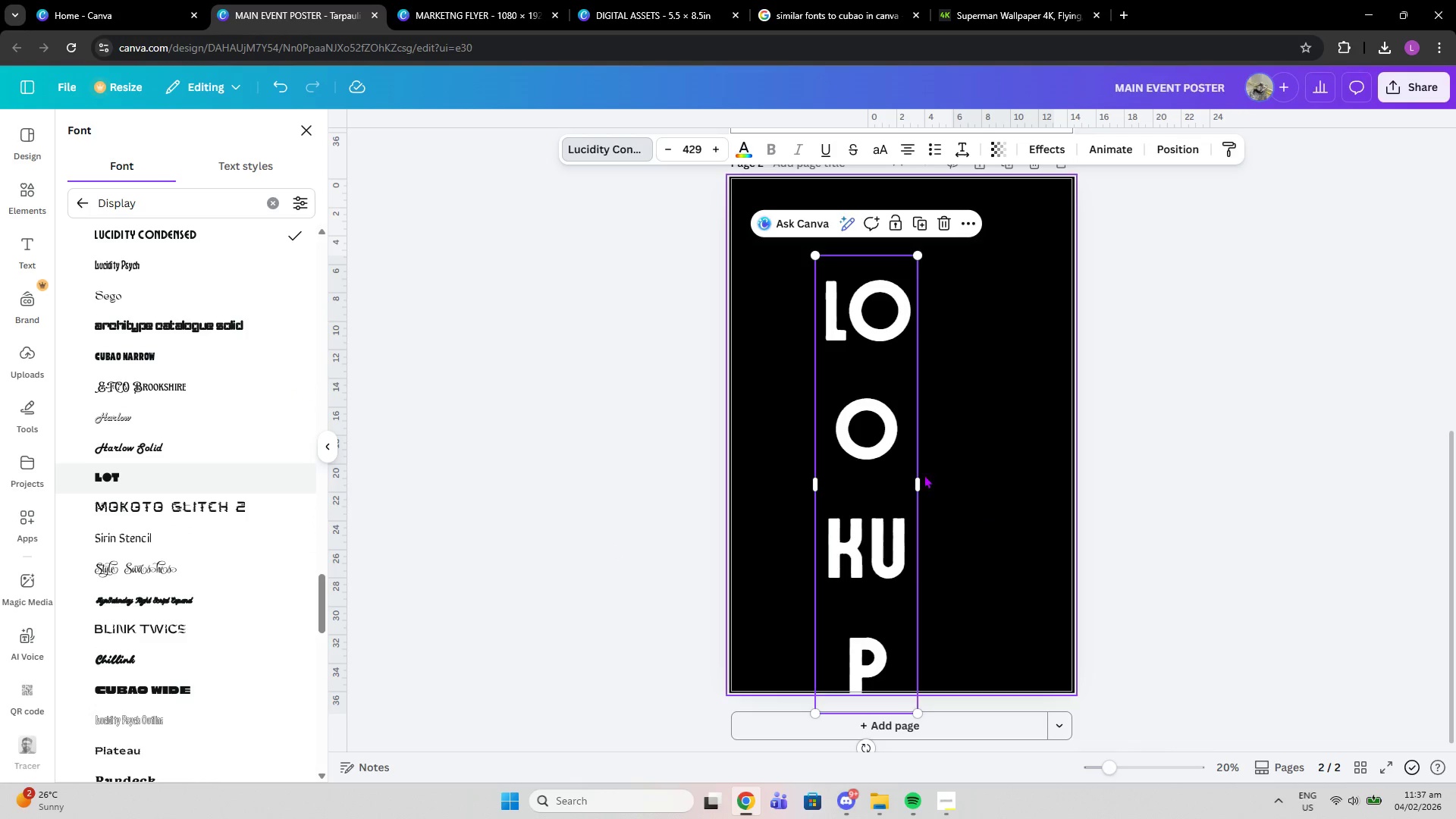 
left_click_drag(start_coordinate=[918, 480], to_coordinate=[980, 479])
 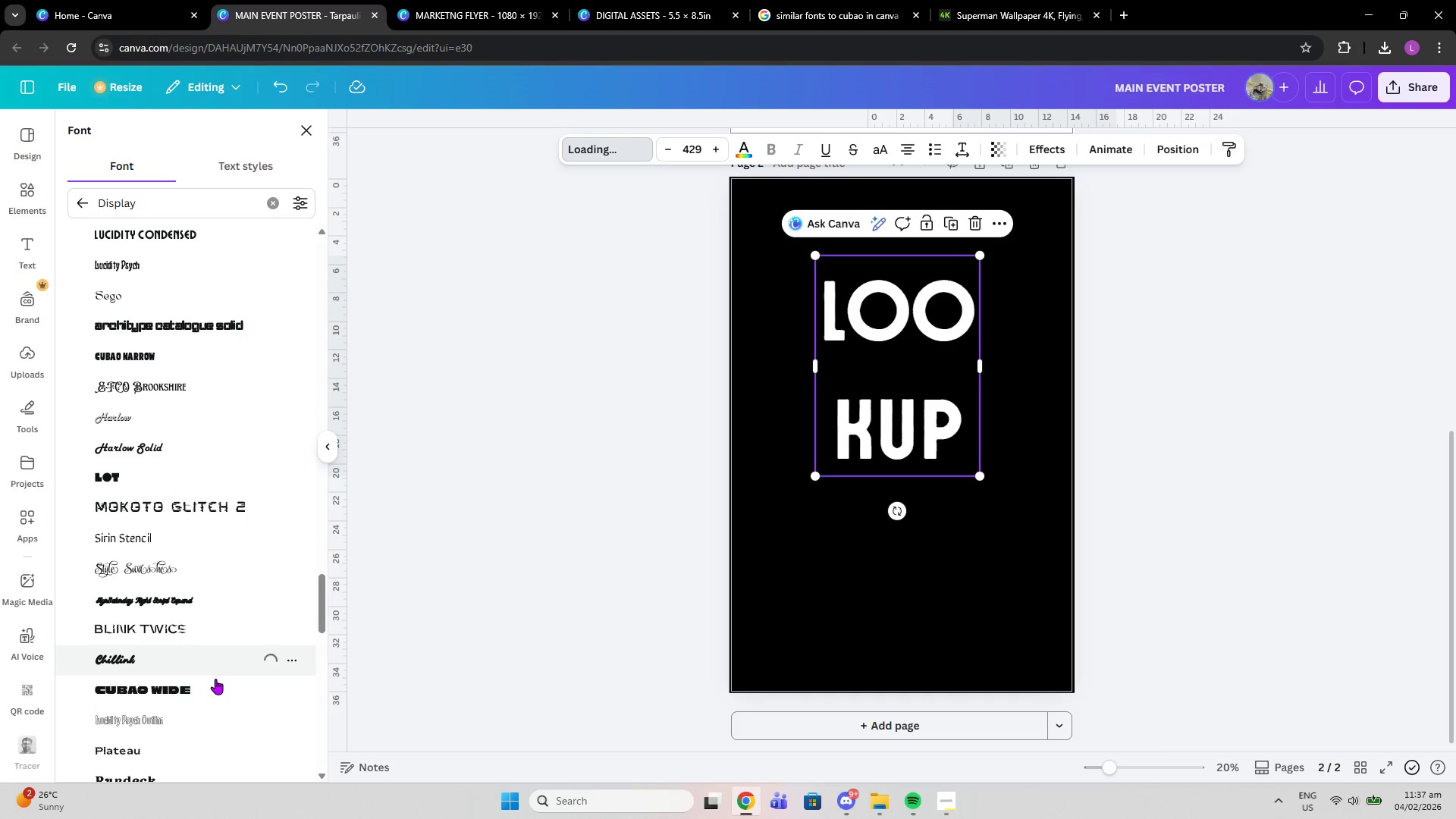 
left_click([212, 679])
 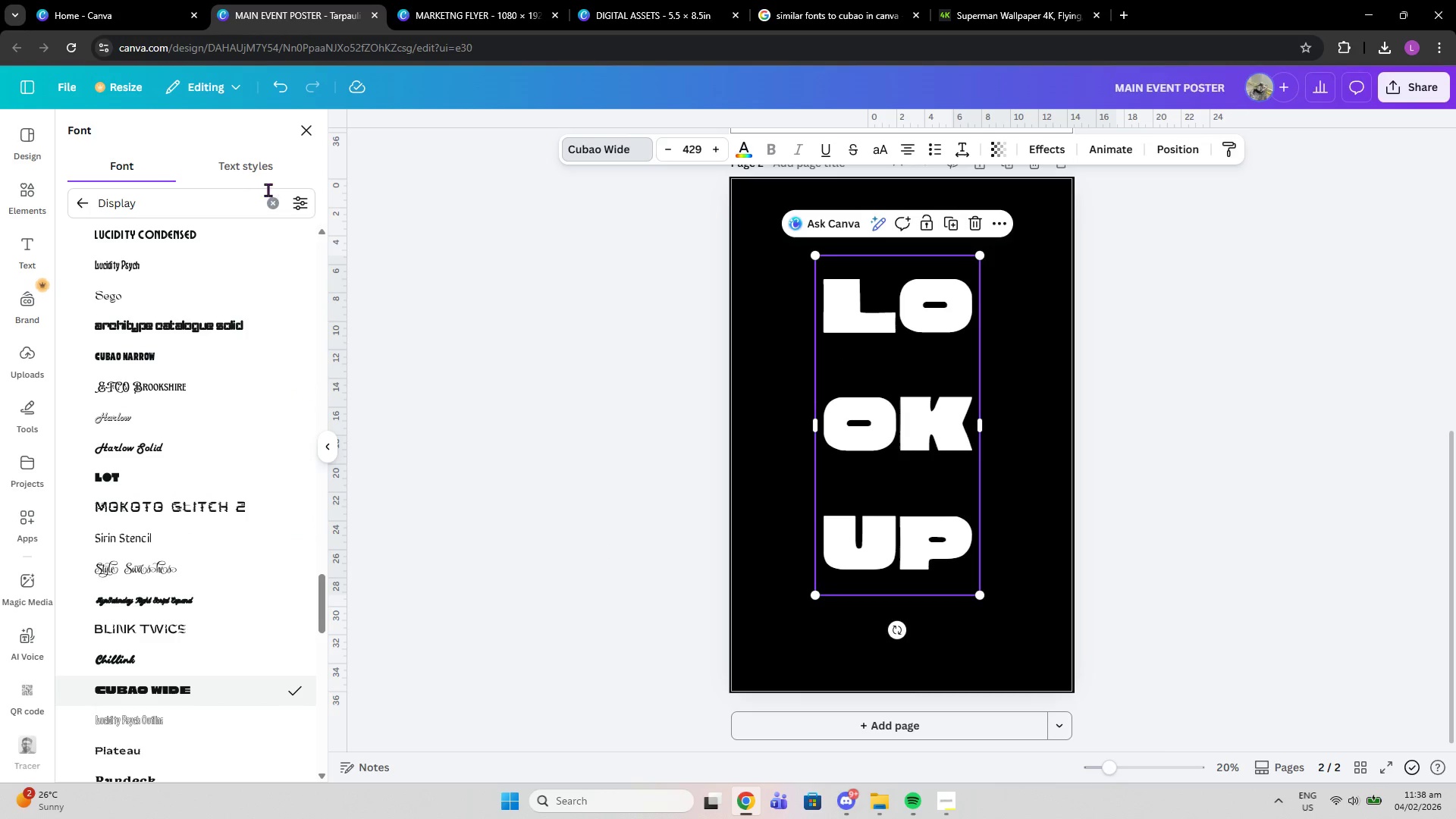 
left_click([268, 199])
 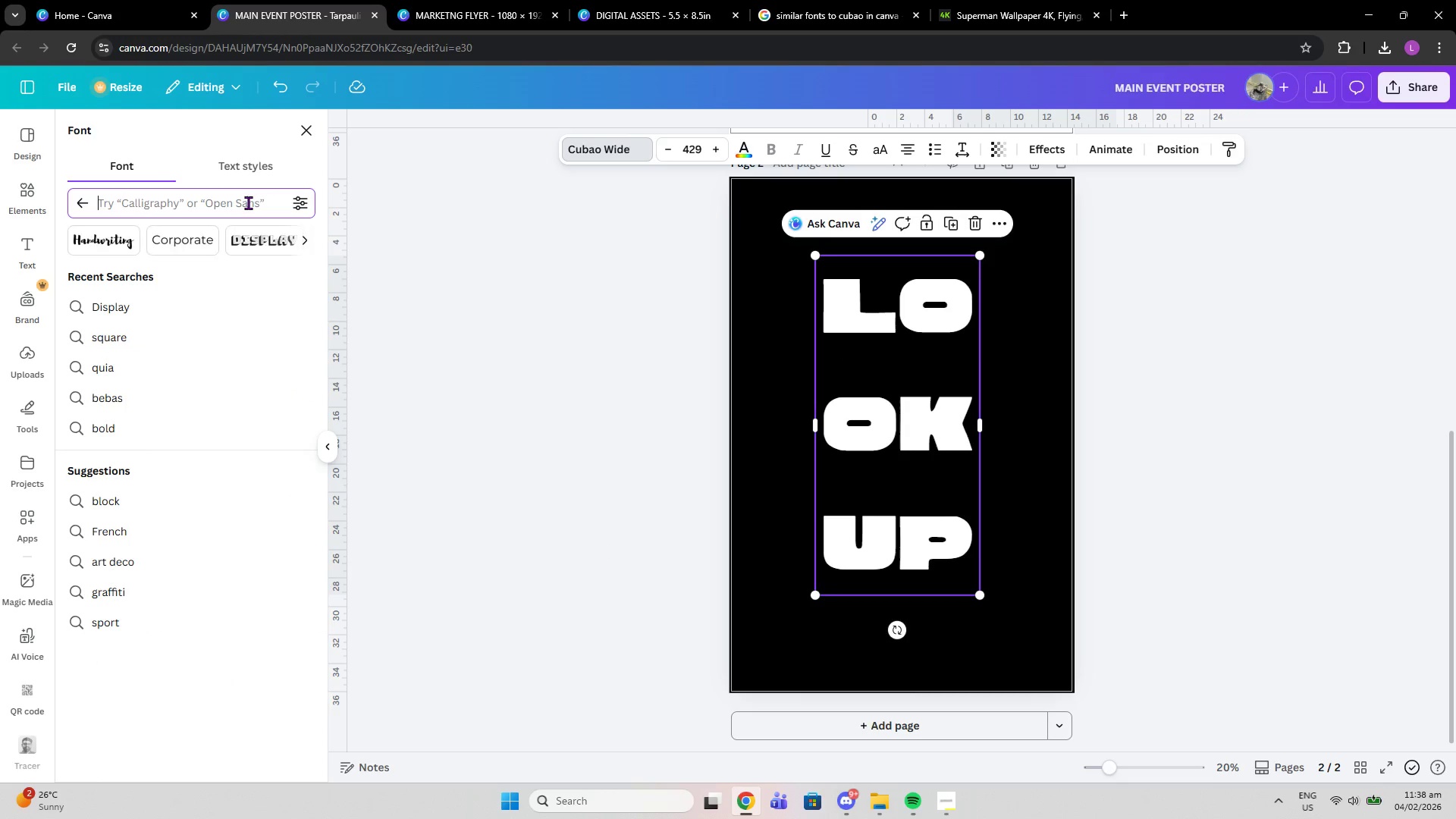 
left_click([248, 202])
 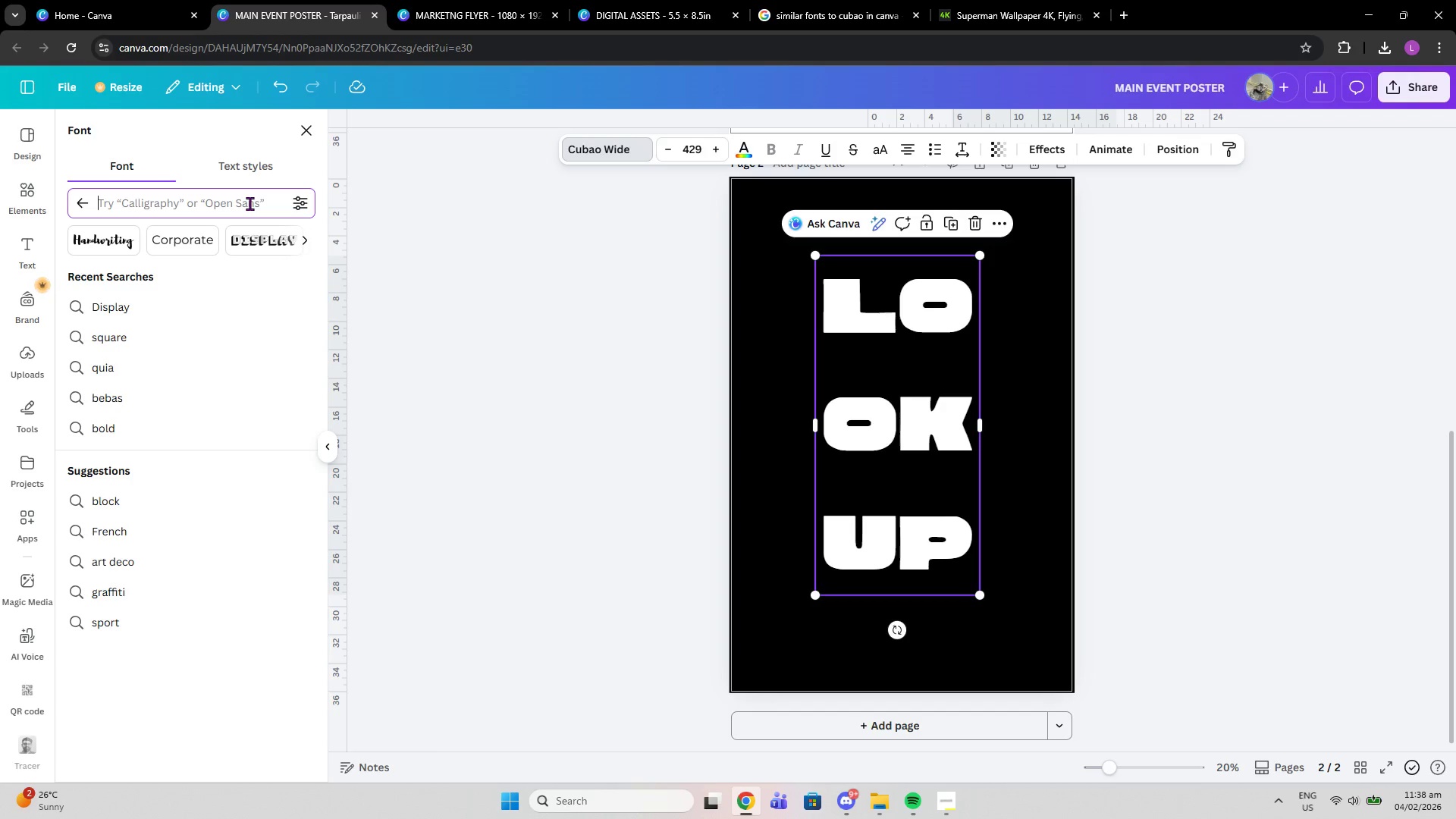 
type(wide)
 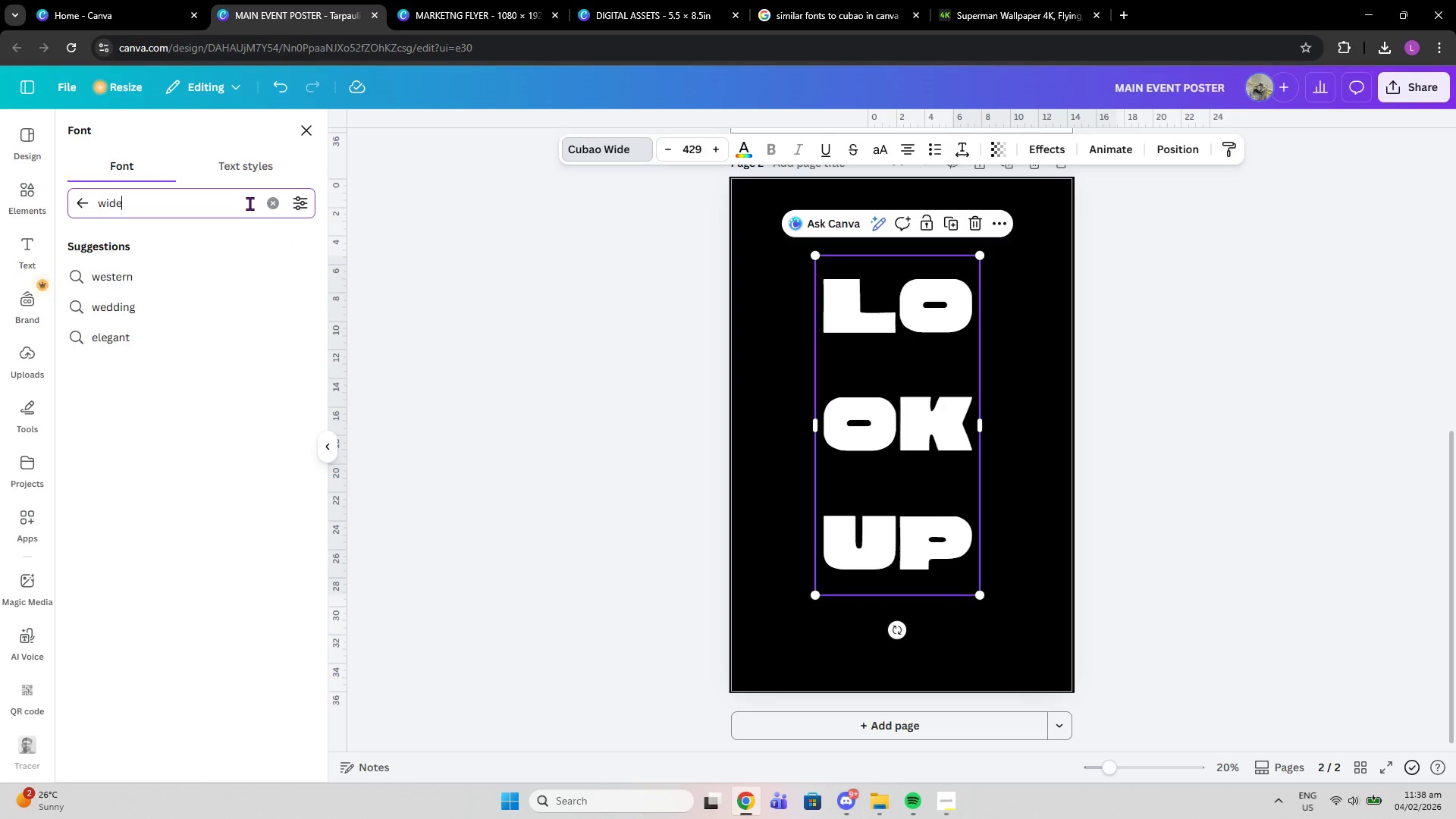 
key(Enter)
 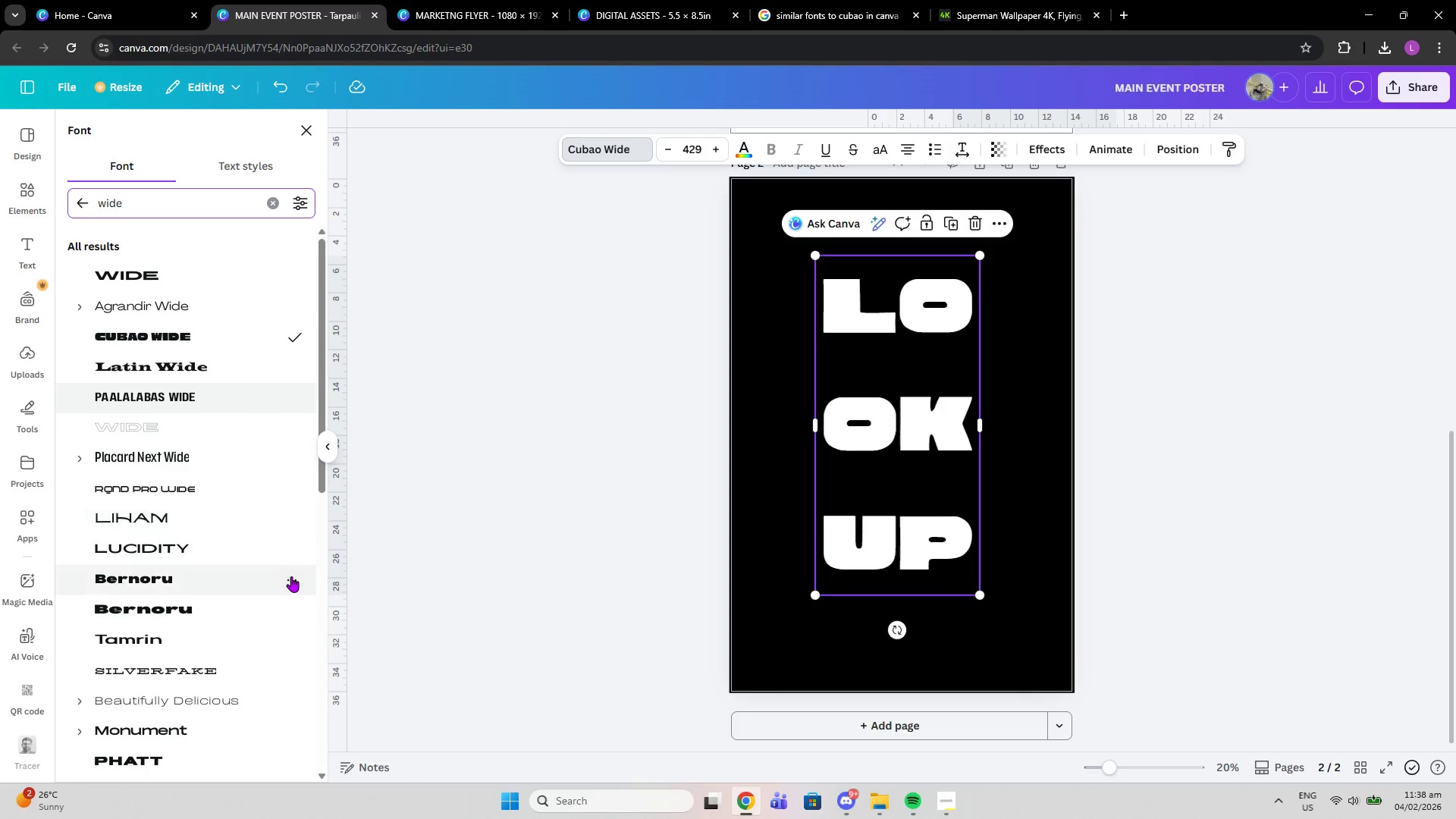 
wait(6.83)
 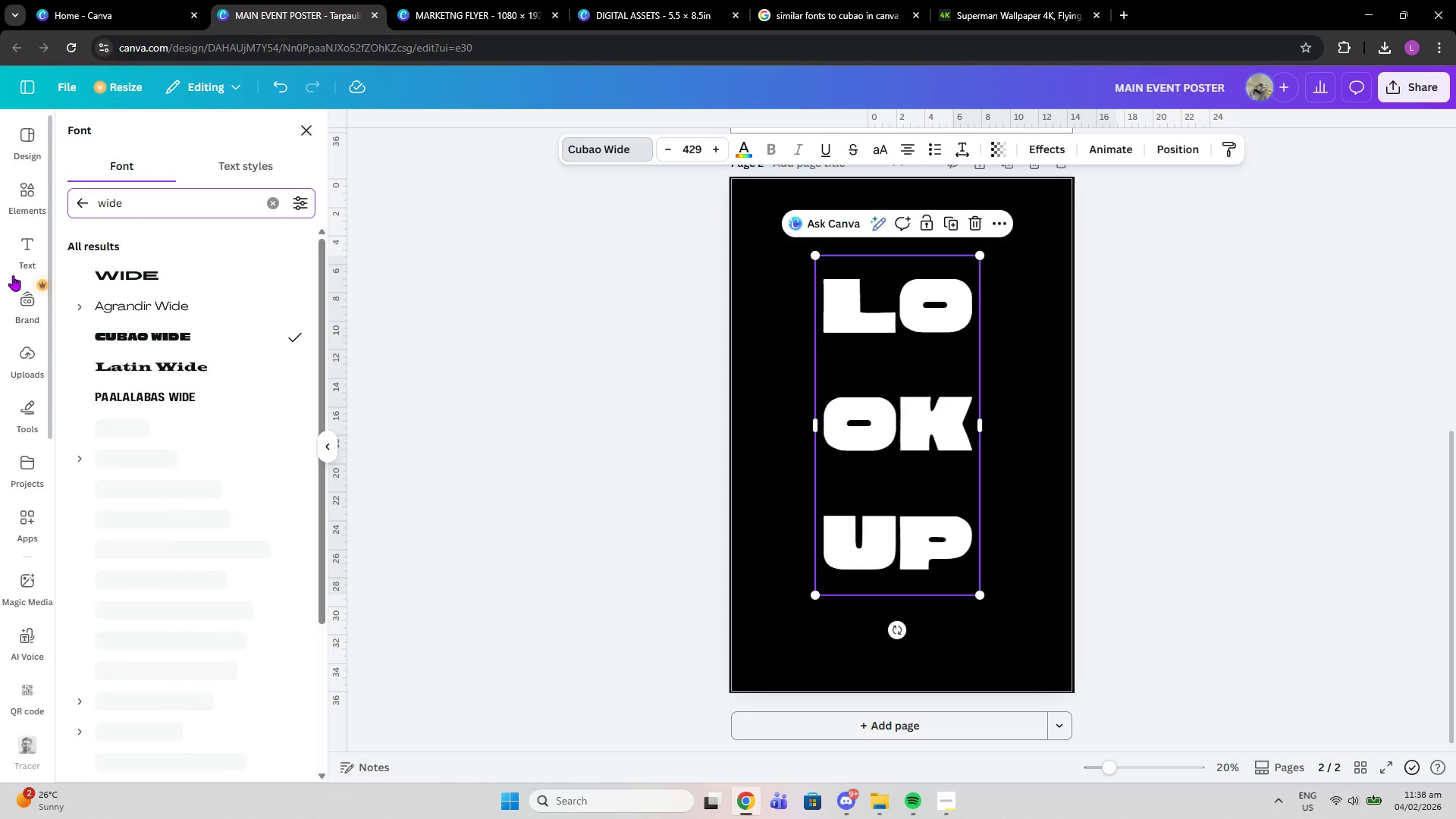 
left_click([237, 603])
 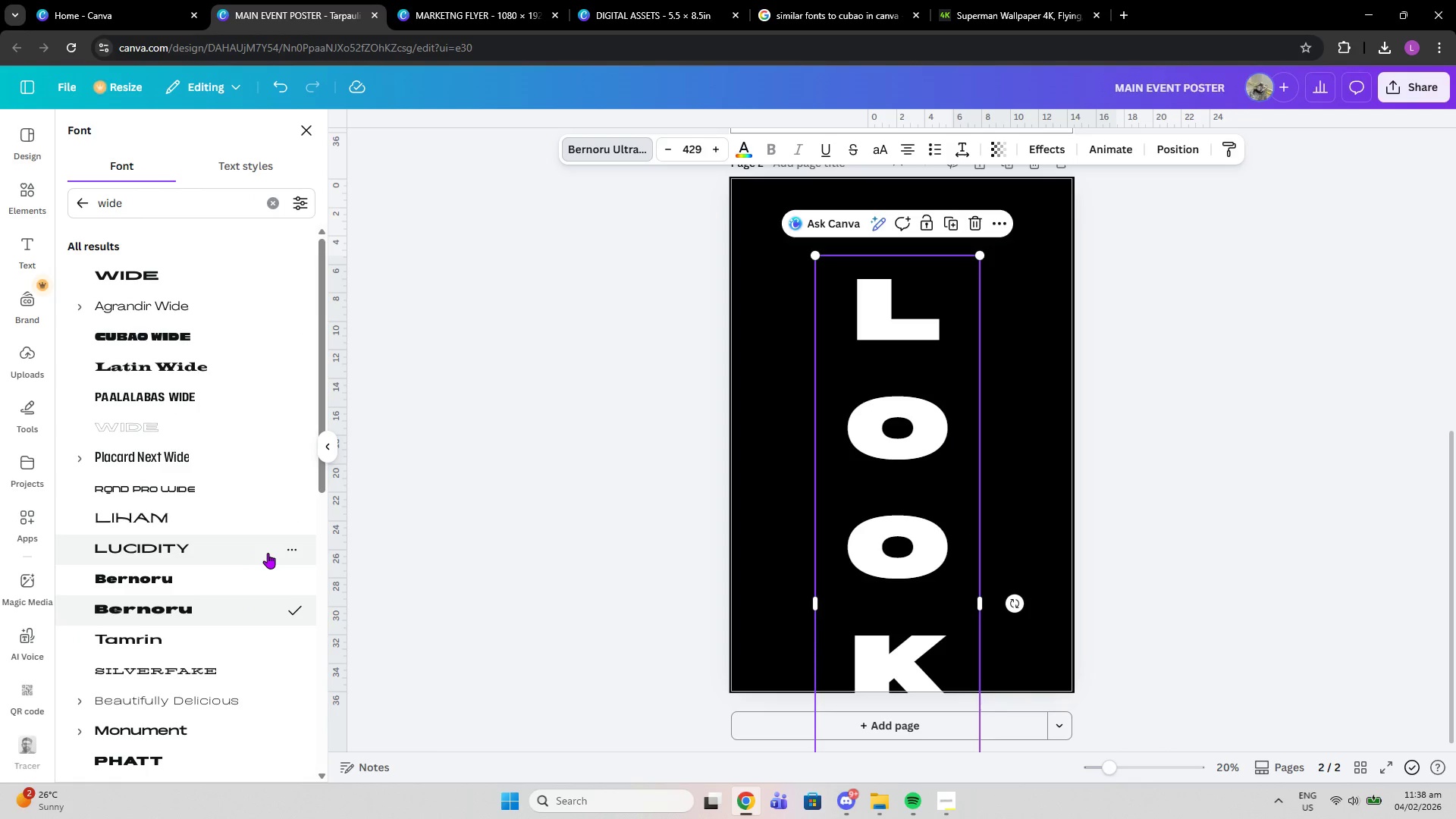 
scroll: coordinate [268, 561], scroll_direction: down, amount: 1.0
 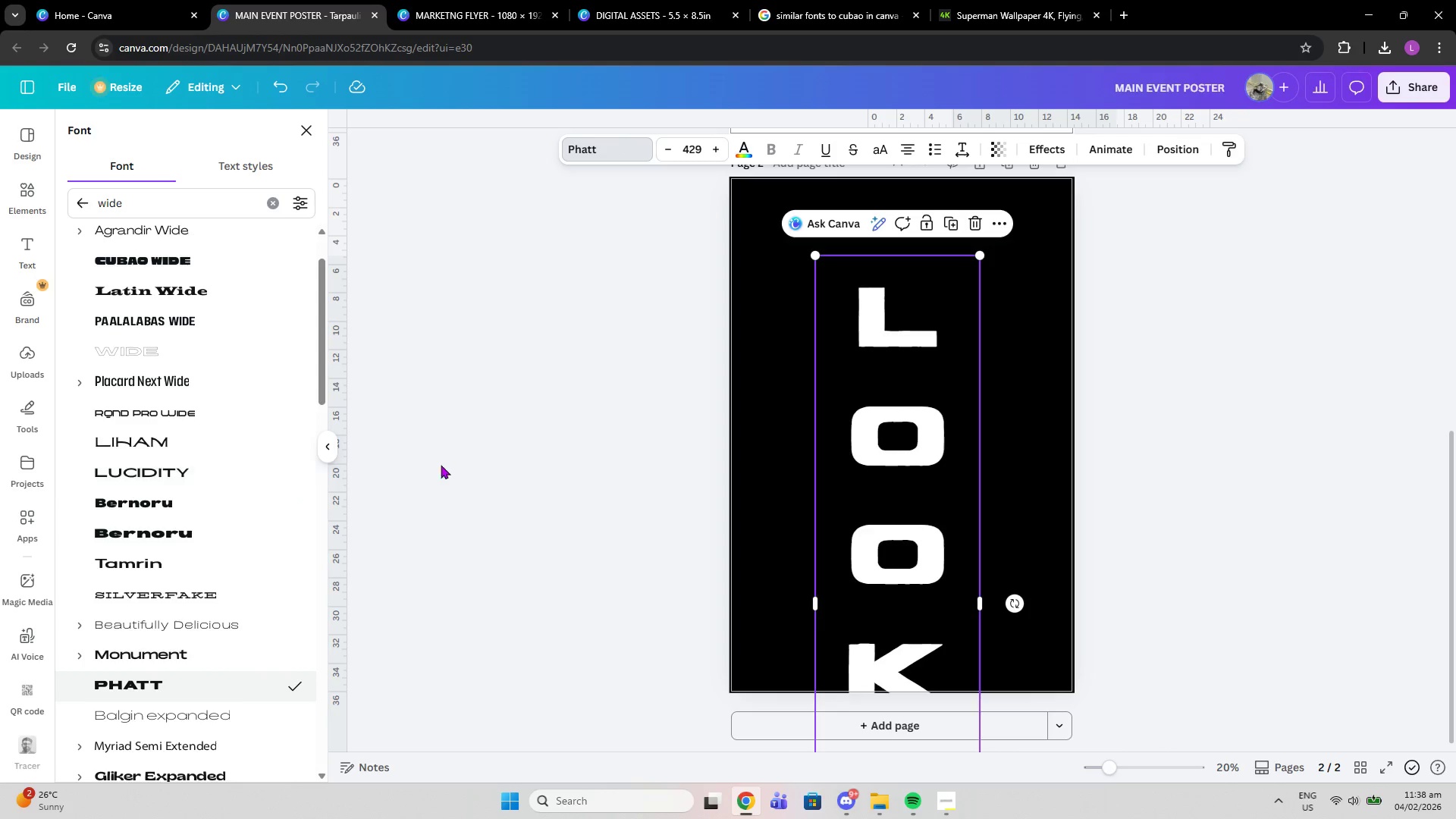 
left_click_drag(start_coordinate=[981, 592], to_coordinate=[1064, 574])
 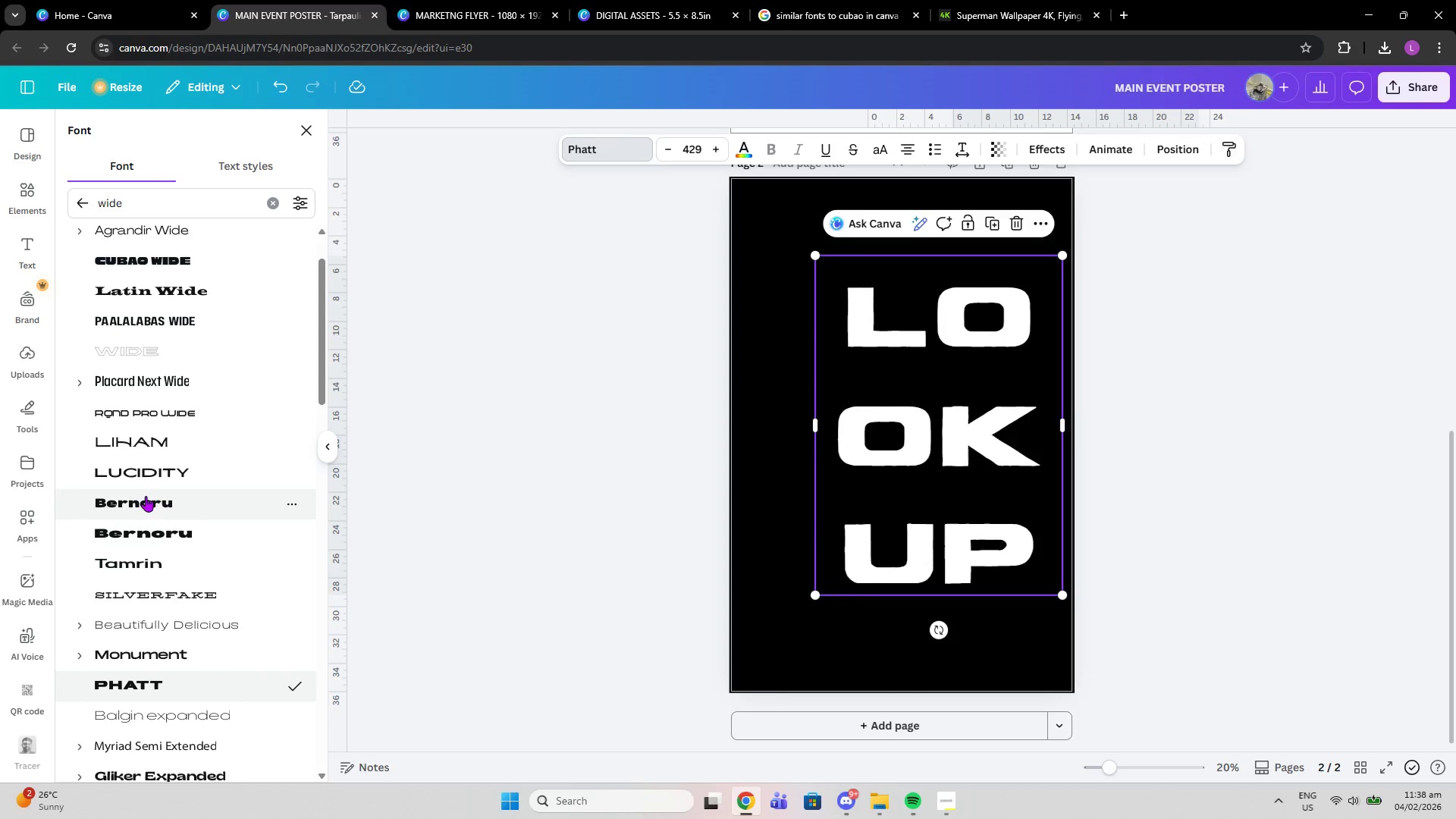 
scroll: coordinate [252, 621], scroll_direction: down, amount: 12.0
 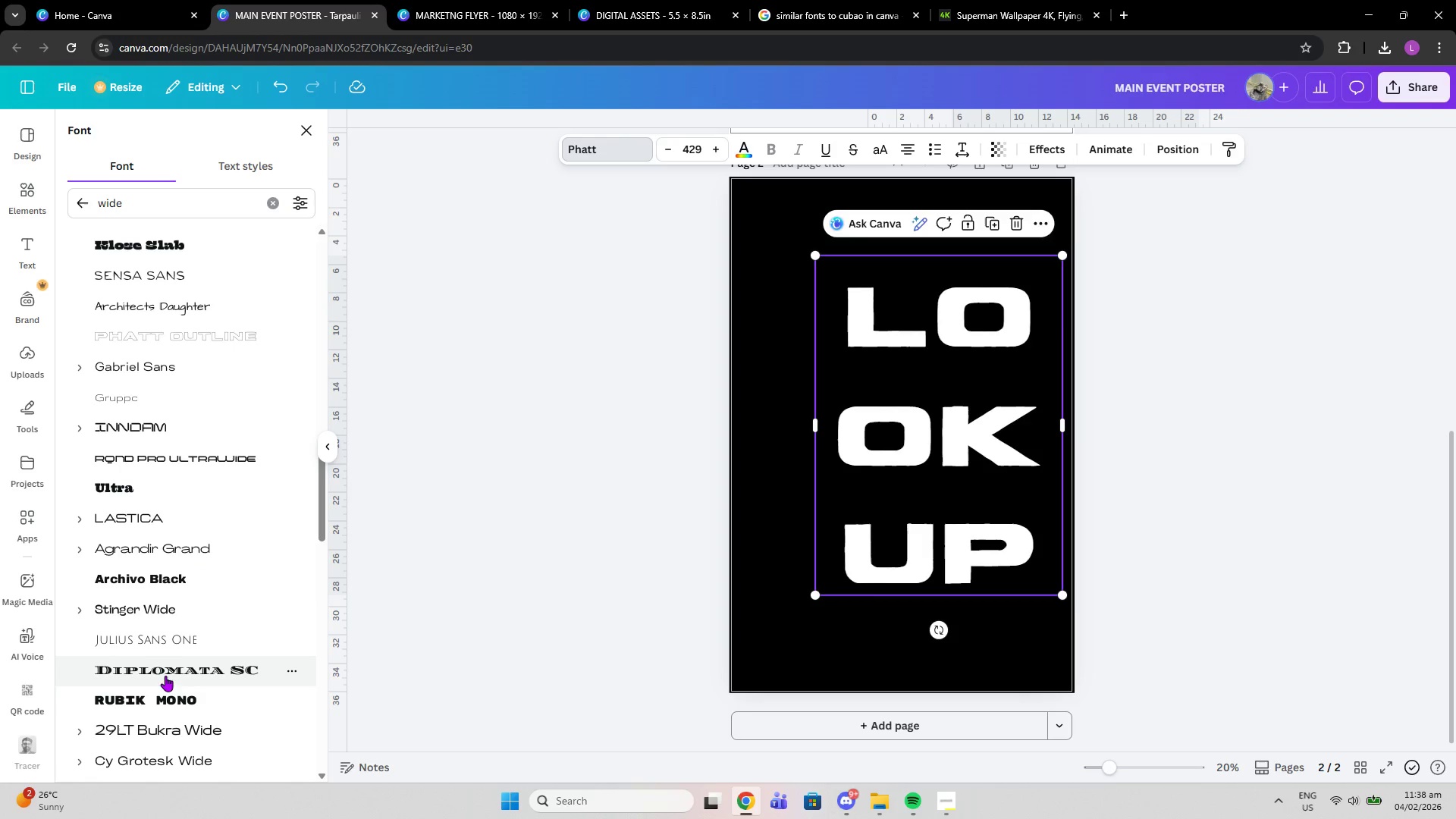 
scroll: coordinate [170, 657], scroll_direction: down, amount: 1.0
 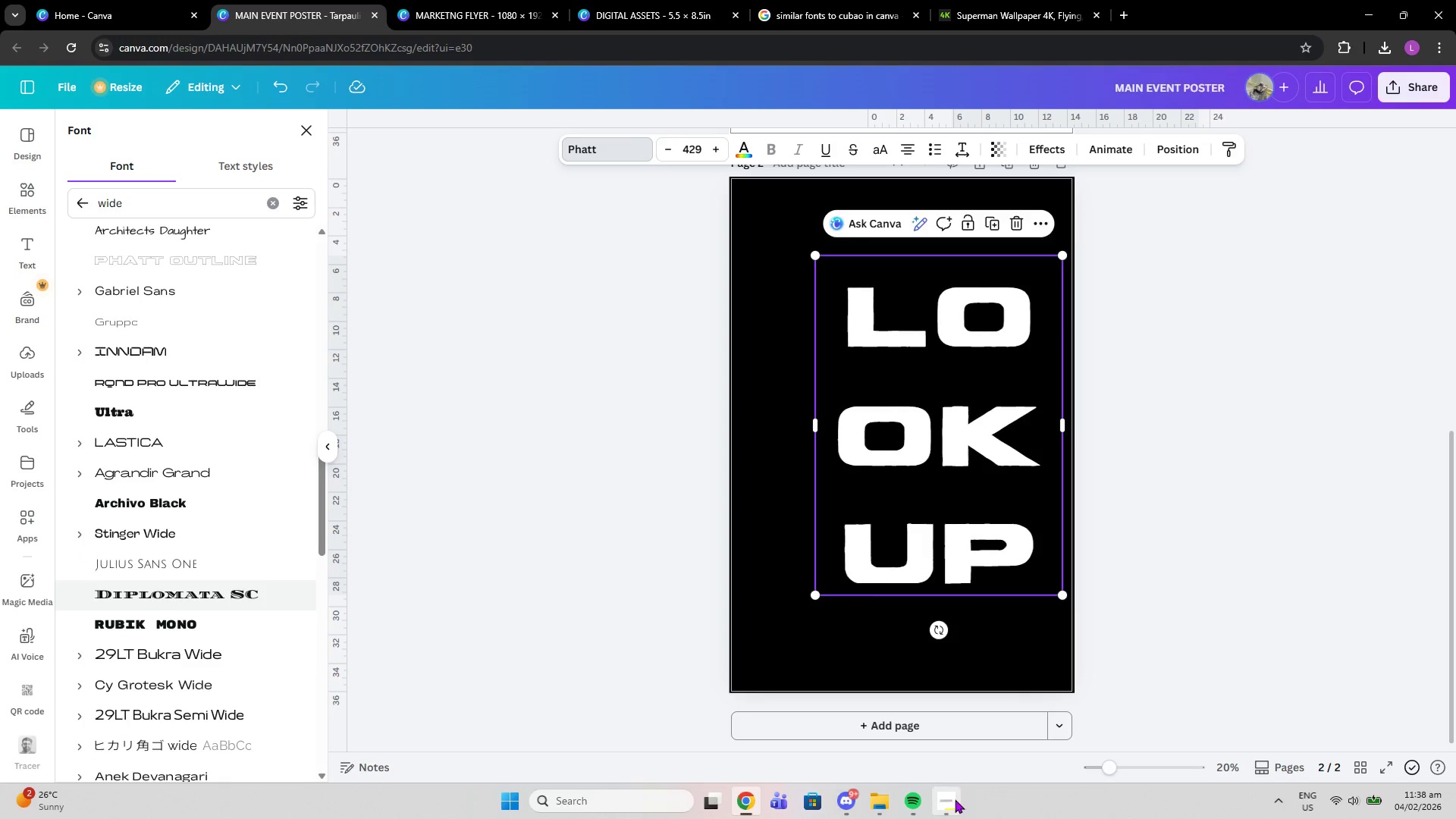 
left_click([955, 799])
 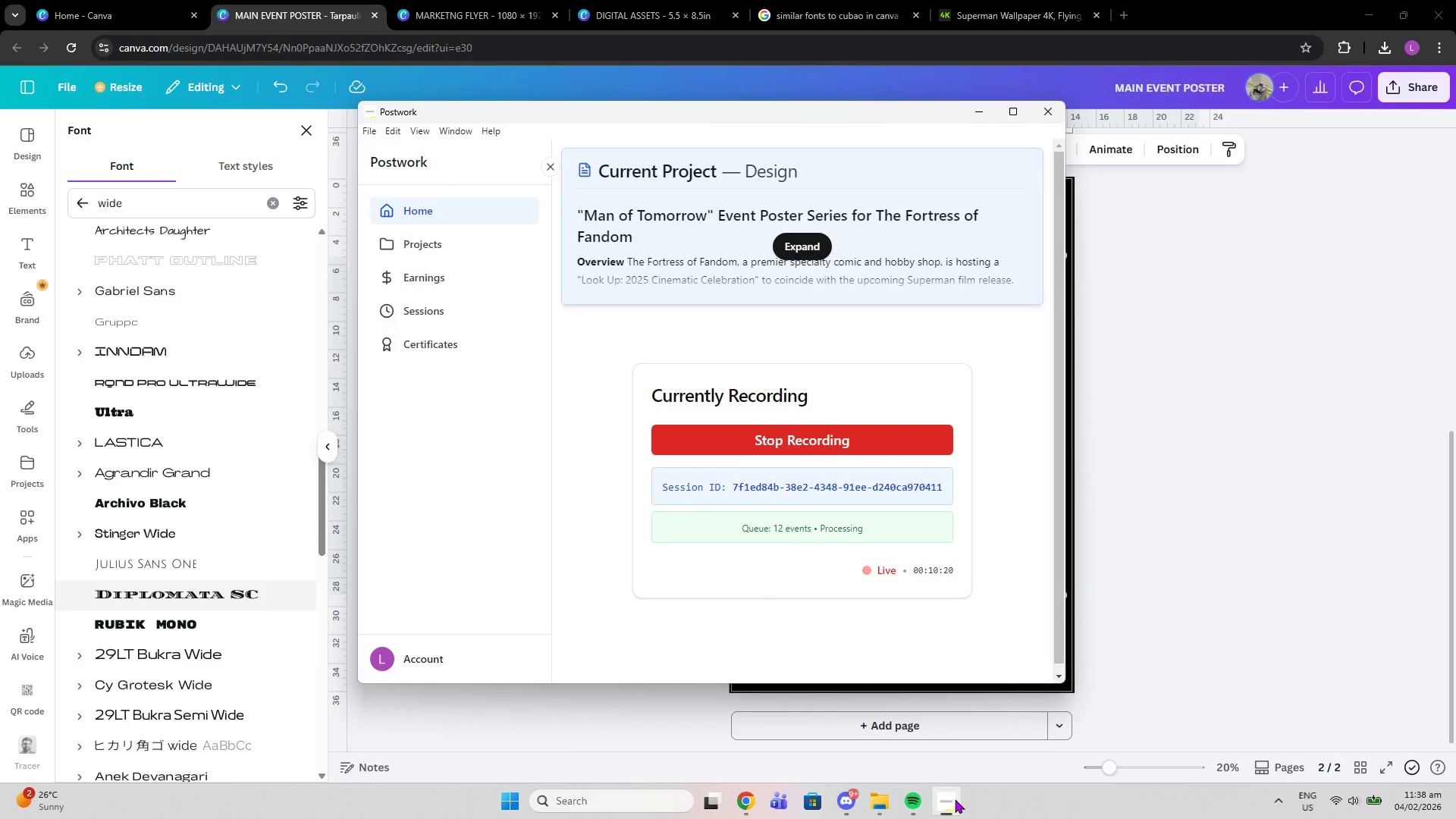 
left_click([955, 799])
 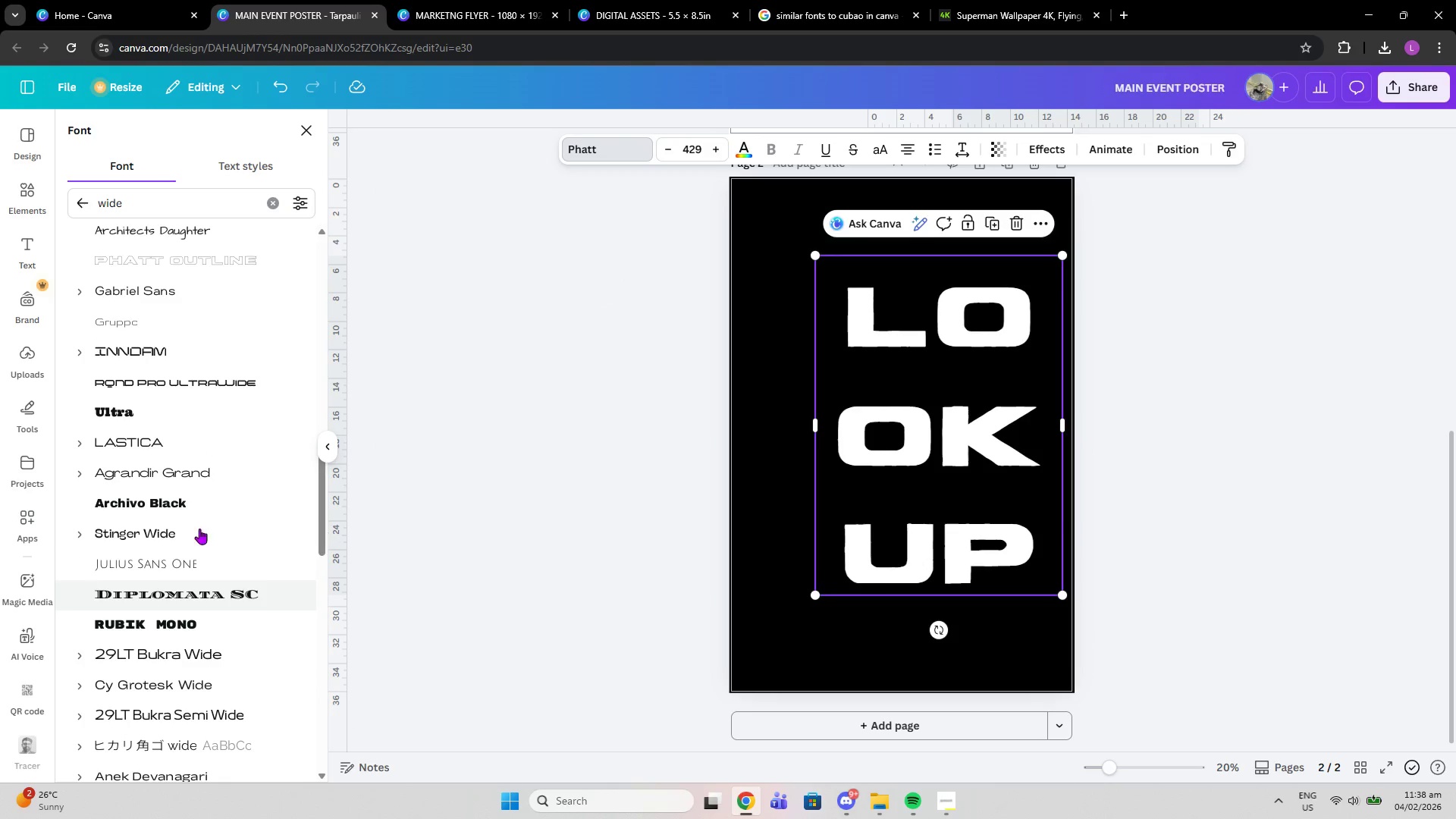 
scroll: coordinate [165, 542], scroll_direction: down, amount: 6.0
 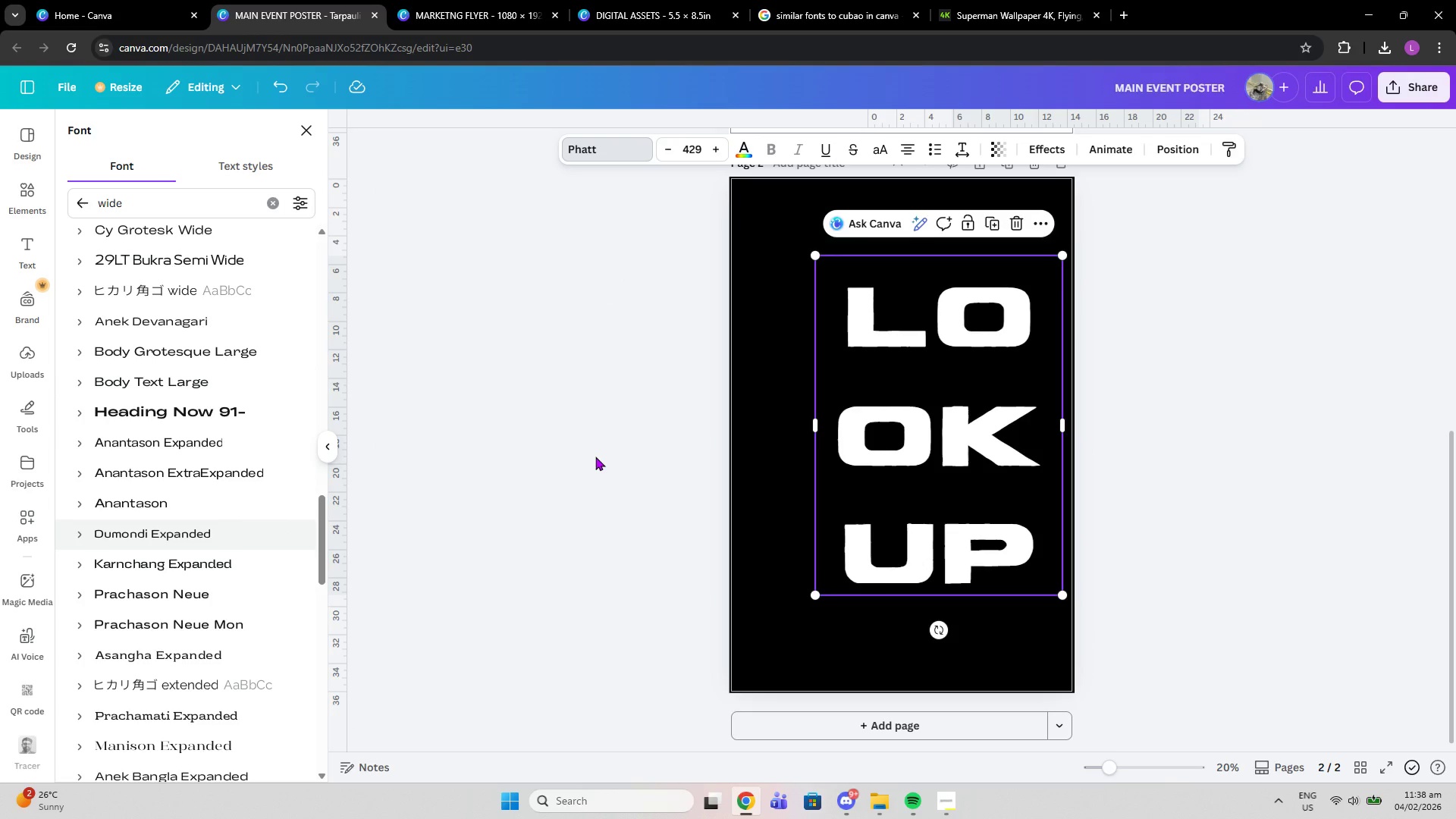 
scroll: coordinate [596, 460], scroll_direction: up, amount: 7.0
 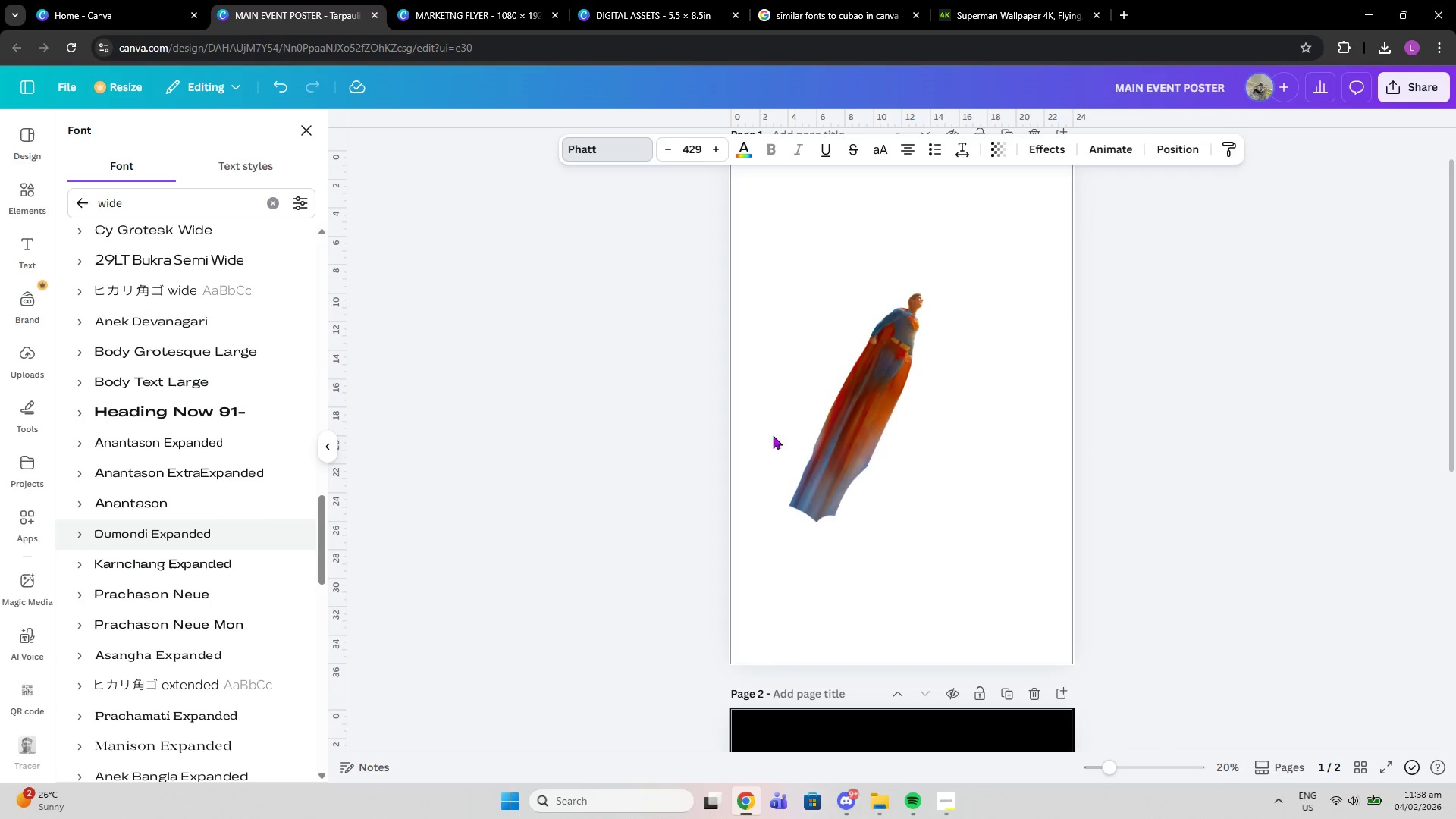 
left_click([864, 430])
 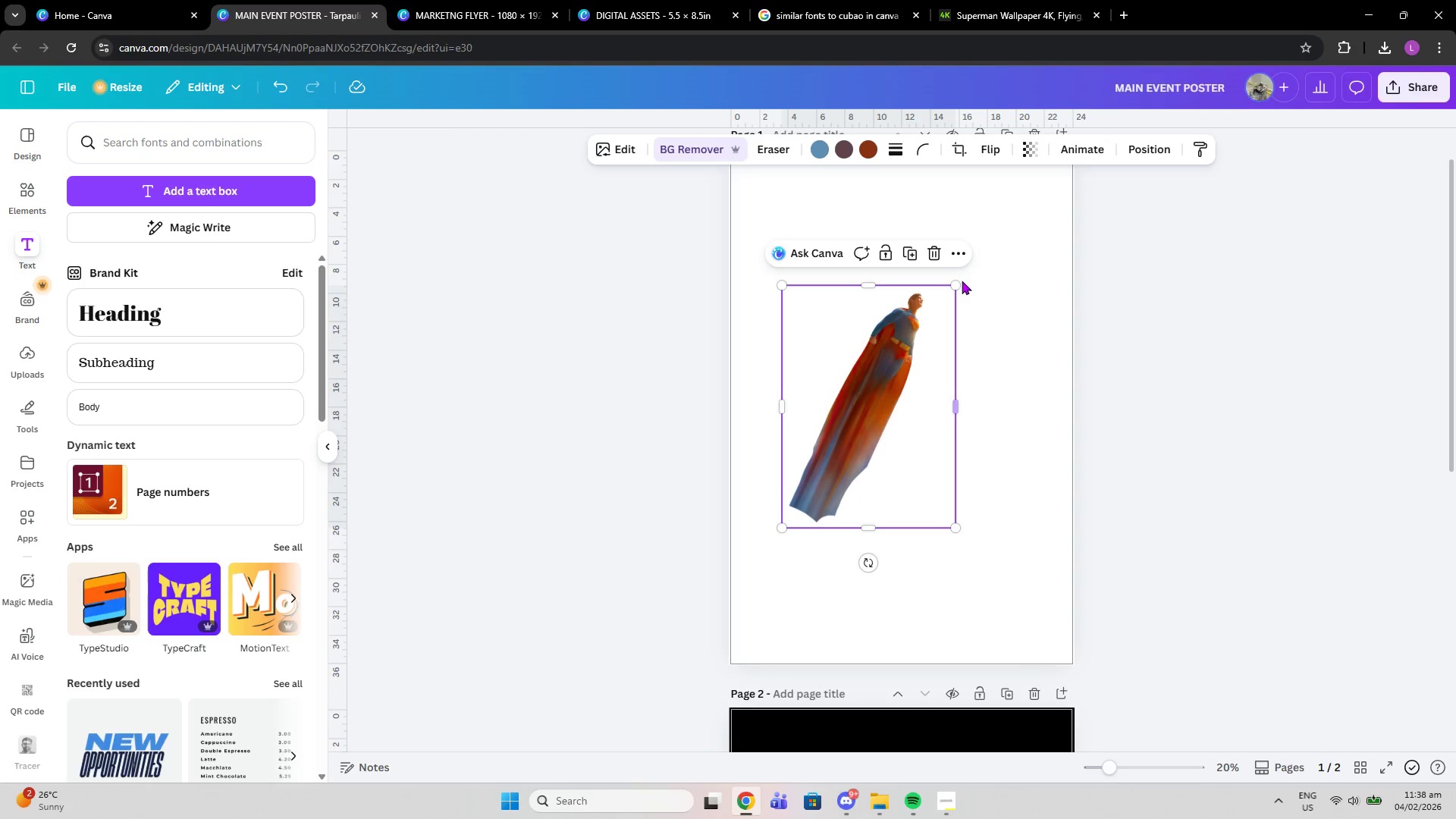 
left_click([962, 281])
 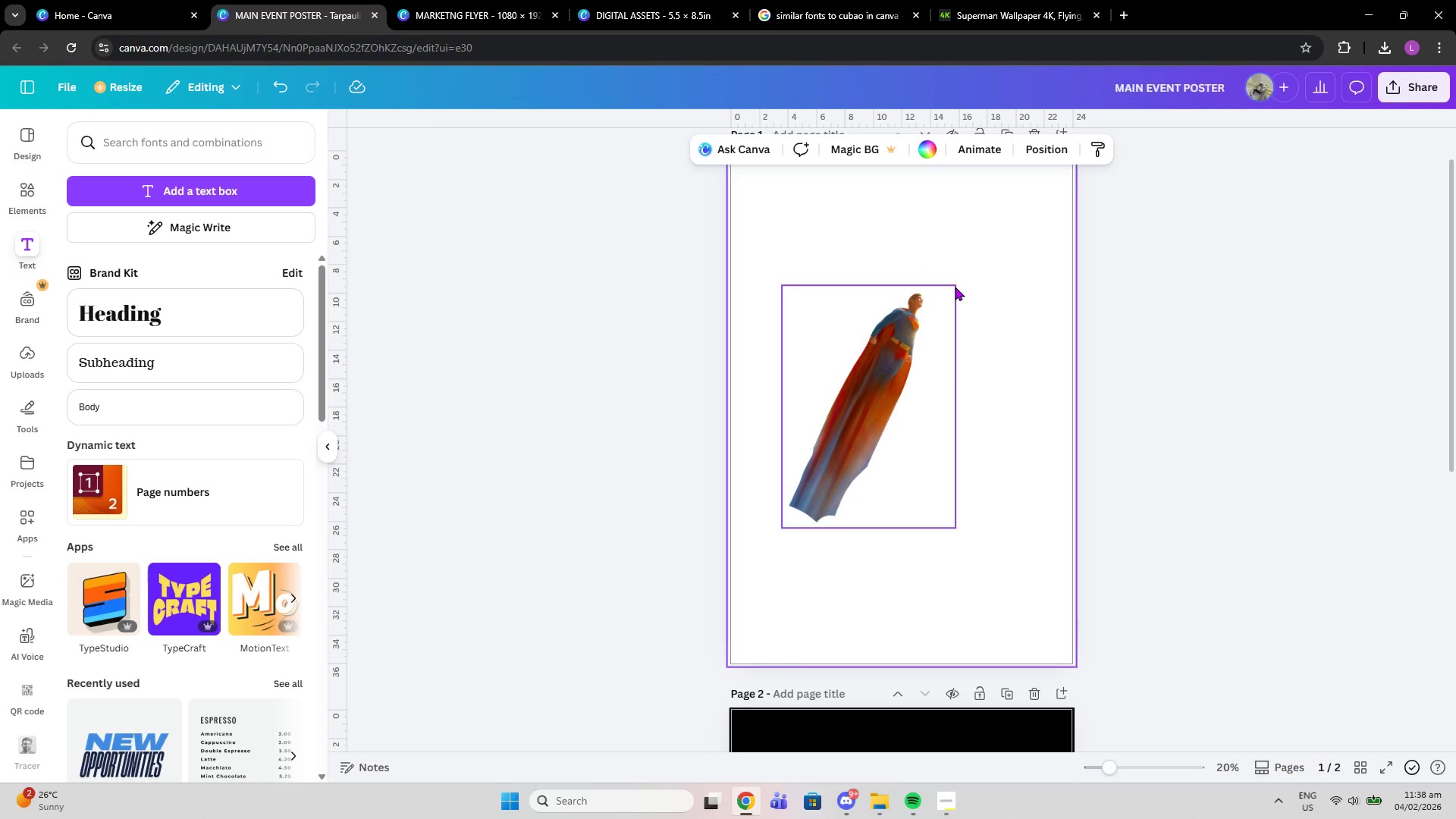 
left_click([955, 287])
 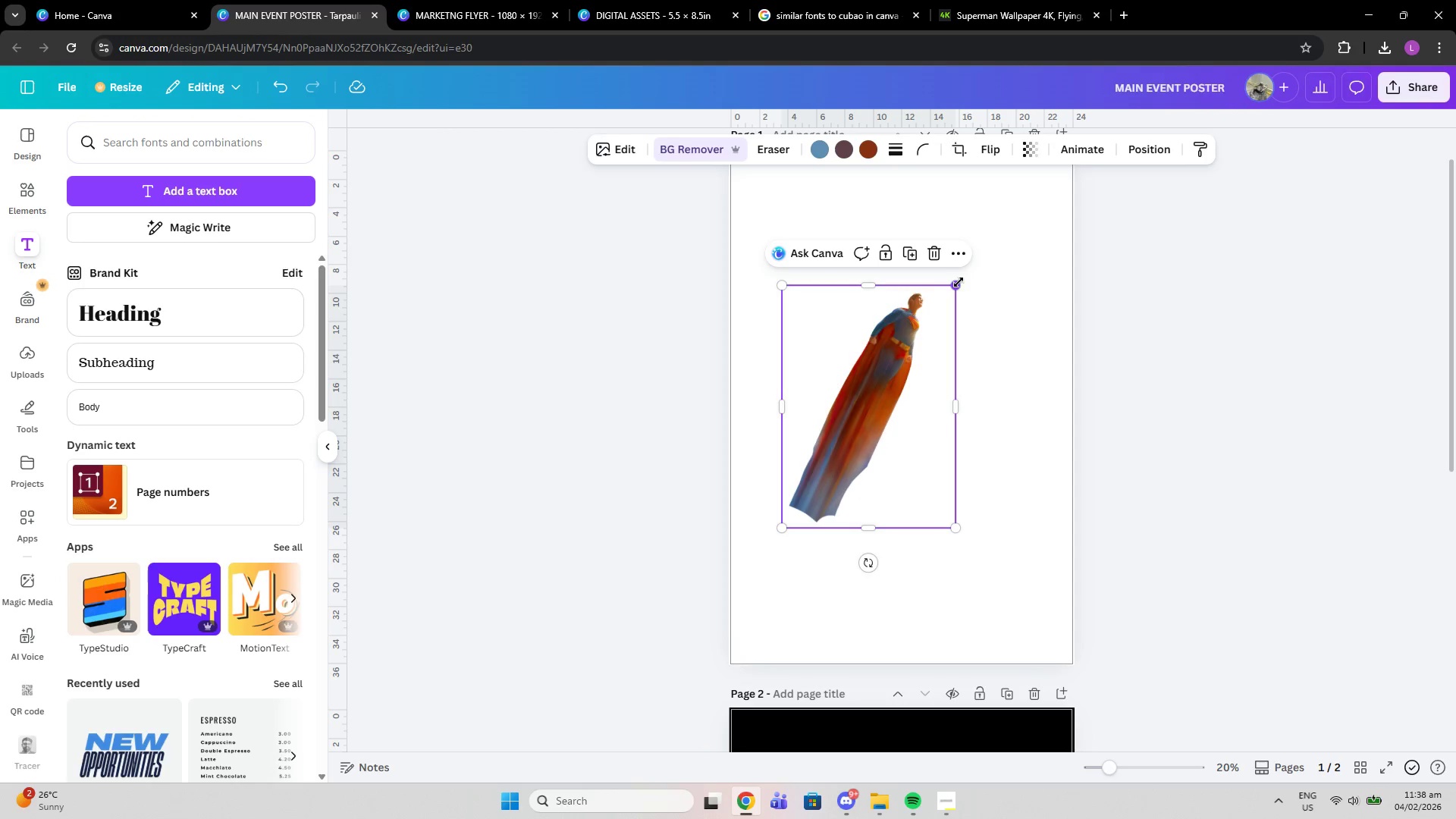 
left_click_drag(start_coordinate=[959, 282], to_coordinate=[1210, 175])
 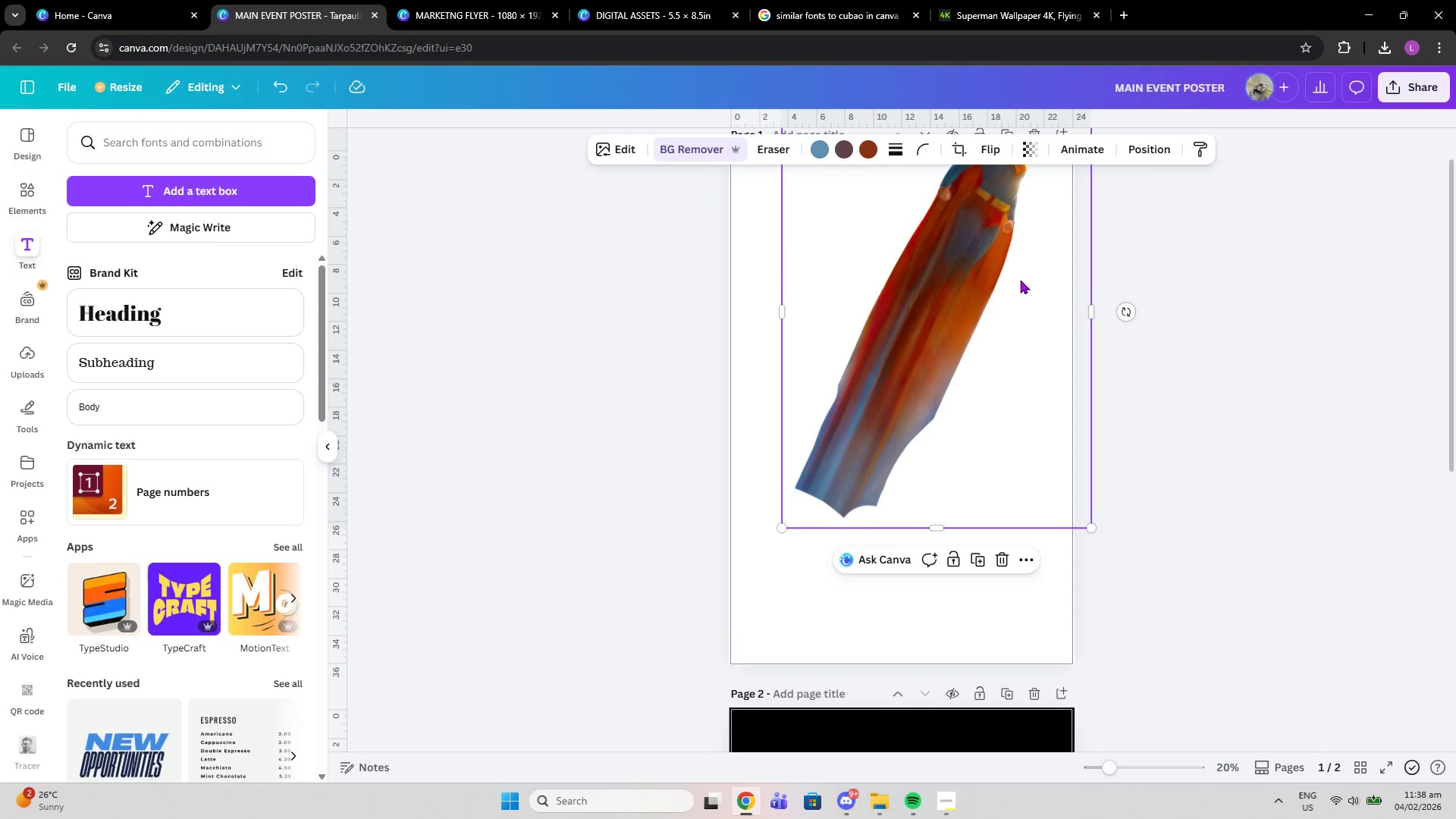 
left_click_drag(start_coordinate=[1020, 280], to_coordinate=[982, 359])
 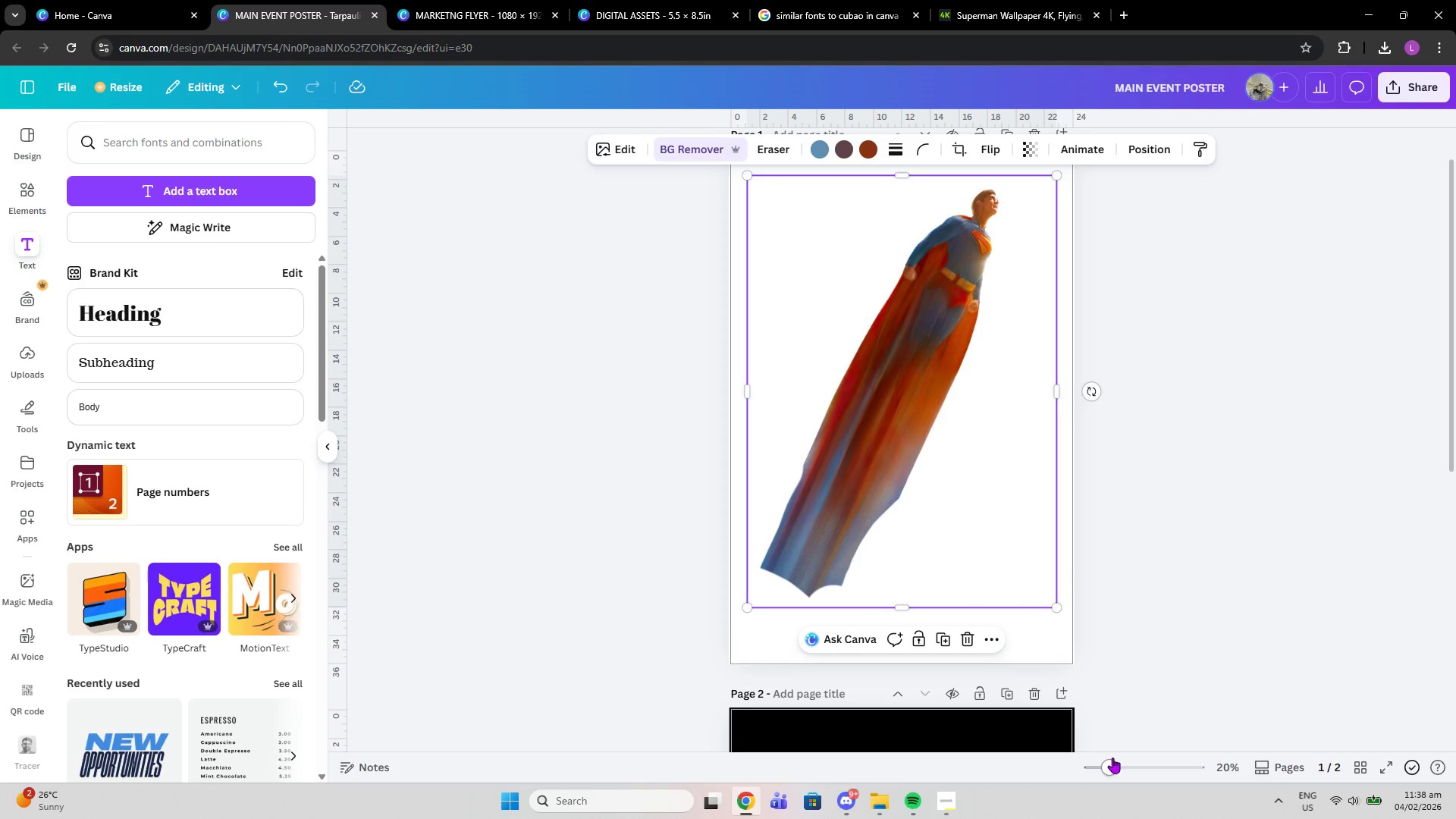 
left_click_drag(start_coordinate=[1112, 760], to_coordinate=[1139, 766])
 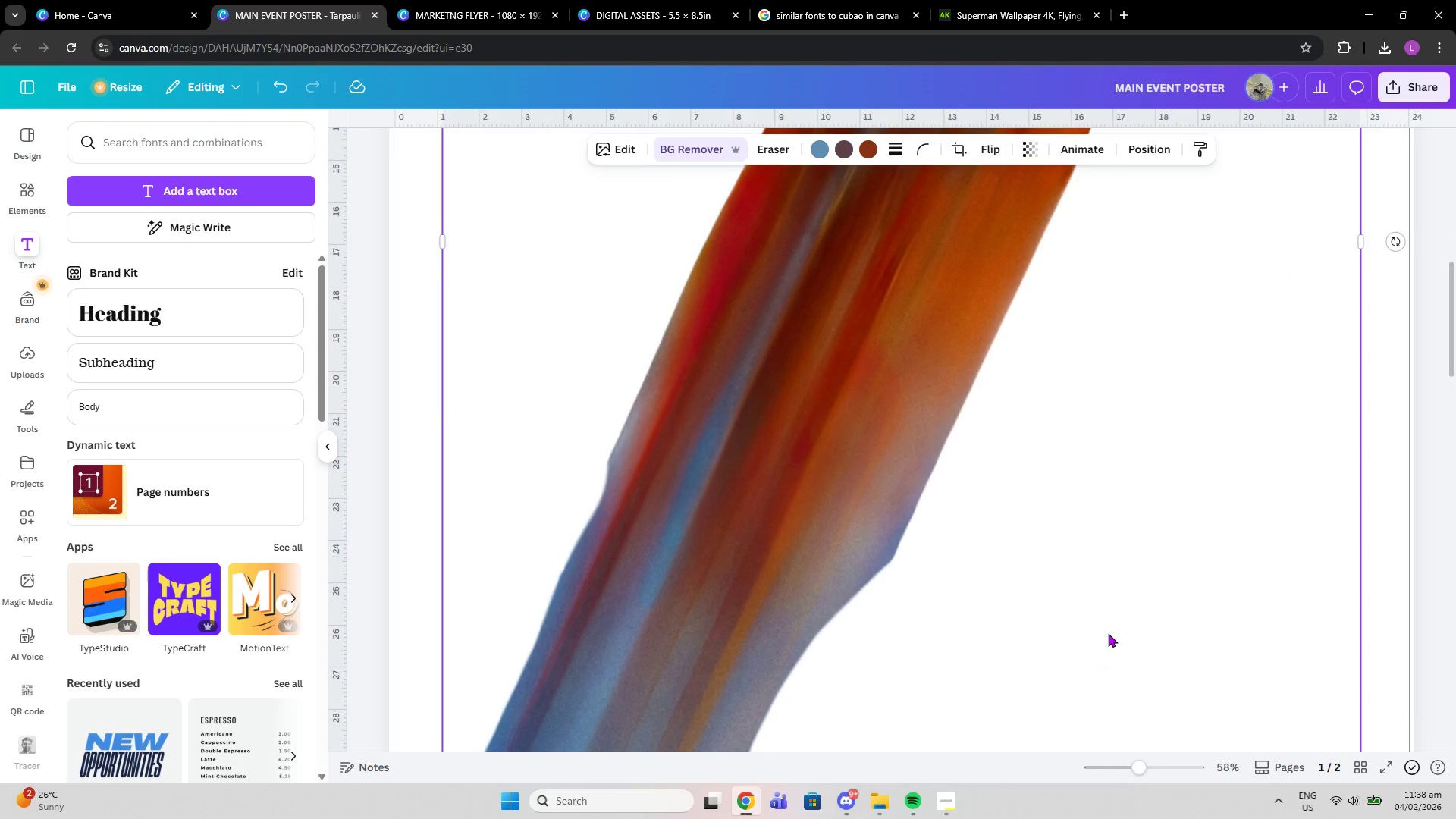 
scroll: coordinate [1108, 633], scroll_direction: up, amount: 8.0
 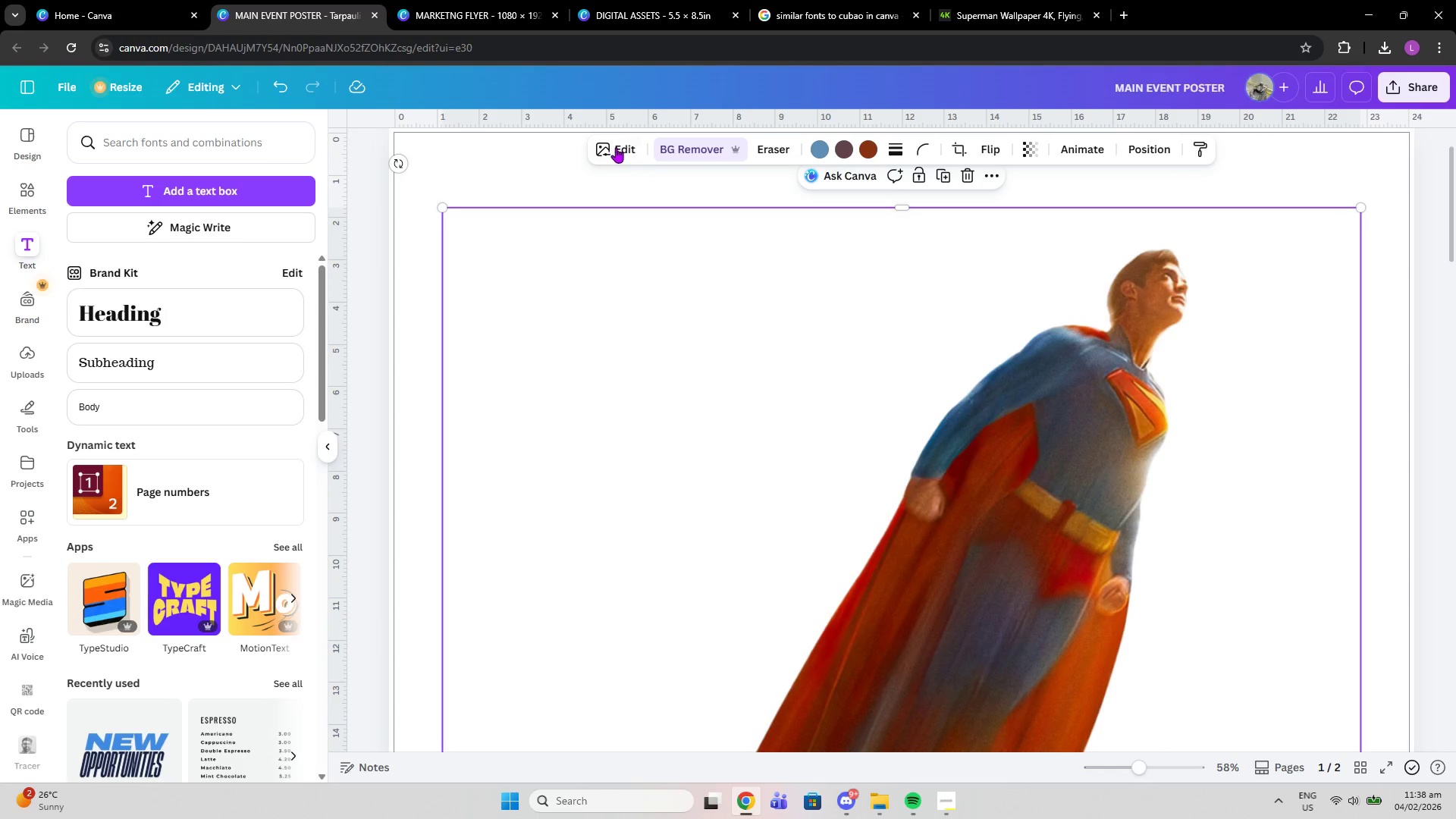 
left_click([616, 147])
 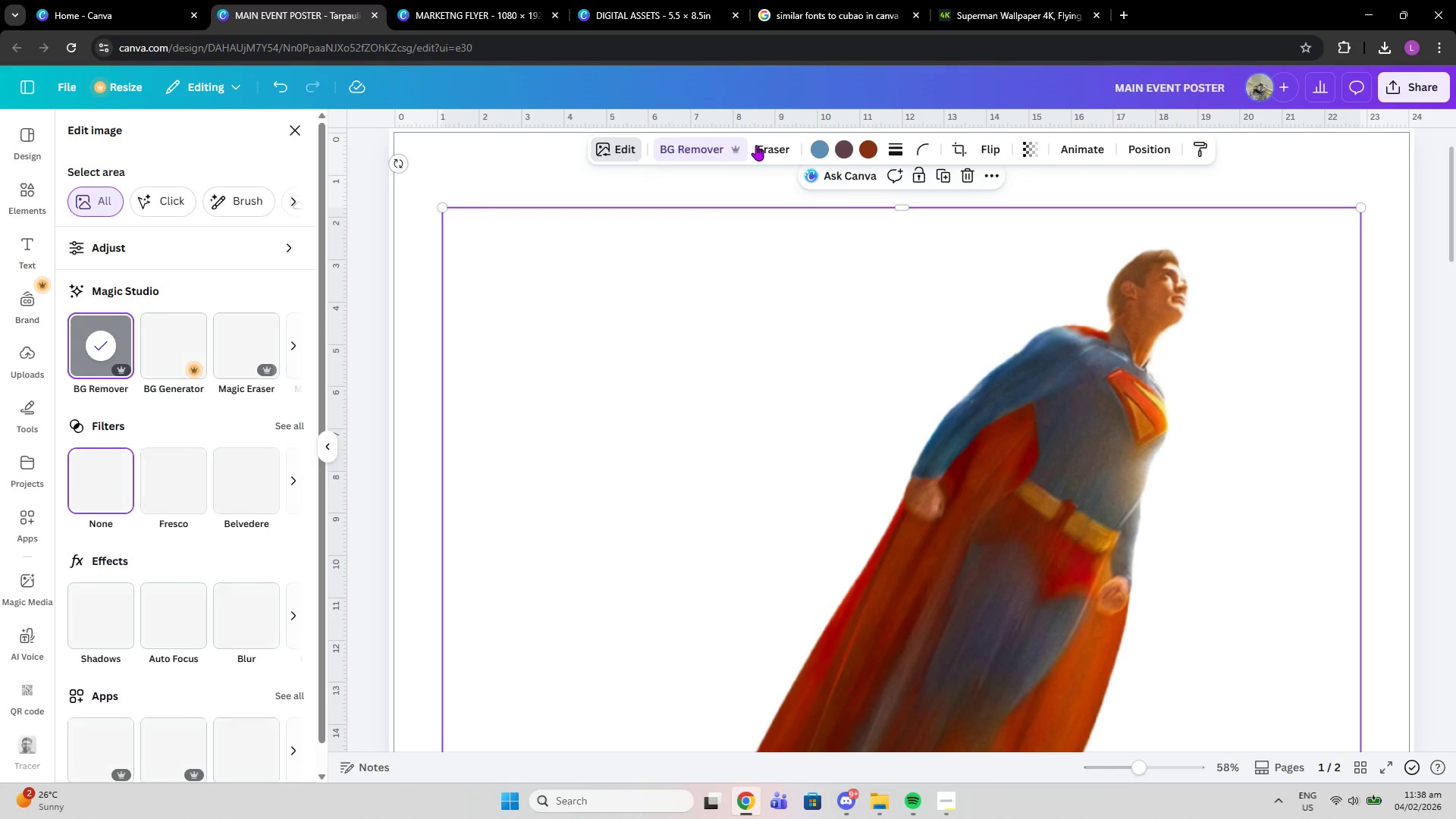 
left_click([775, 146])
 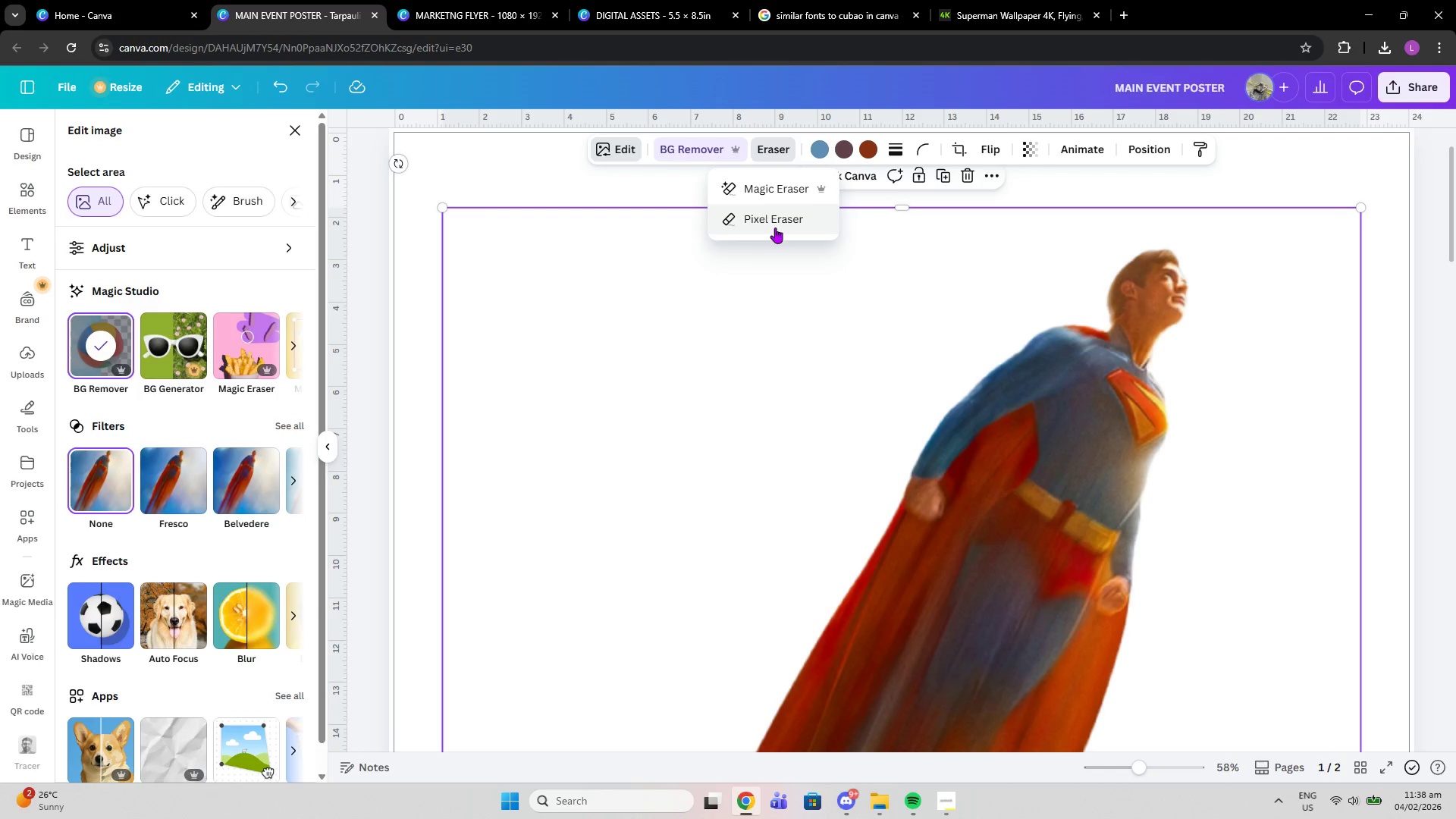 
left_click([775, 228])
 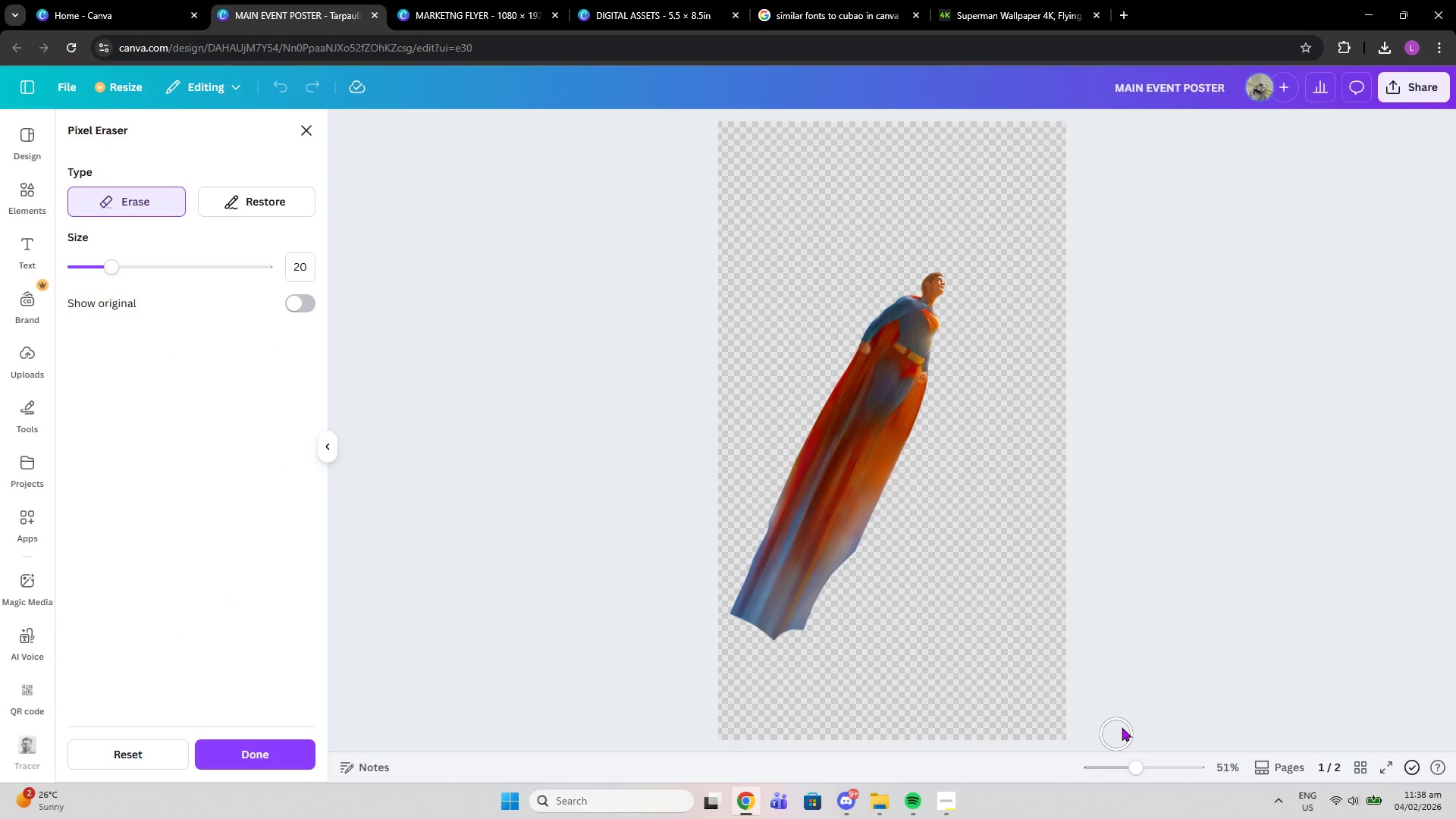 
left_click_drag(start_coordinate=[1143, 761], to_coordinate=[1349, 720])
 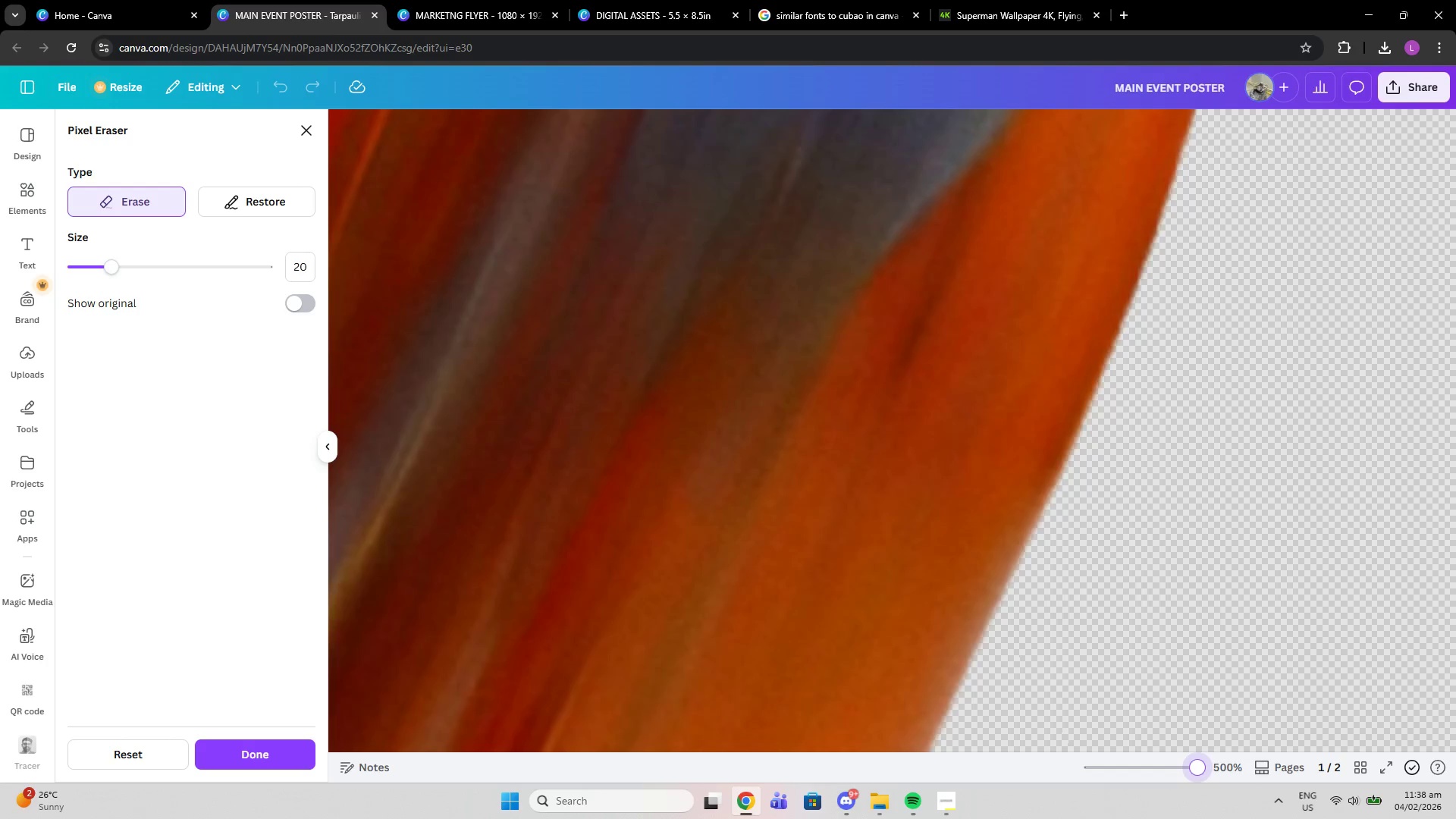 
scroll: coordinate [1194, 459], scroll_direction: up, amount: 16.0
 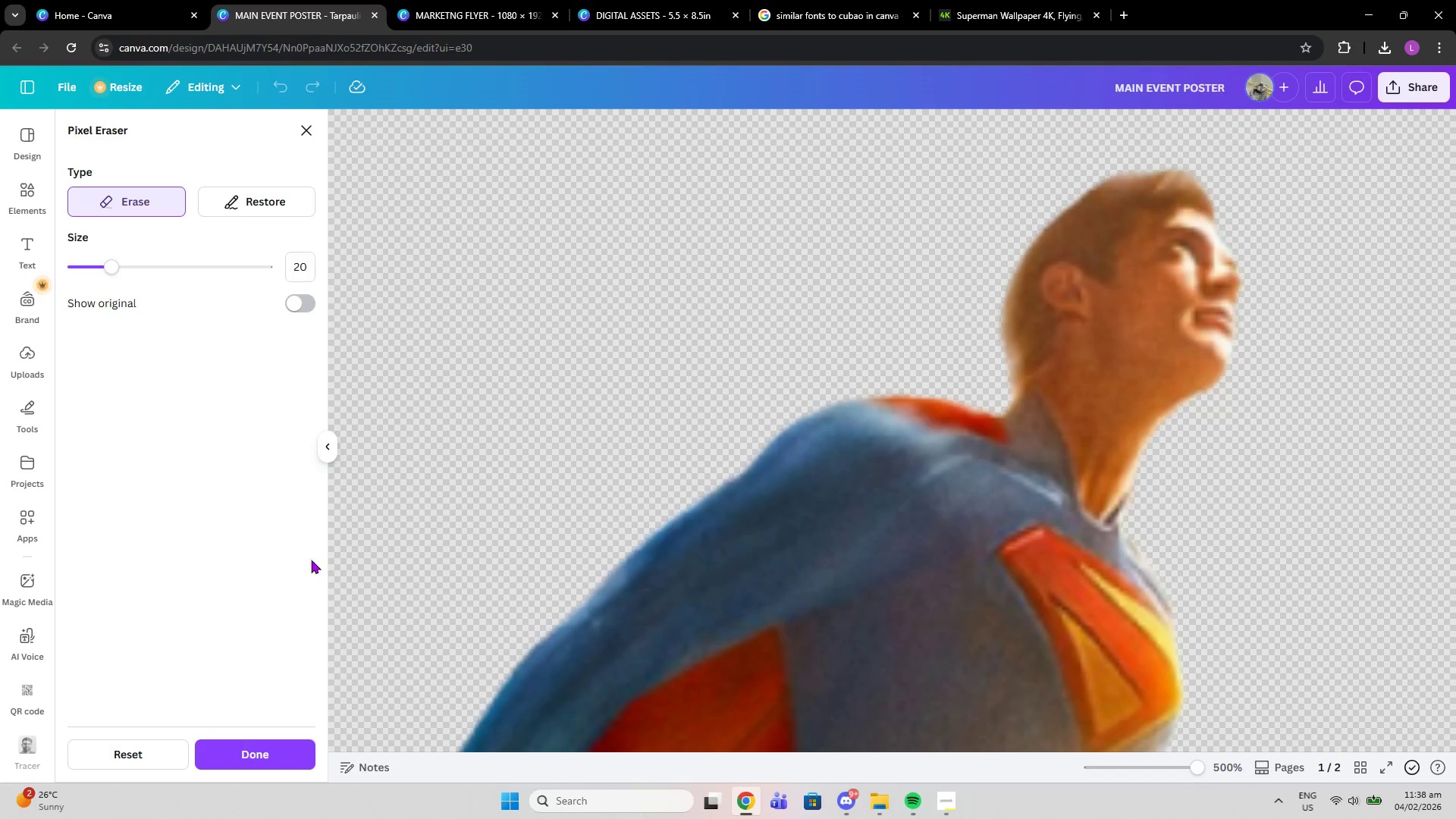 
left_click([242, 199])
 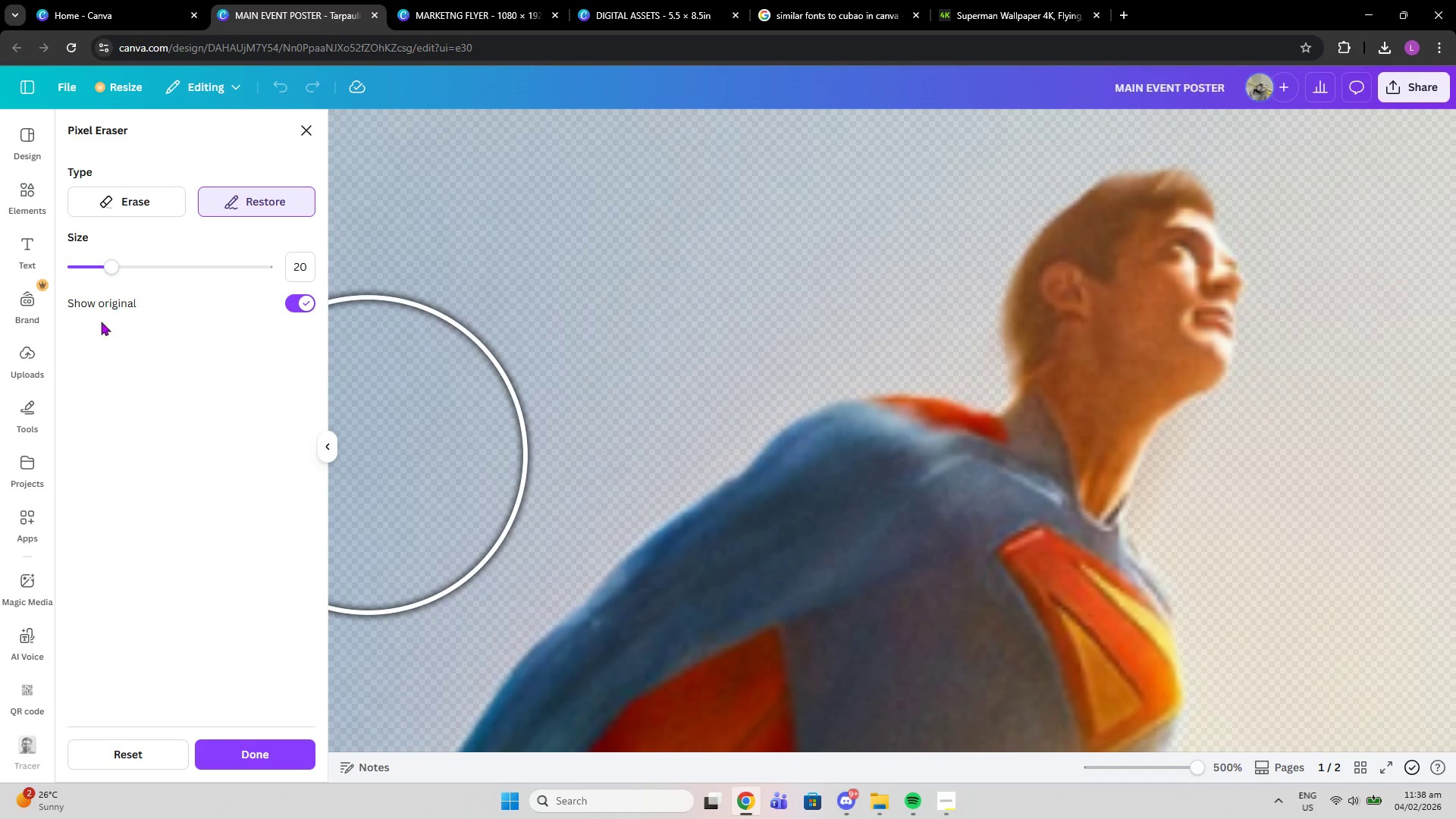 
left_click_drag(start_coordinate=[103, 273], to_coordinate=[60, 268])
 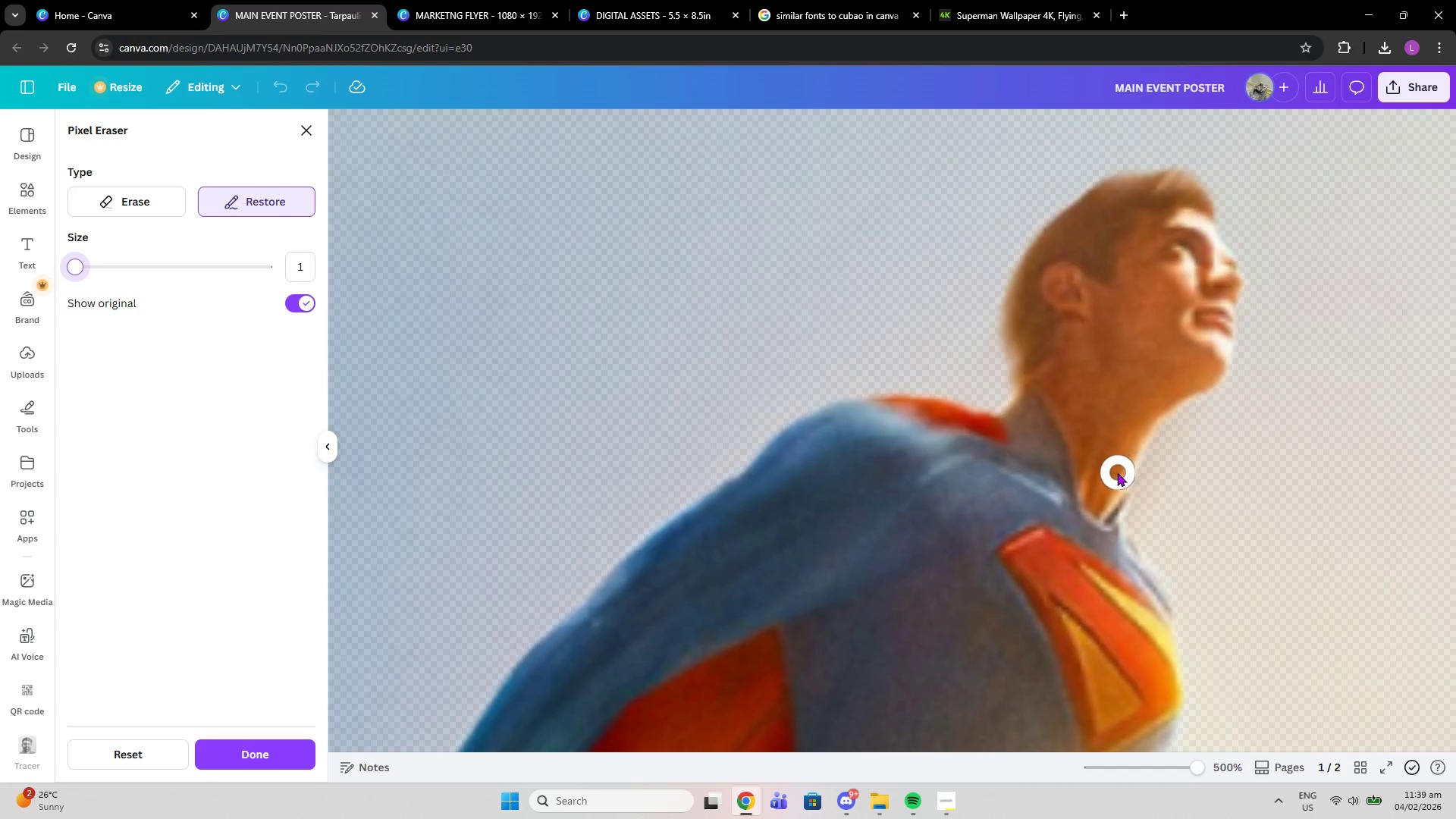 
left_click([1116, 473])
 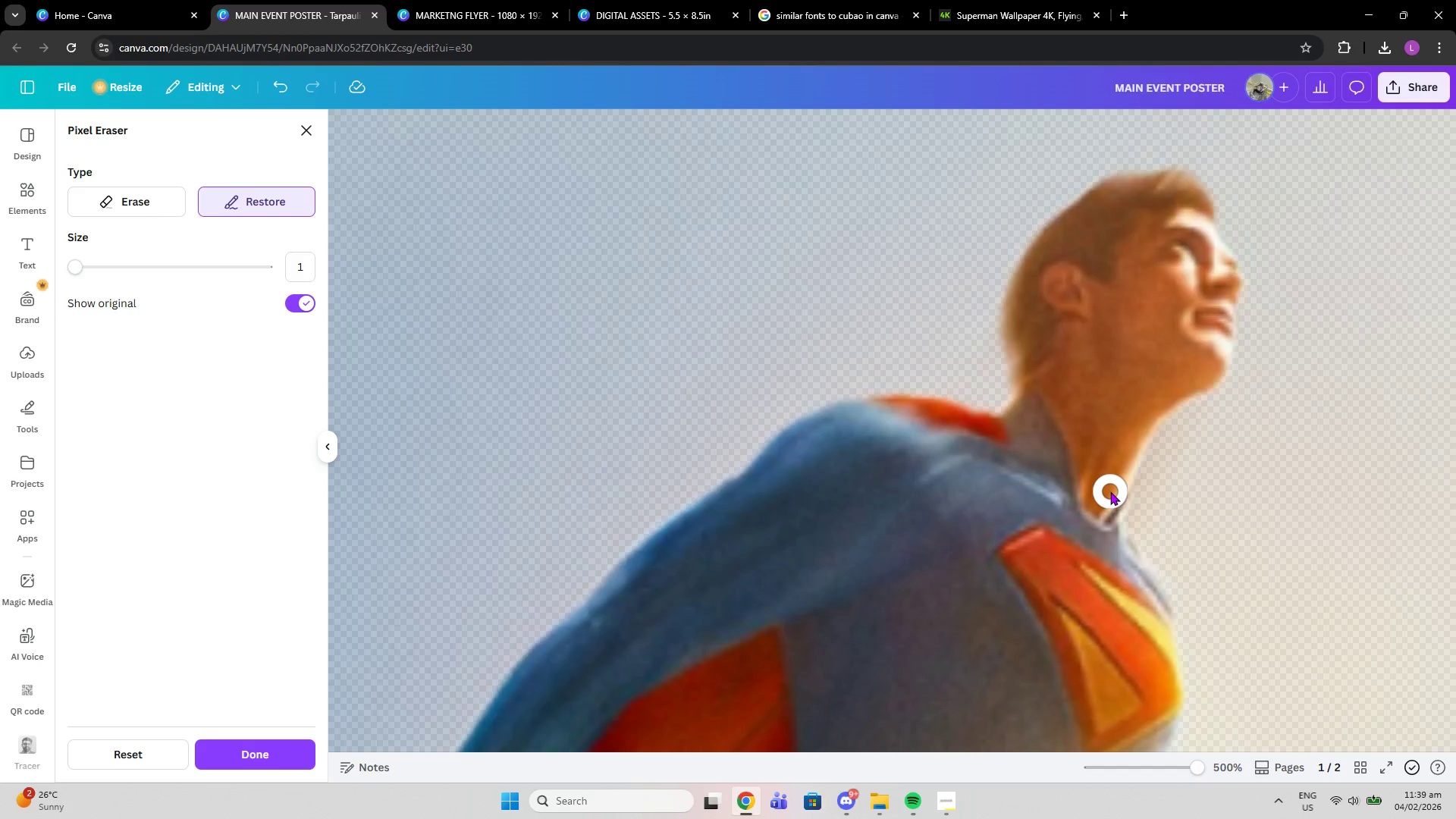 
left_click([1113, 491])
 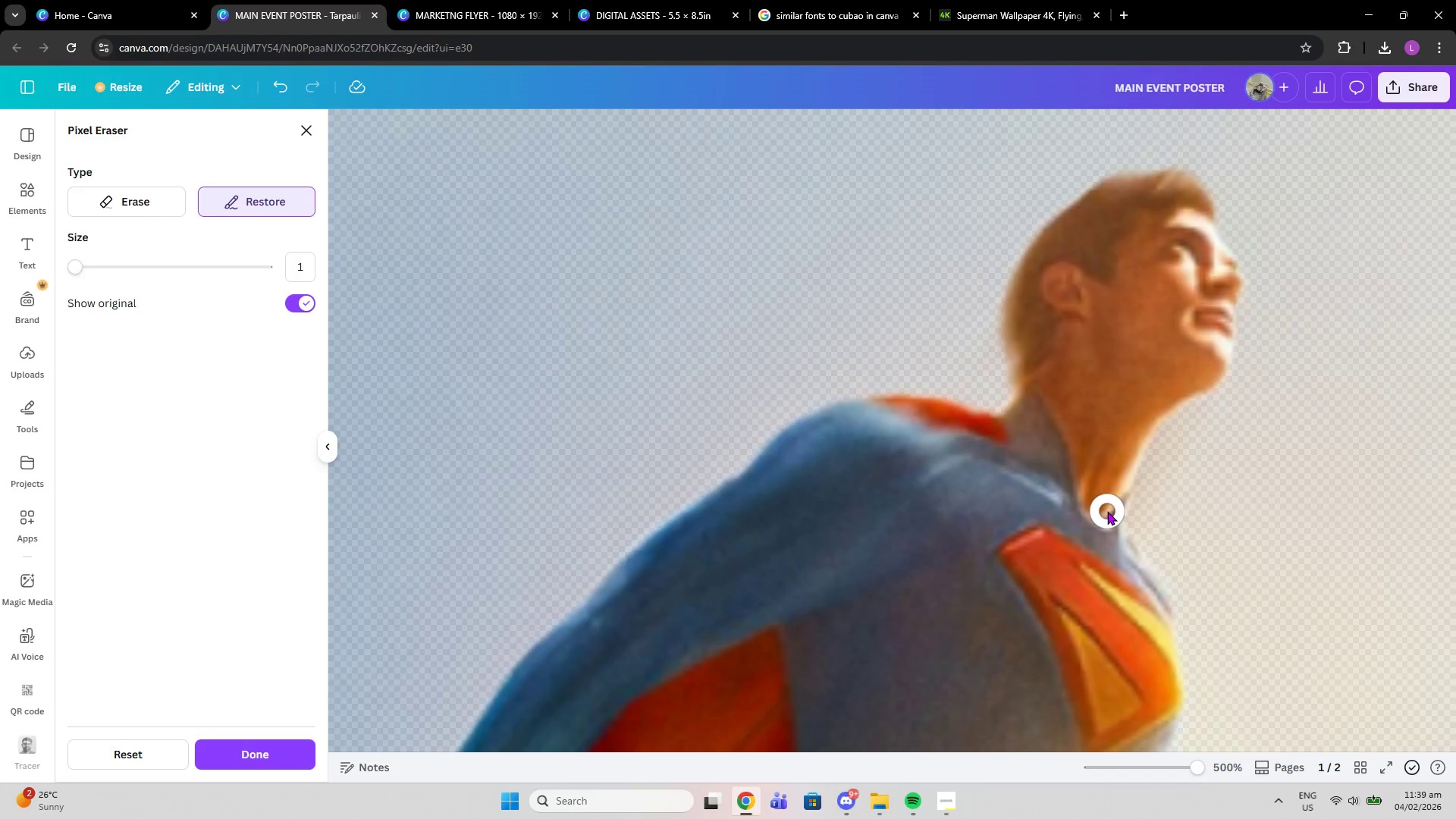 
left_click([1107, 511])
 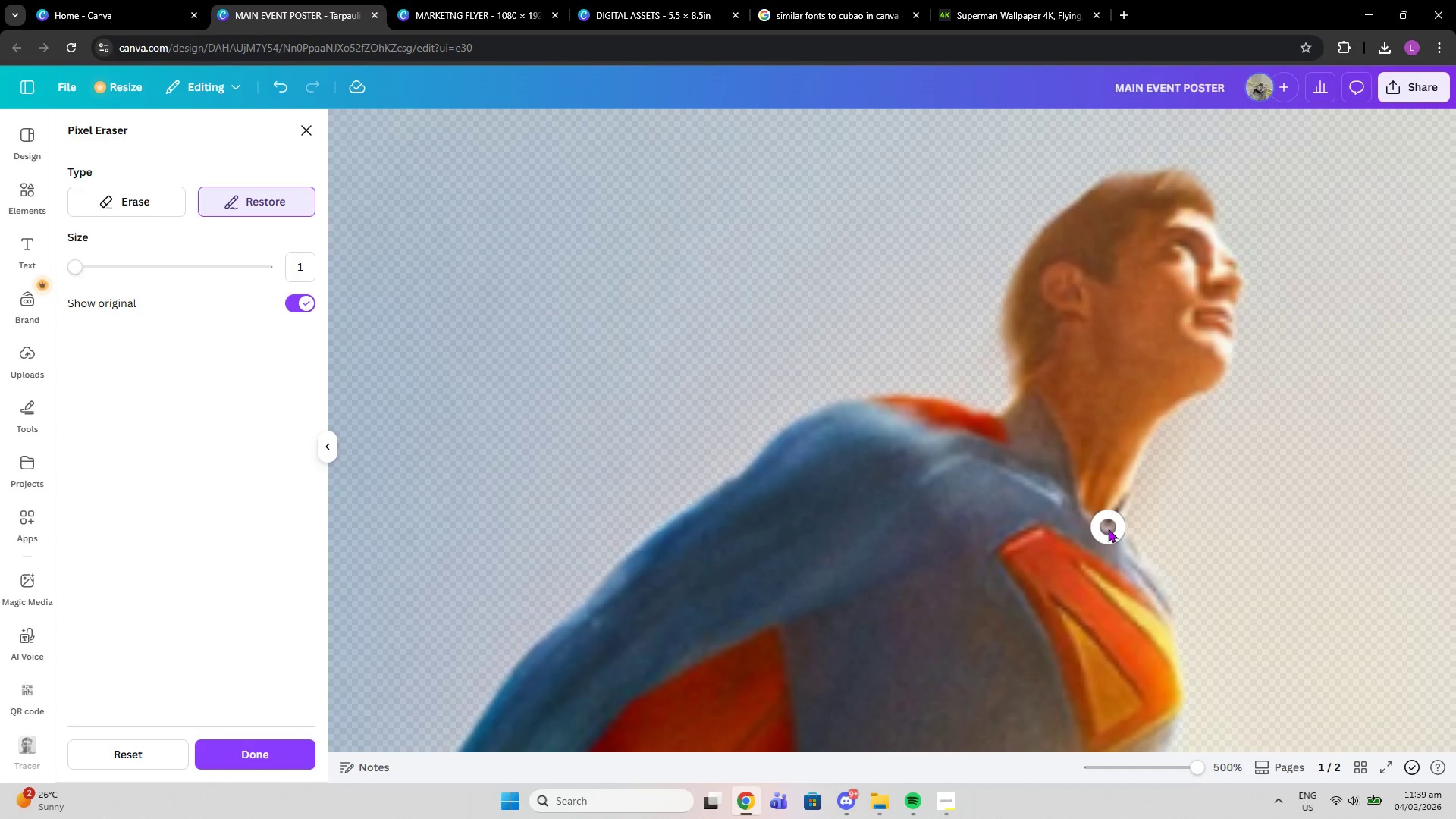 
left_click([1108, 529])
 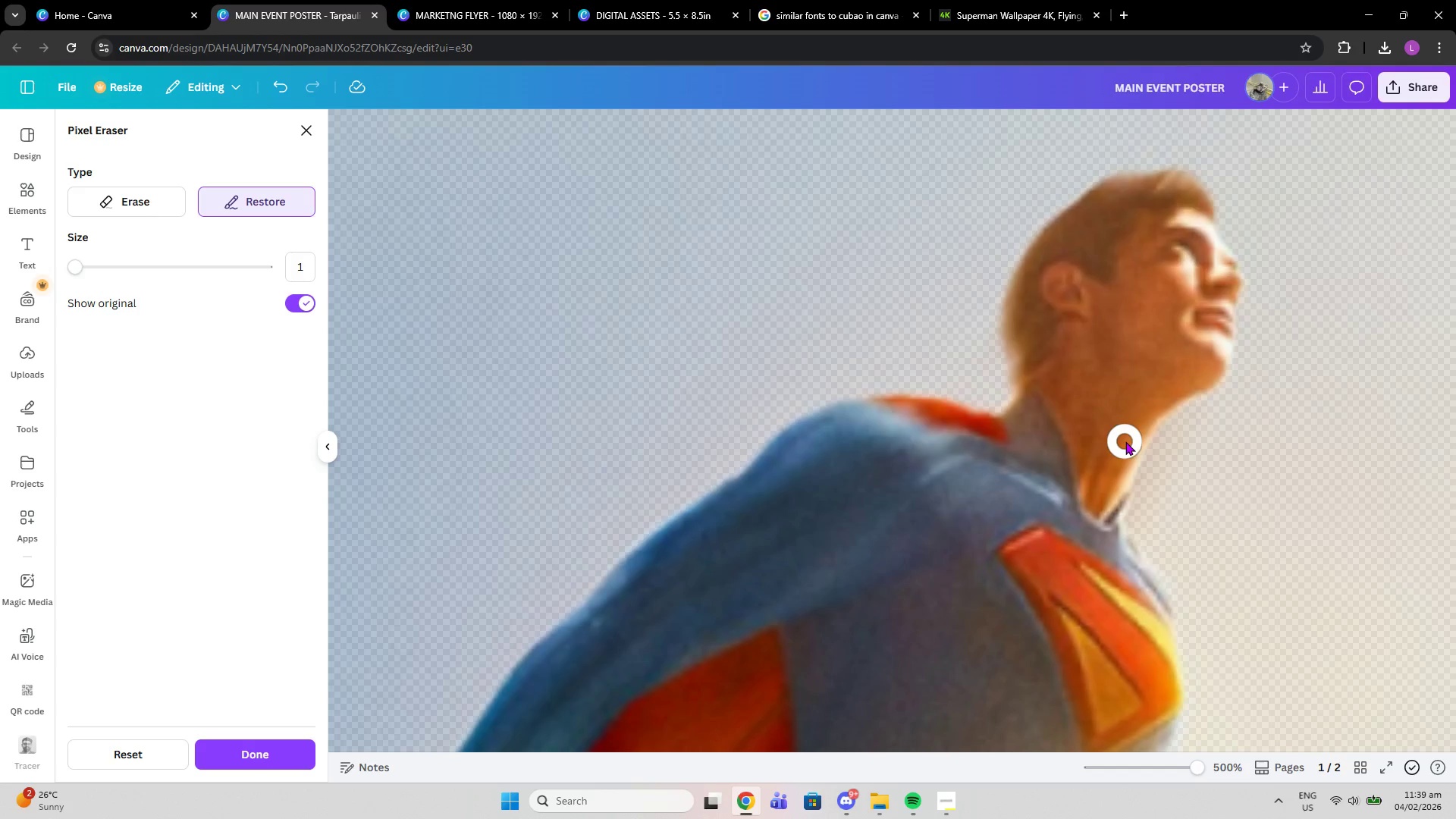 
left_click([1125, 441])
 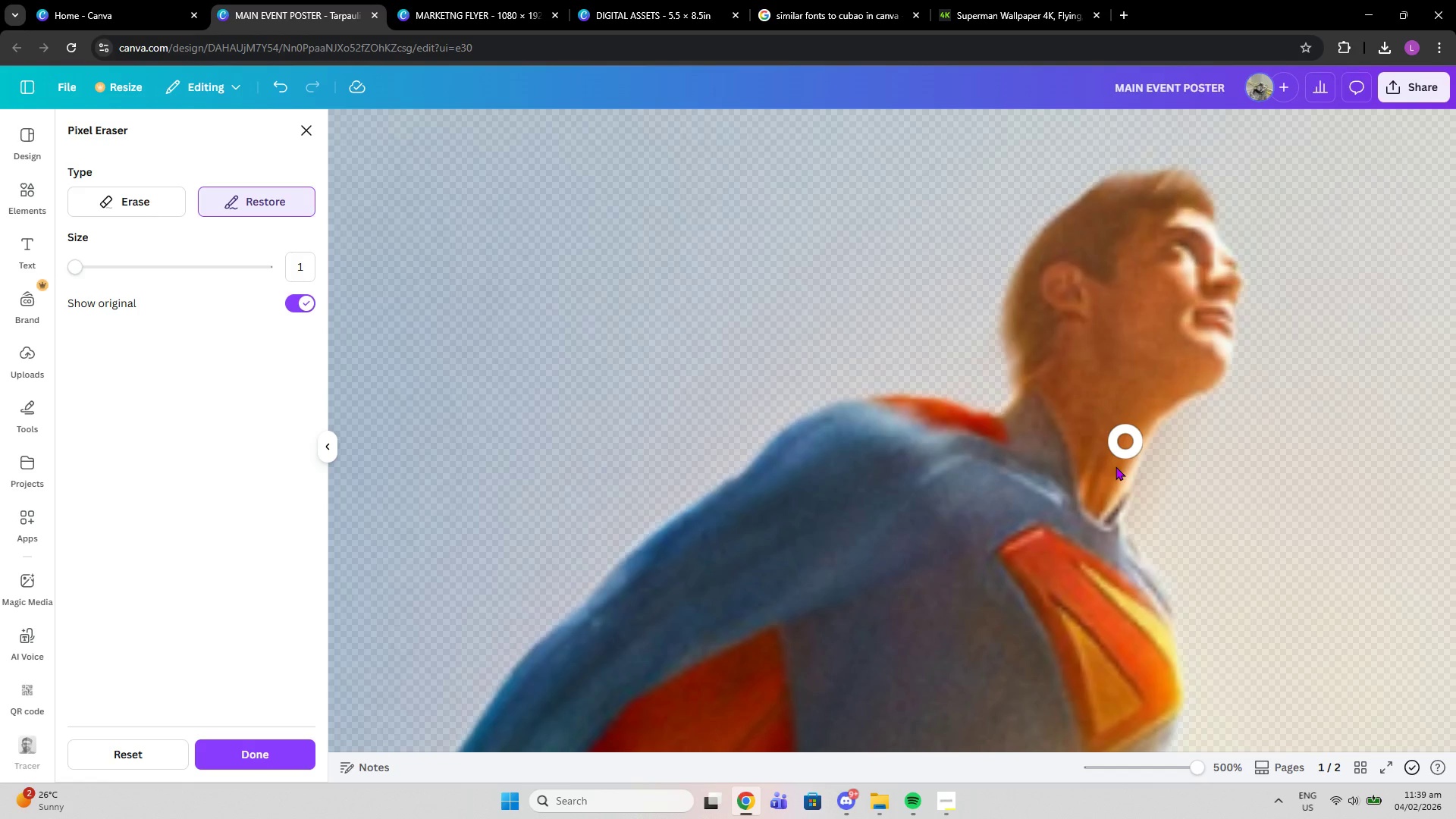 
scroll: coordinate [1085, 502], scroll_direction: down, amount: 7.0
 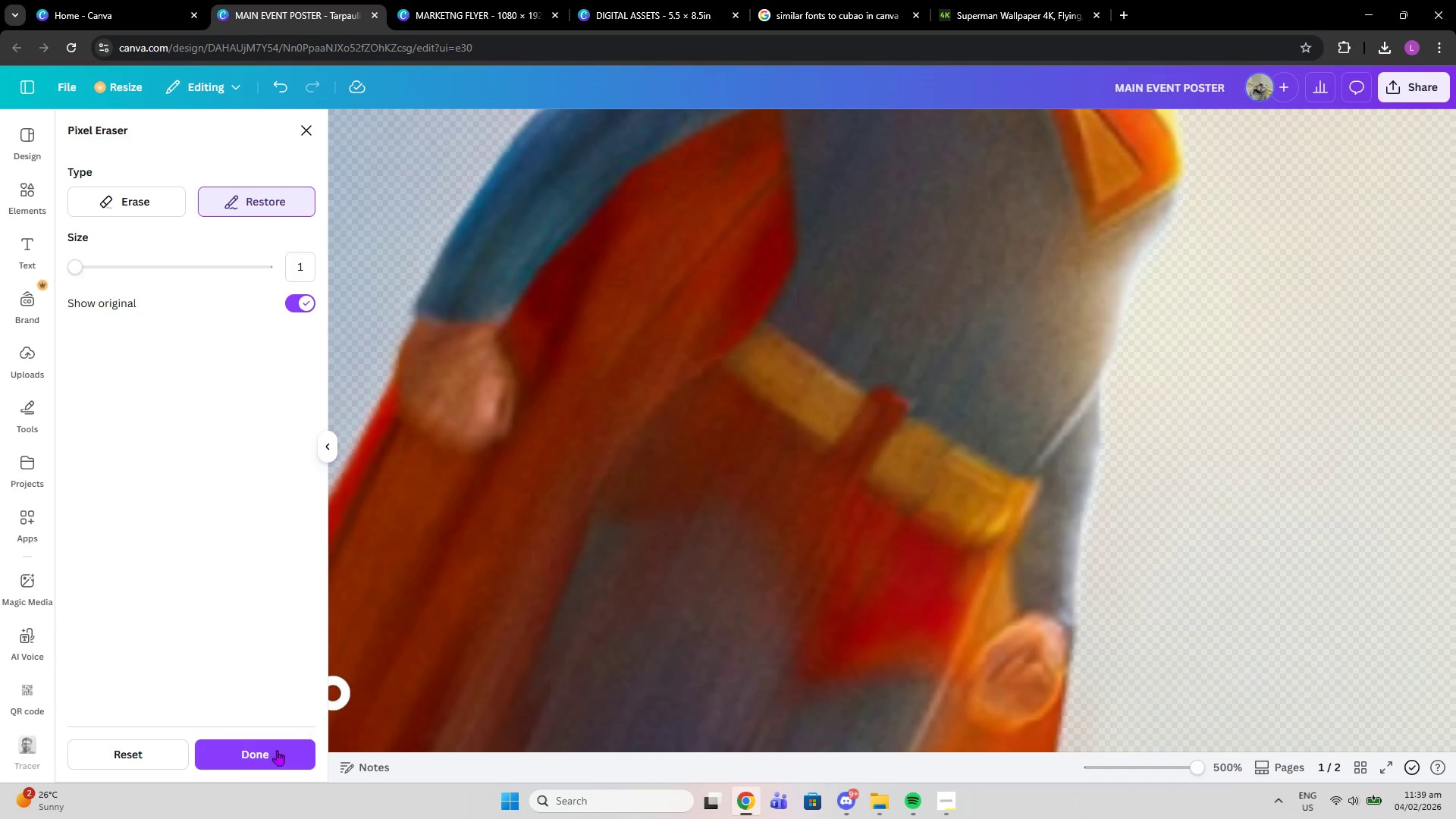 
left_click([277, 751])
 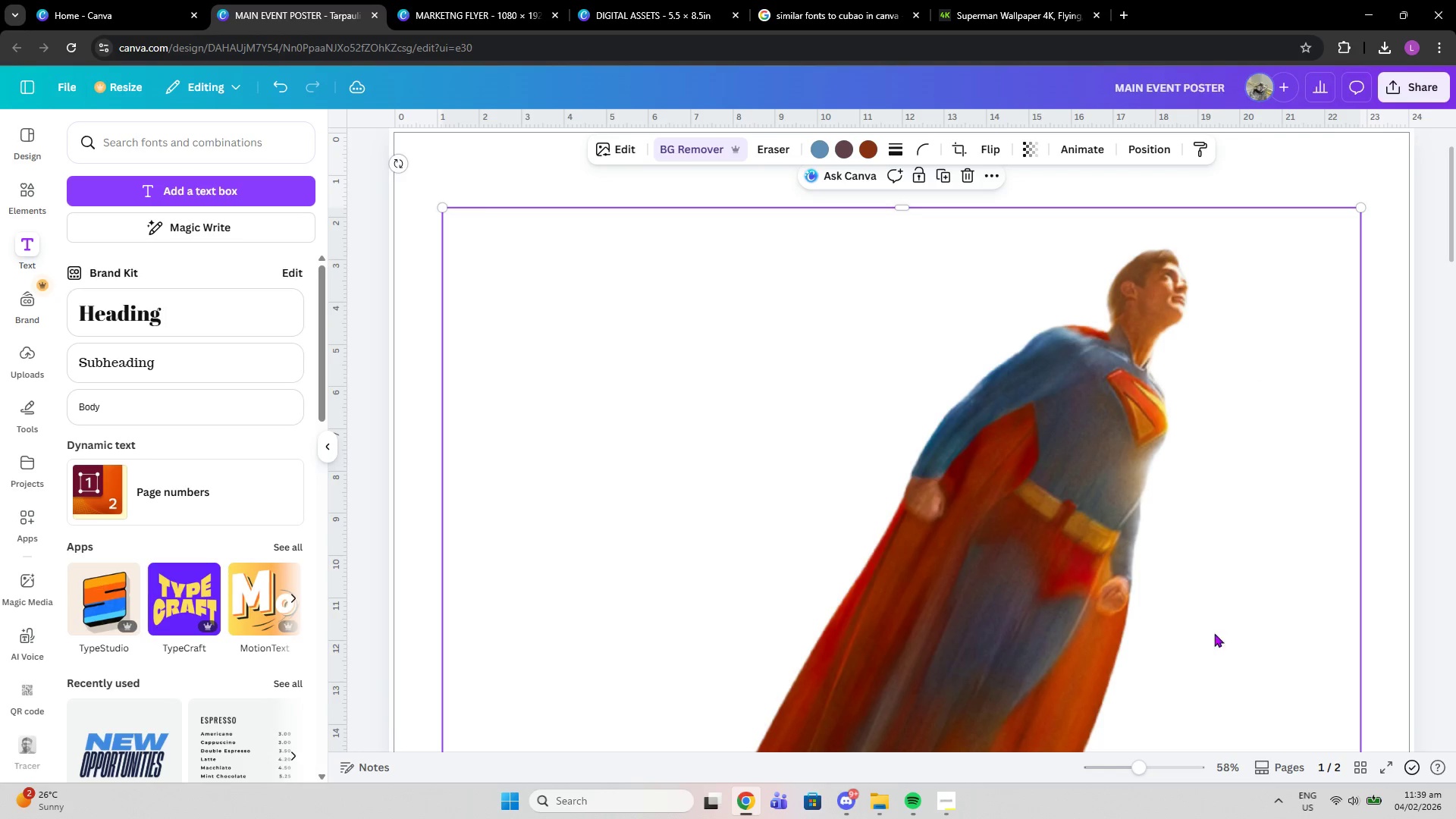 
left_click_drag(start_coordinate=[1137, 770], to_coordinate=[1103, 758])
 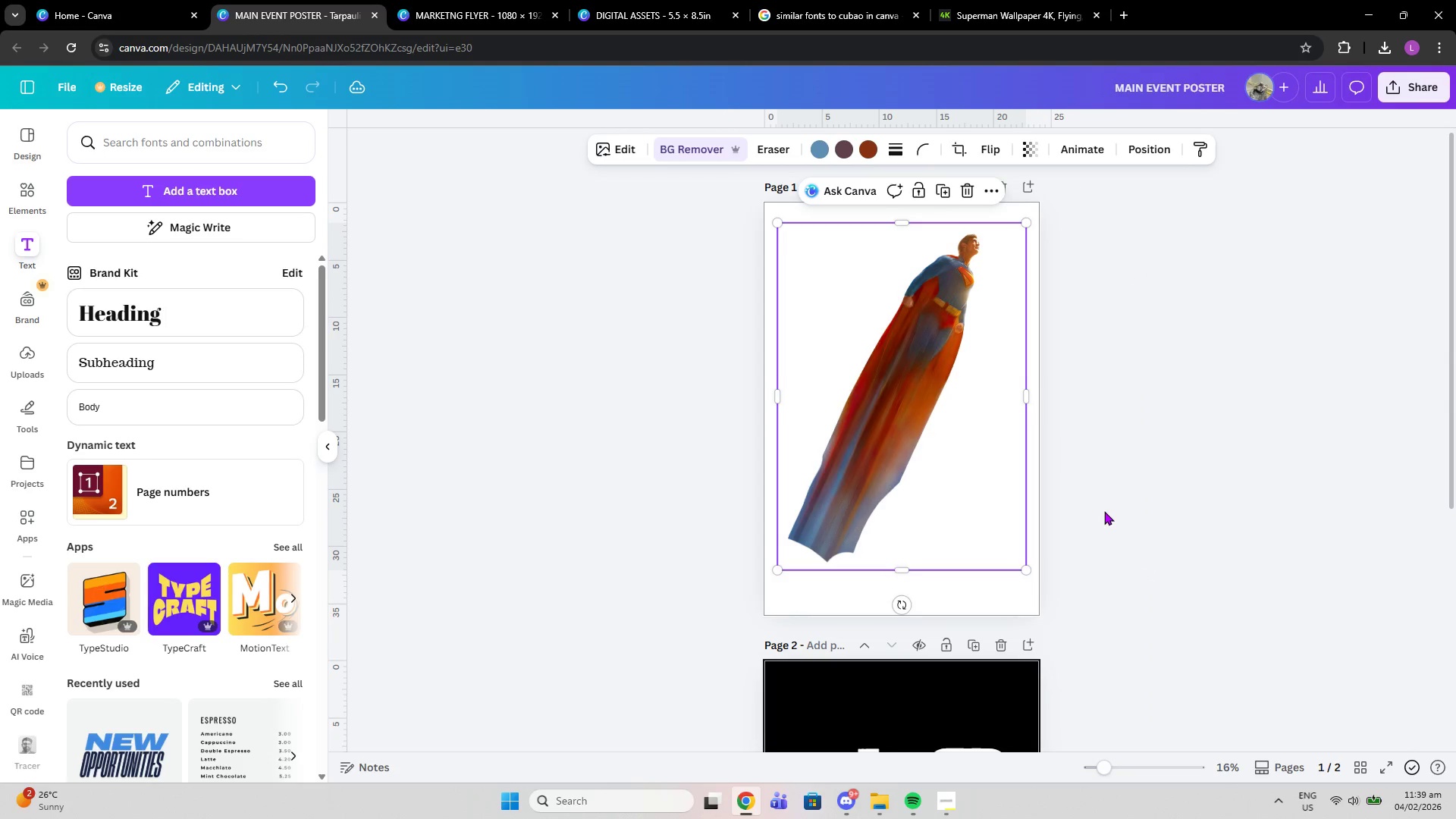 
left_click([1104, 511])
 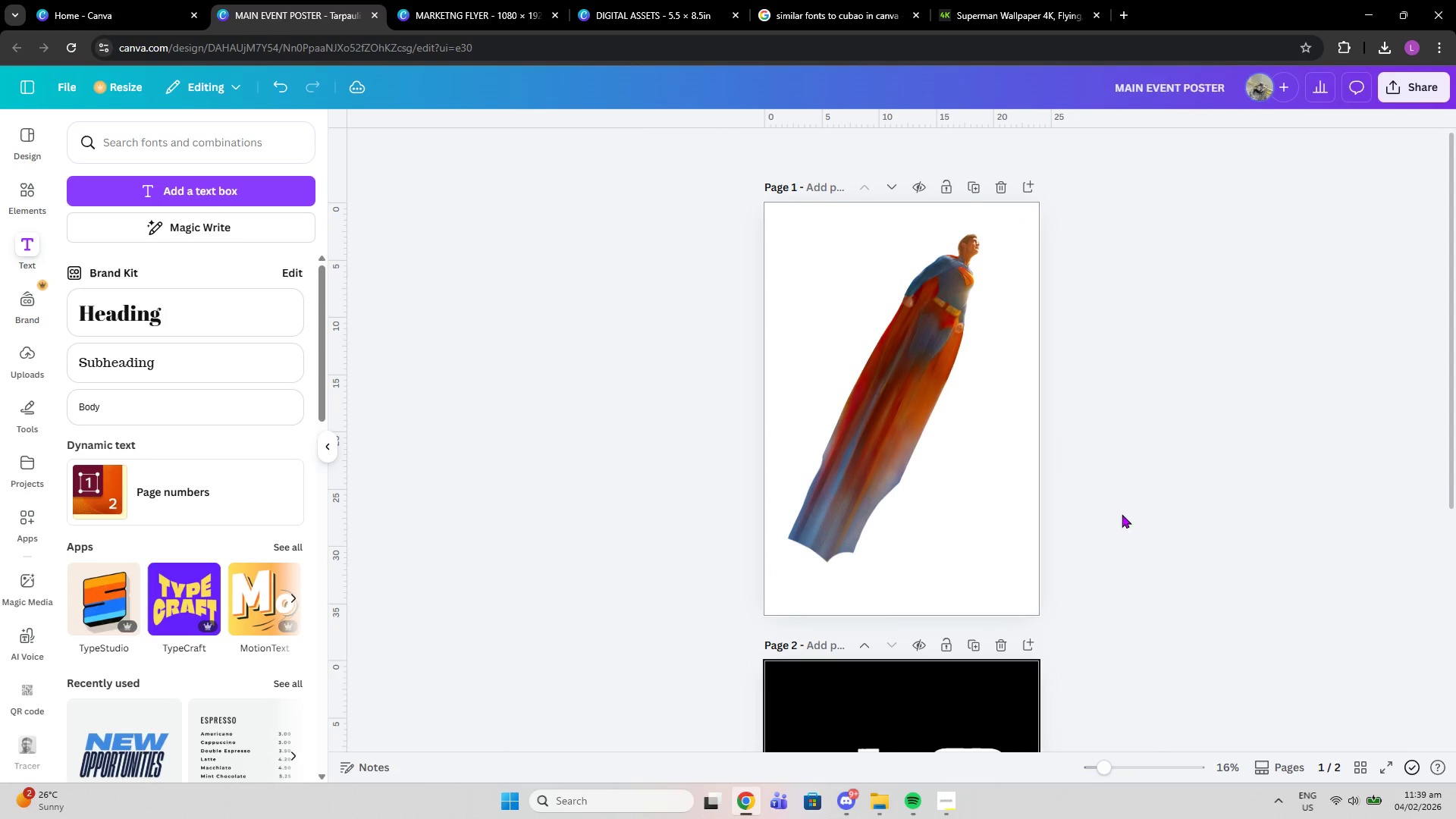 
scroll: coordinate [1141, 521], scroll_direction: down, amount: 5.0
 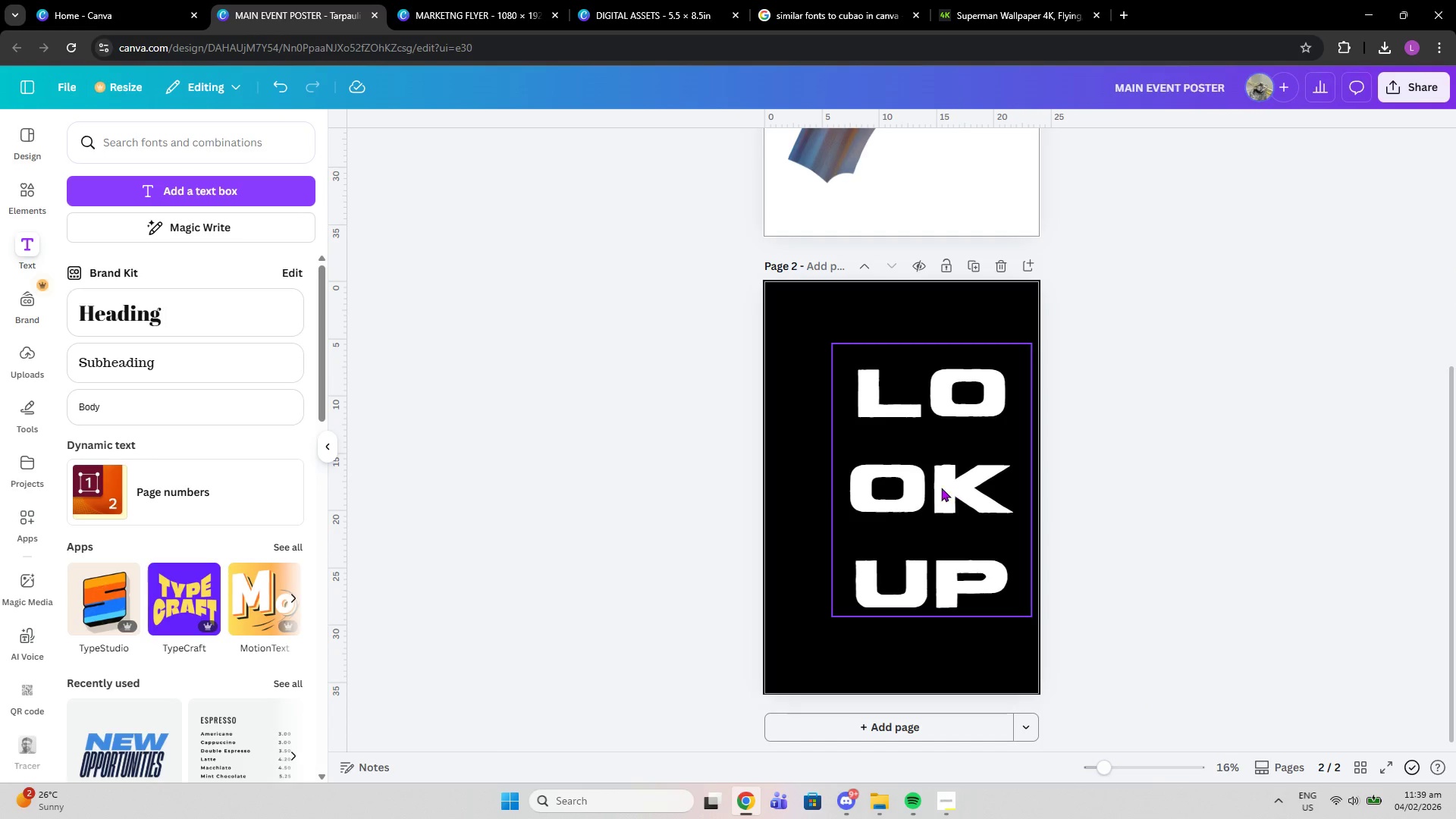 
left_click([941, 488])
 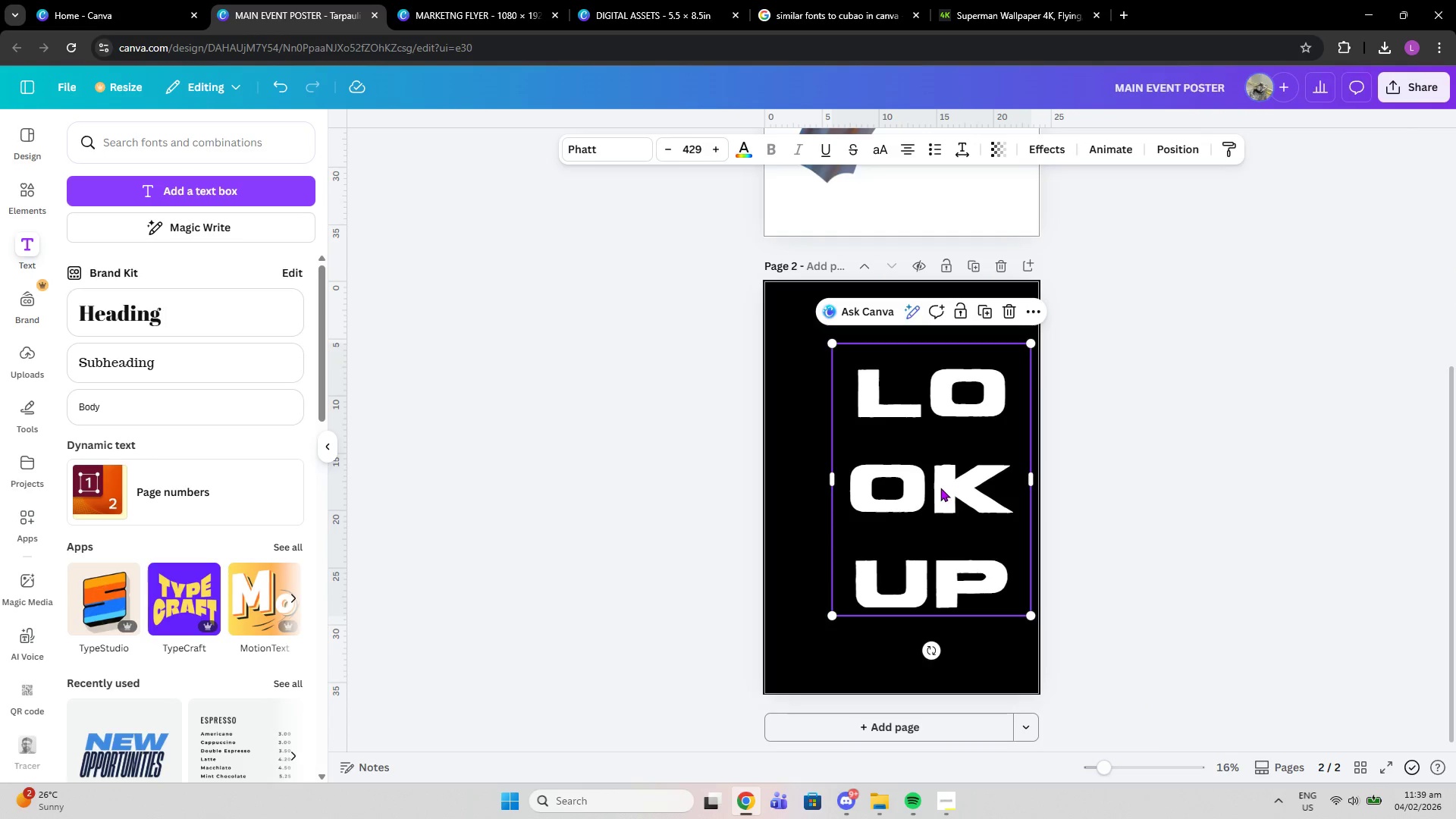 
left_click_drag(start_coordinate=[941, 488], to_coordinate=[905, 488])
 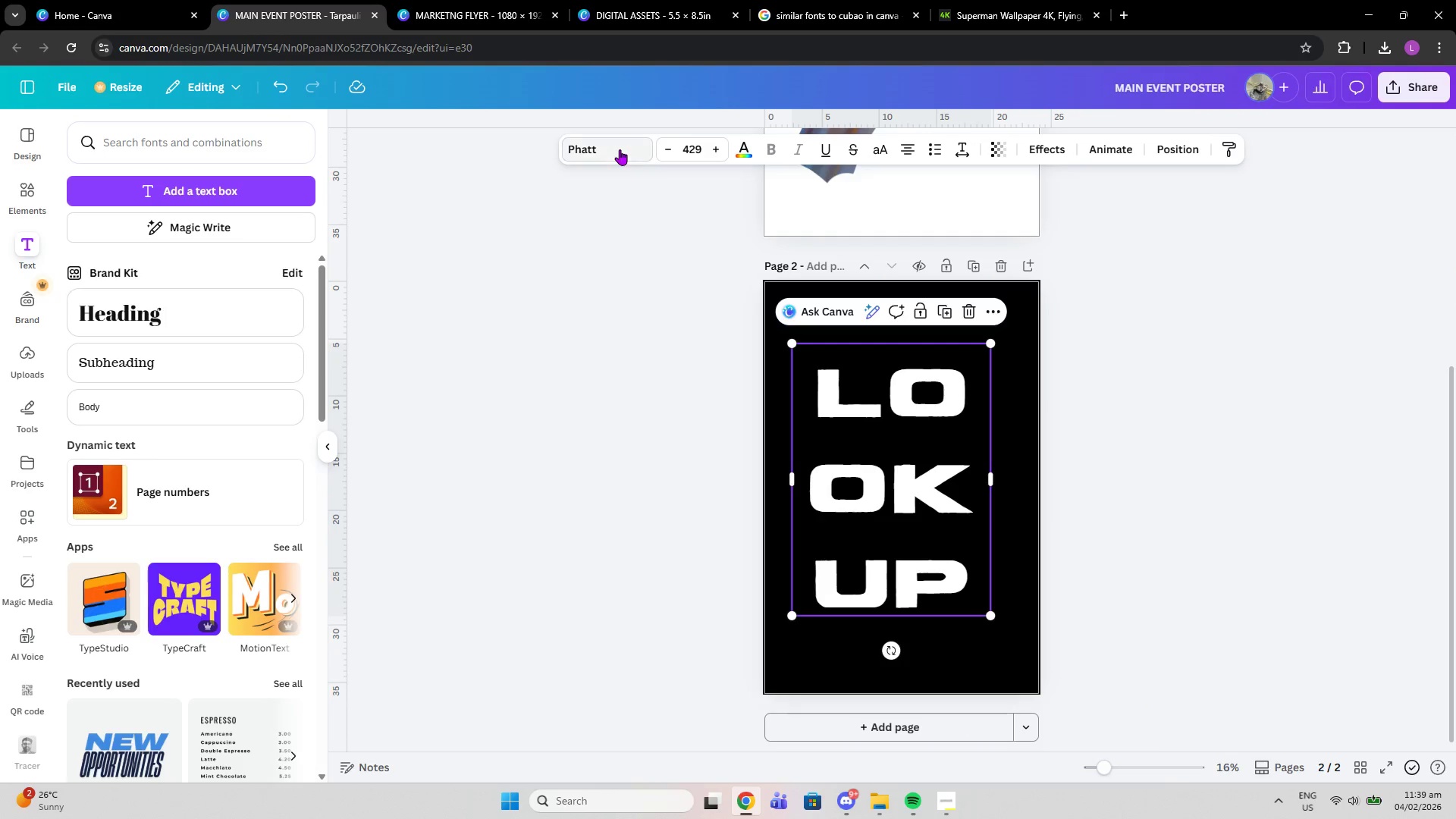 
left_click([620, 149])
 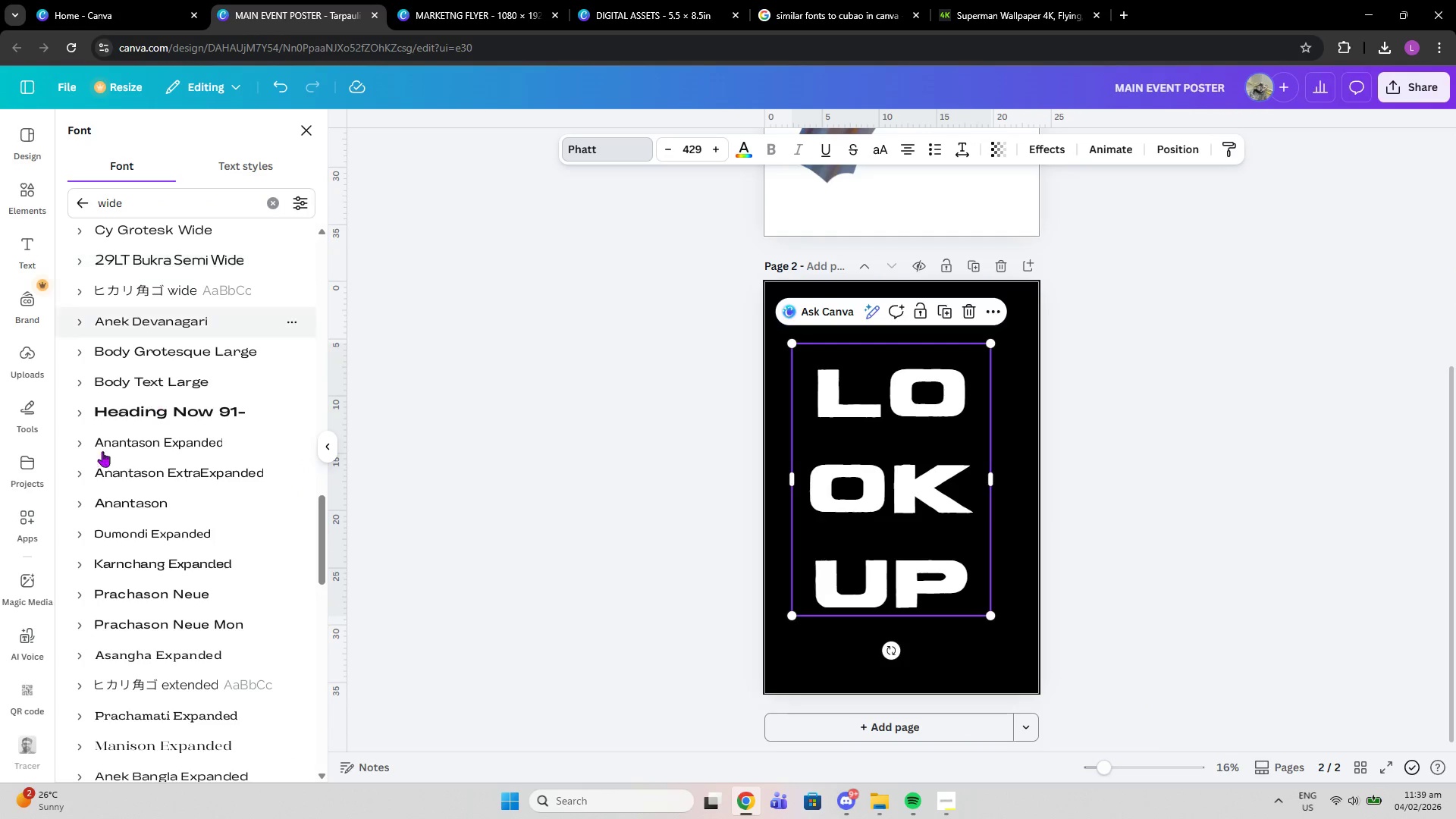 
scroll: coordinate [136, 529], scroll_direction: down, amount: 4.0
 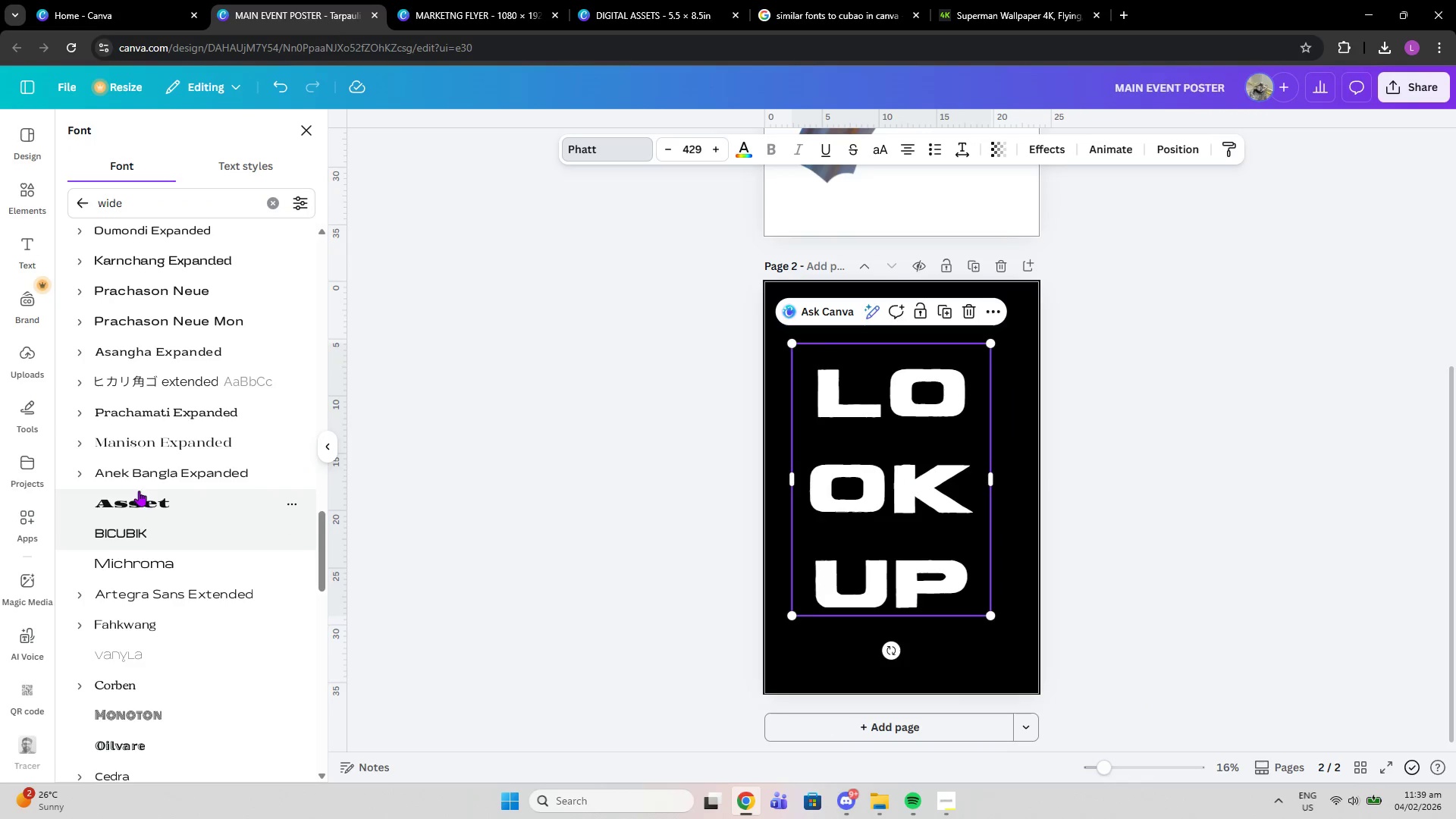 
left_click([145, 503])
 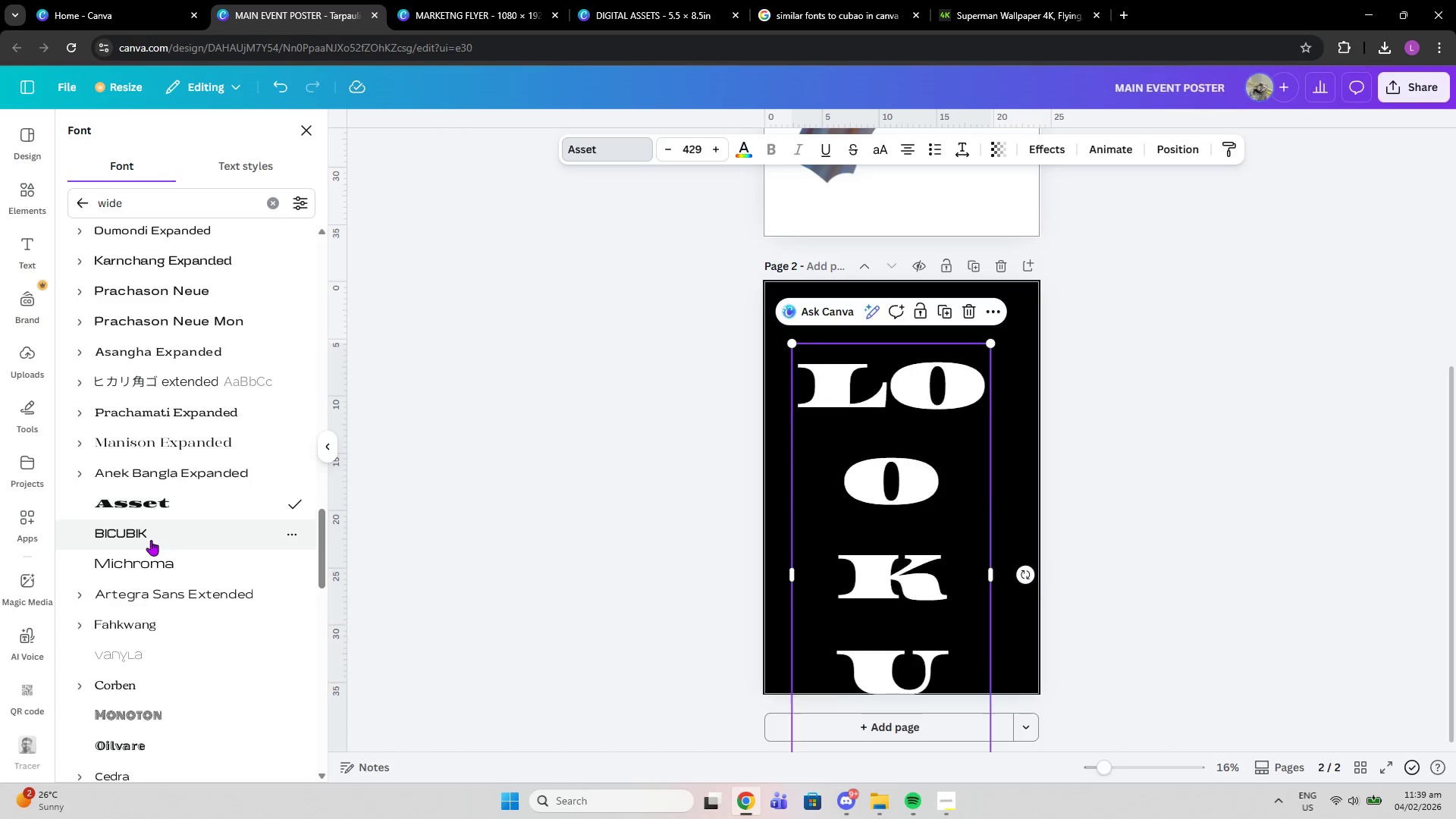 
left_click([151, 540])
 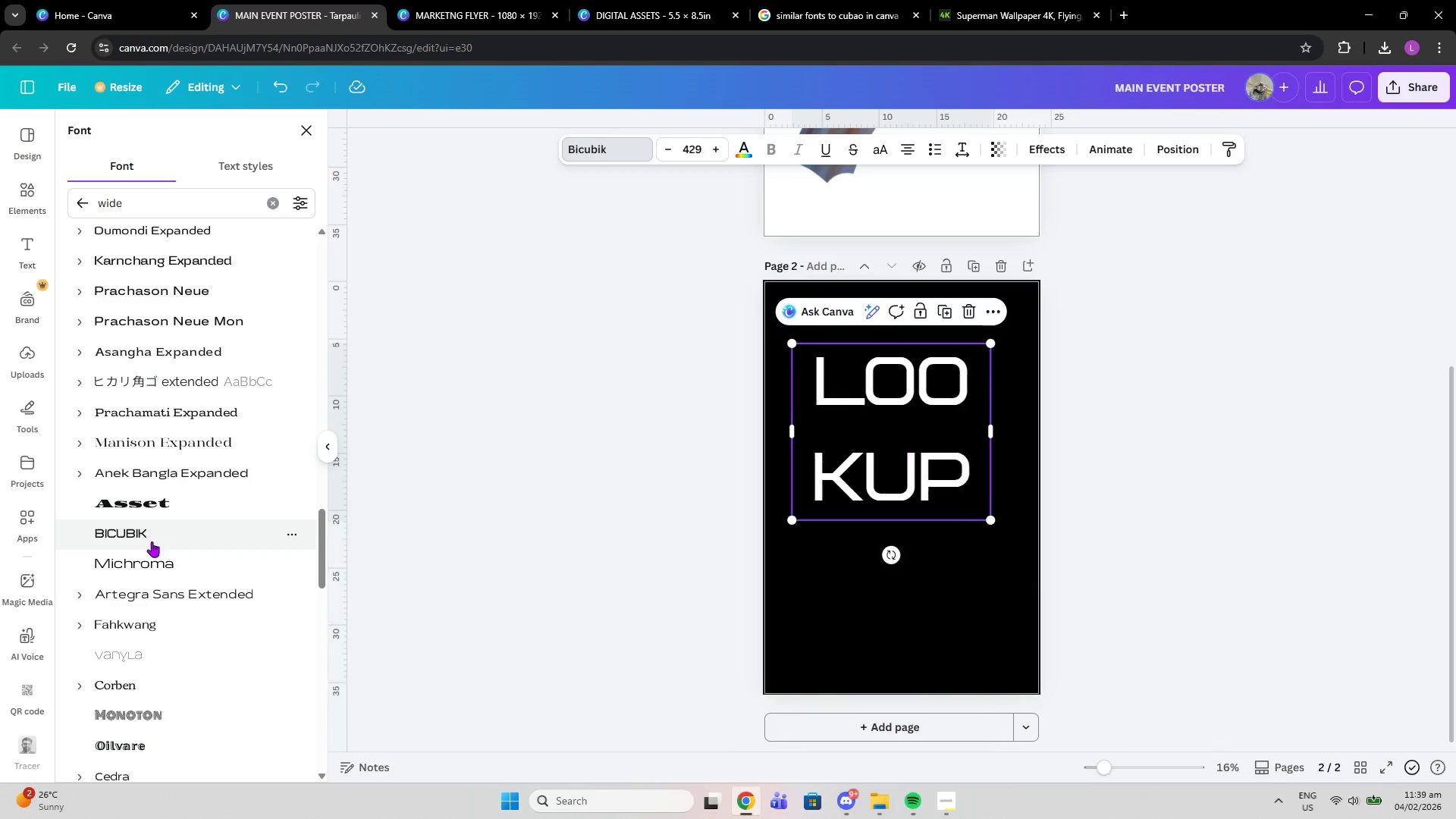 
scroll: coordinate [152, 541], scroll_direction: down, amount: 4.0
 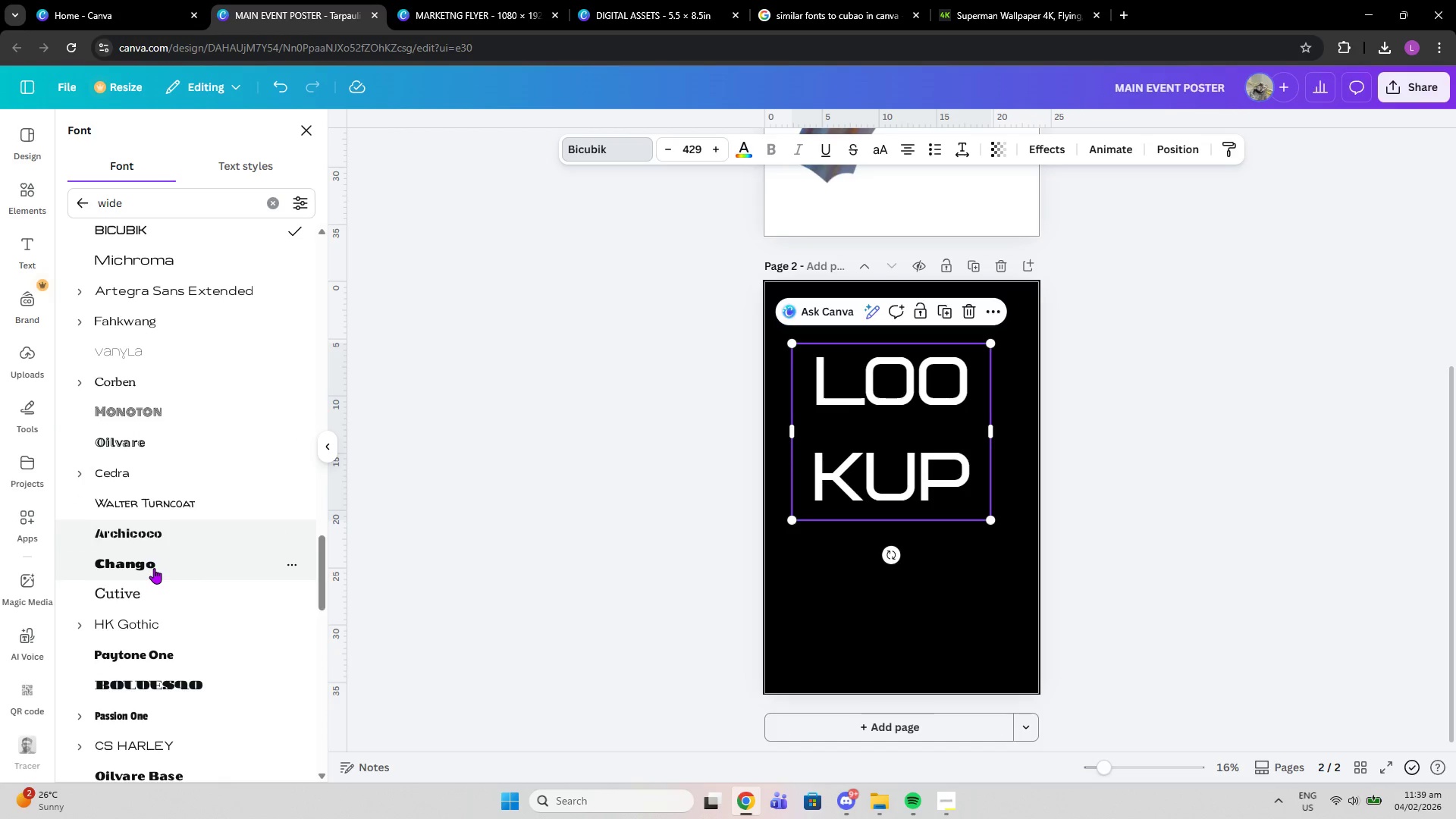 
left_click([154, 568])
 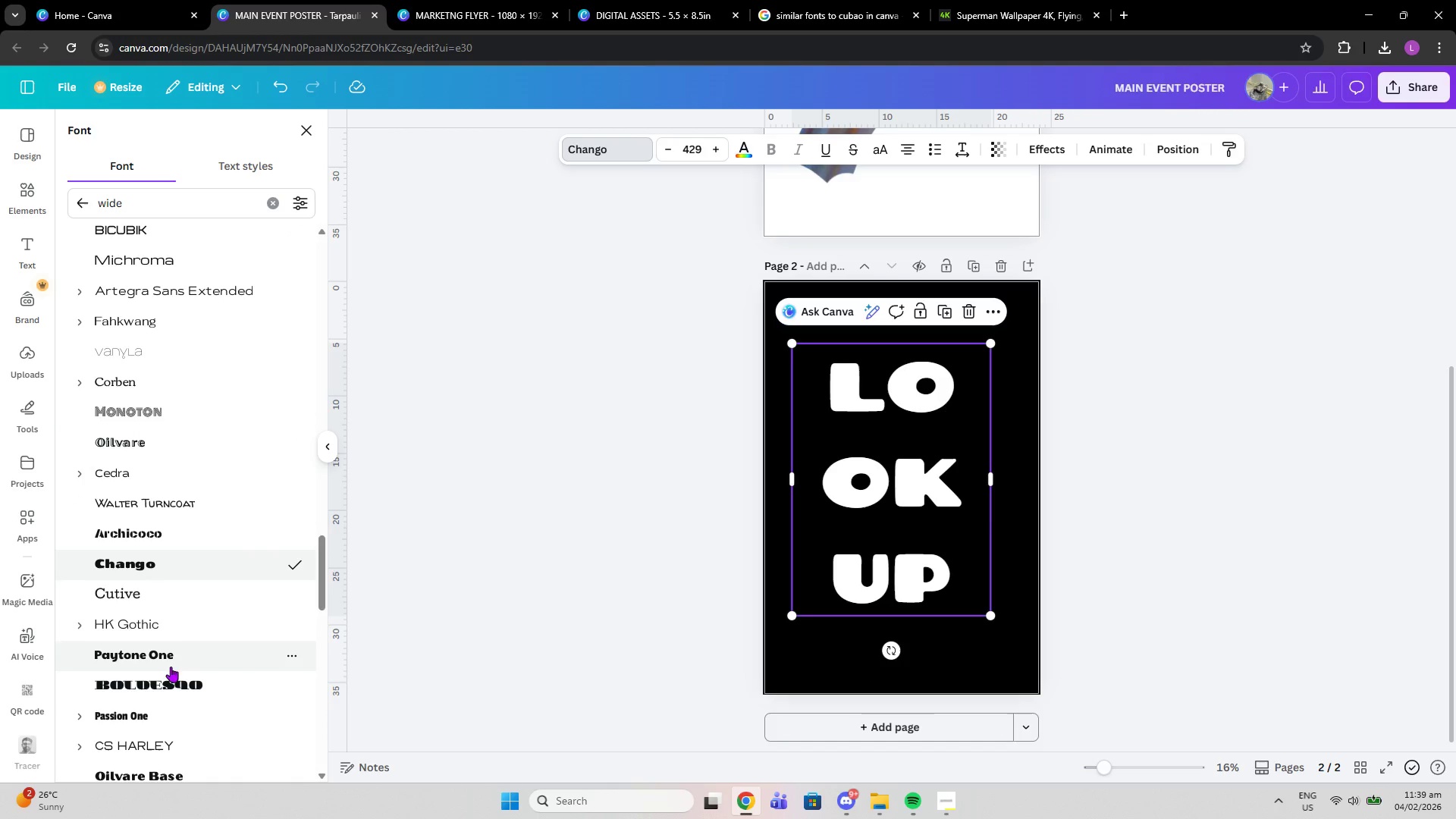 
left_click([172, 679])
 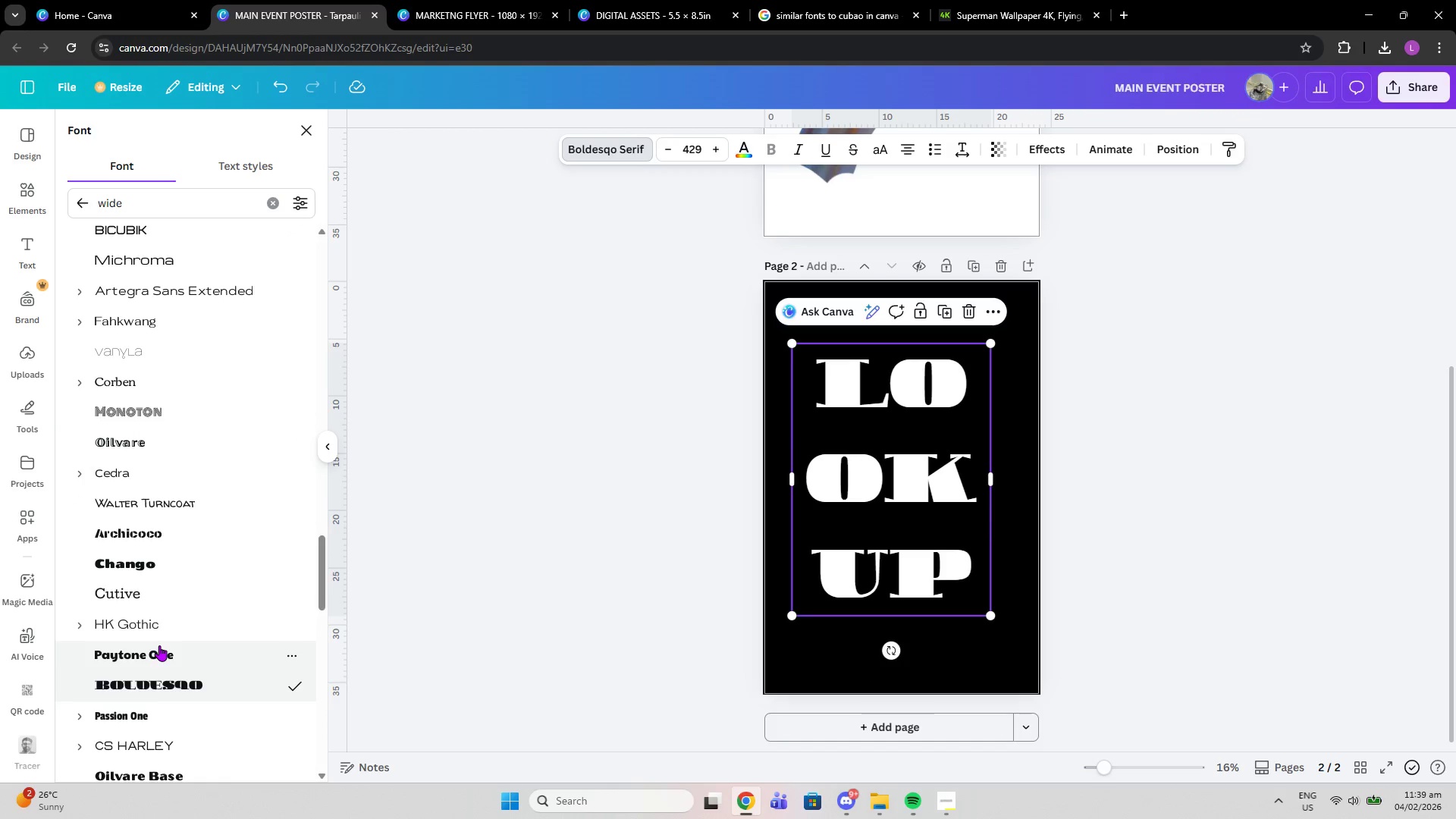 
scroll: coordinate [191, 607], scroll_direction: down, amount: 4.0
 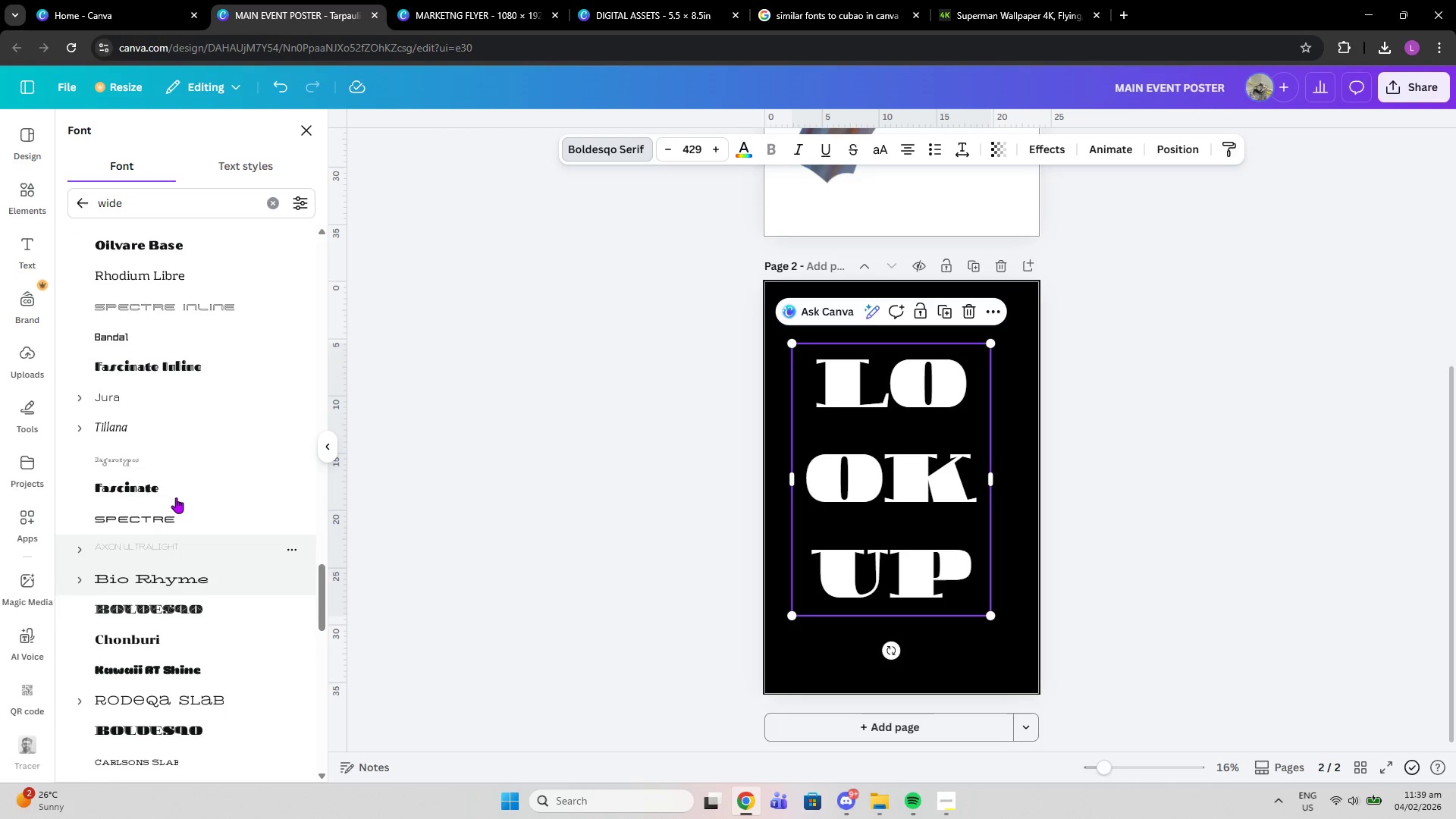 
left_click([176, 497])
 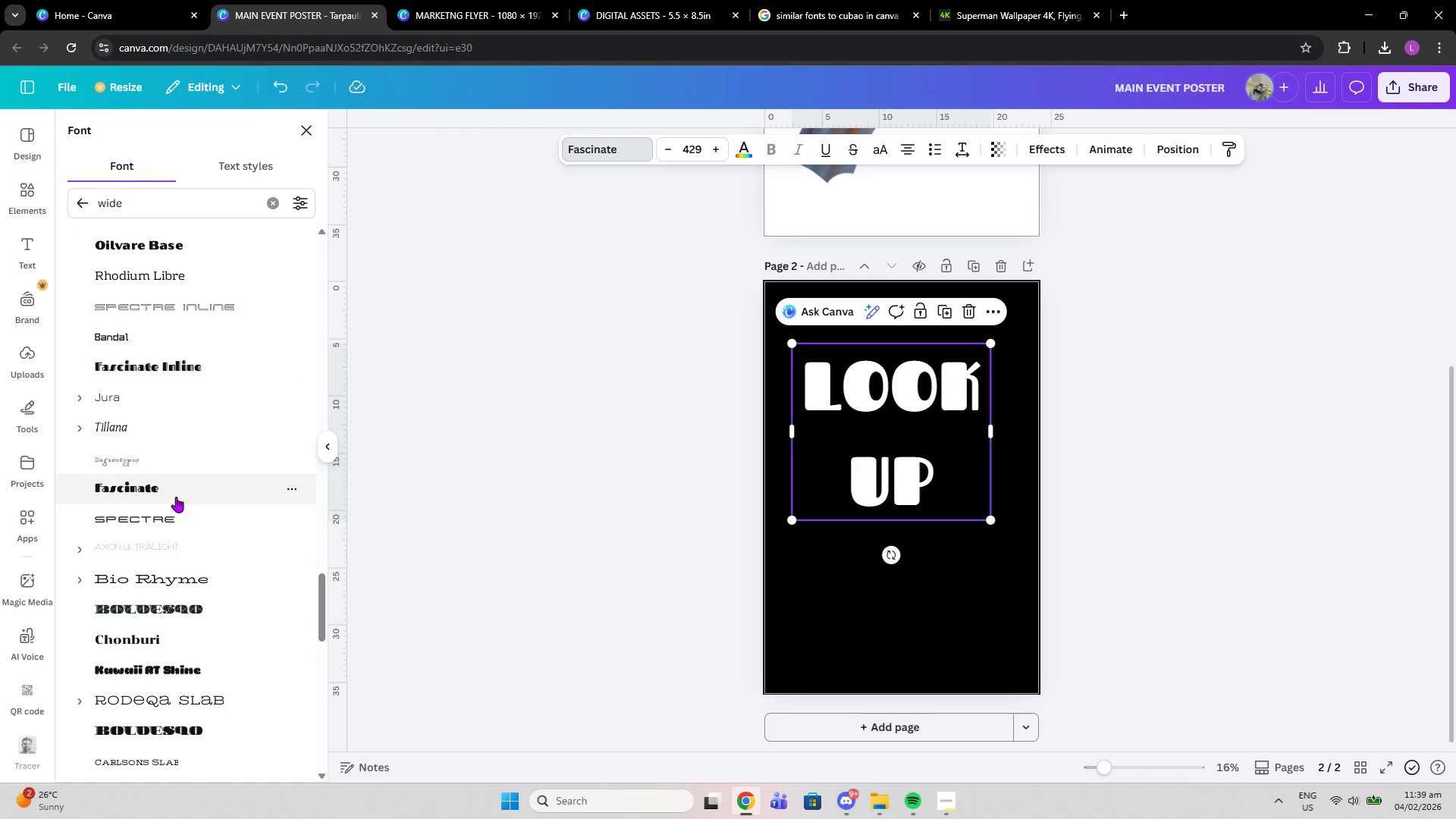 
scroll: coordinate [174, 564], scroll_direction: down, amount: 1.0
 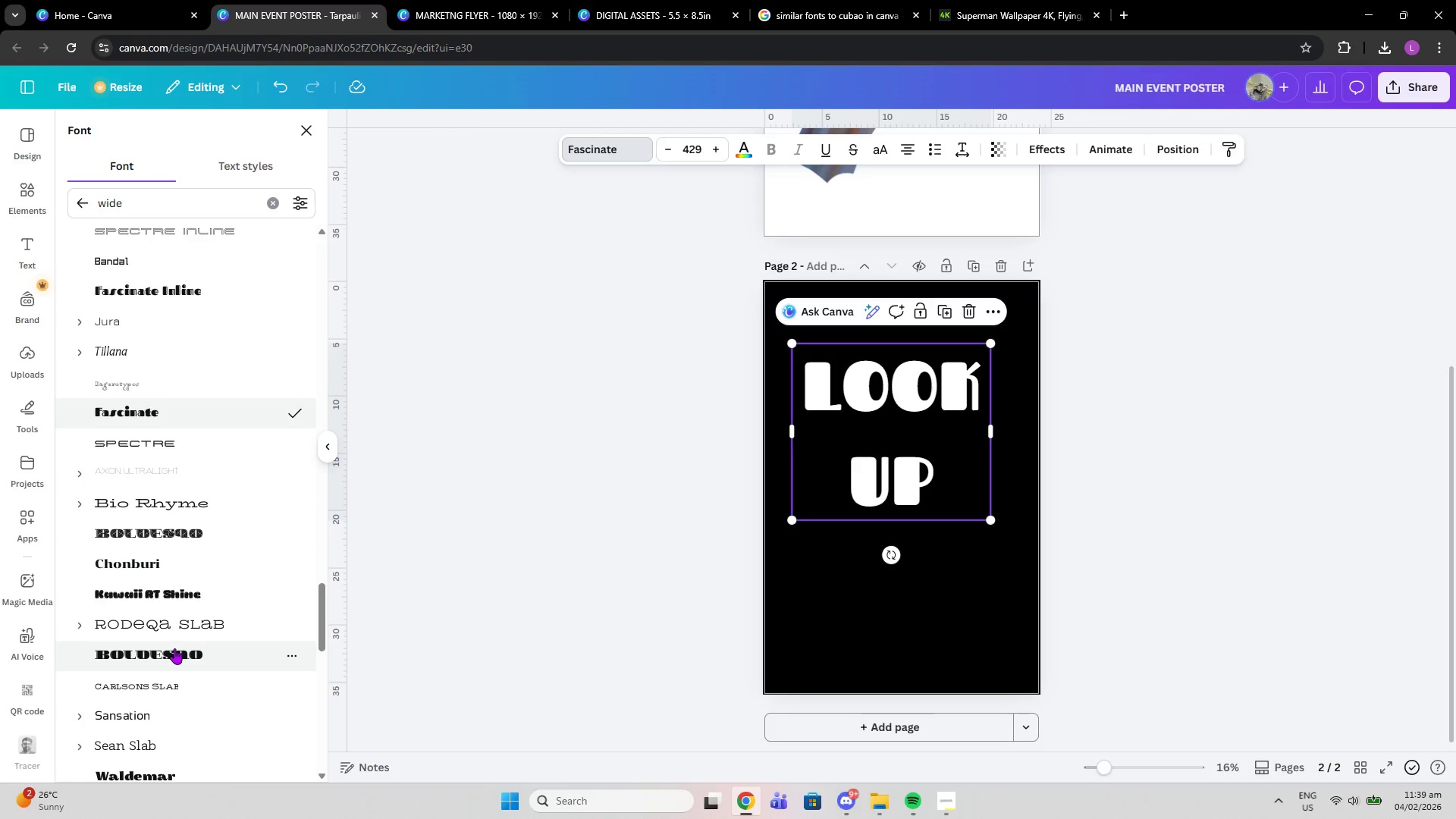 
left_click([174, 648])
 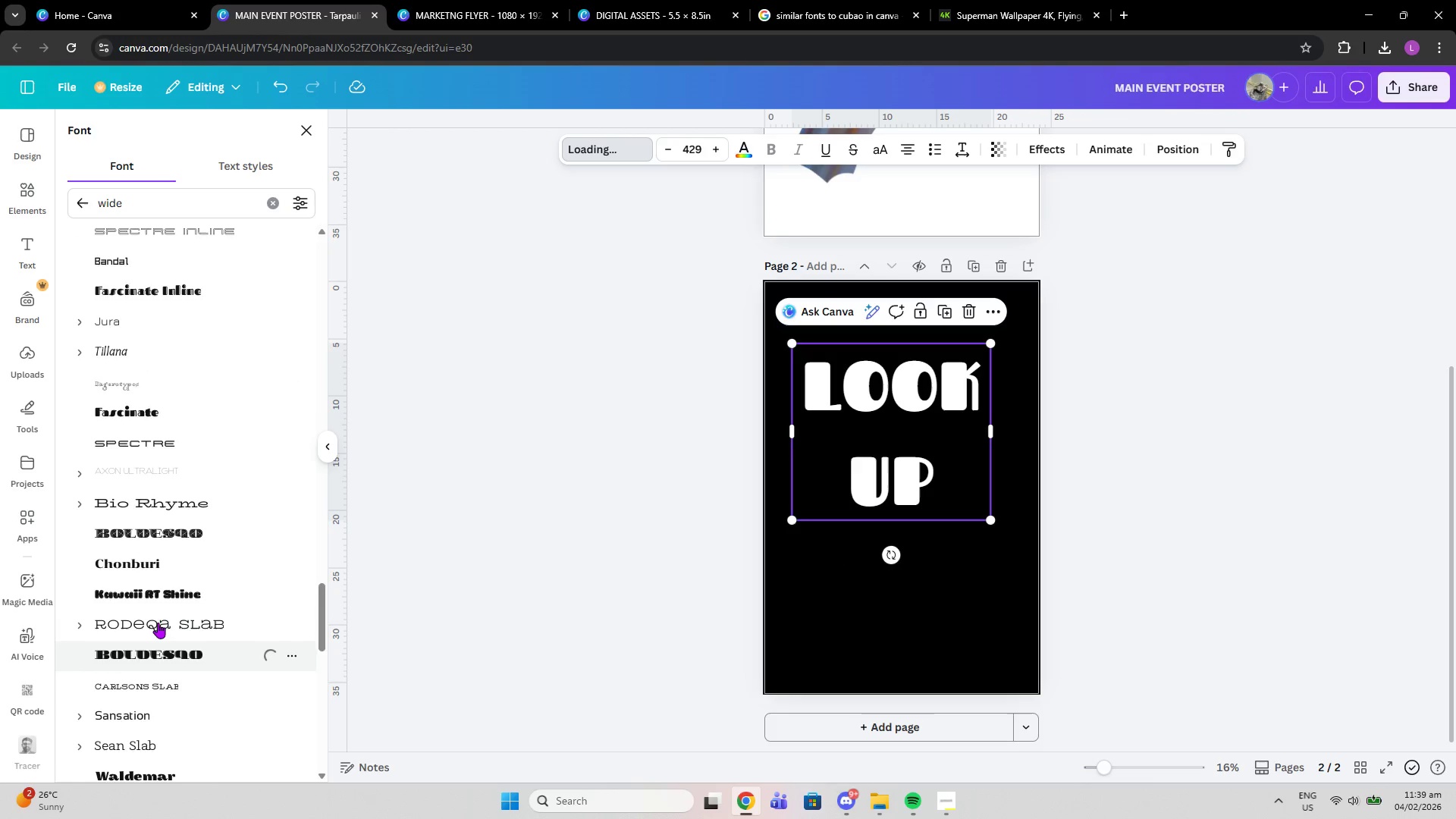 
scroll: coordinate [157, 620], scroll_direction: down, amount: 2.0
 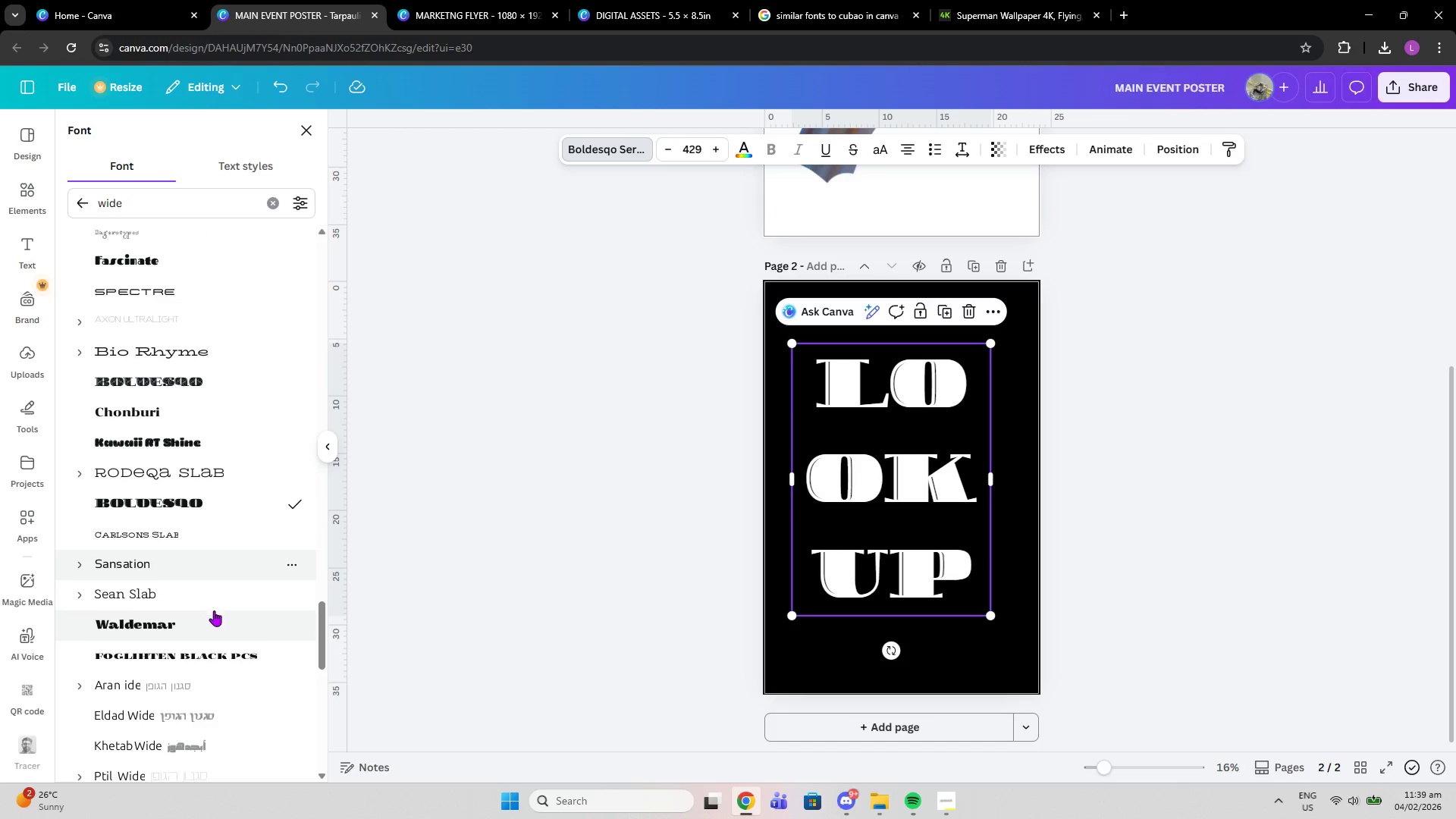 
left_click([210, 616])
 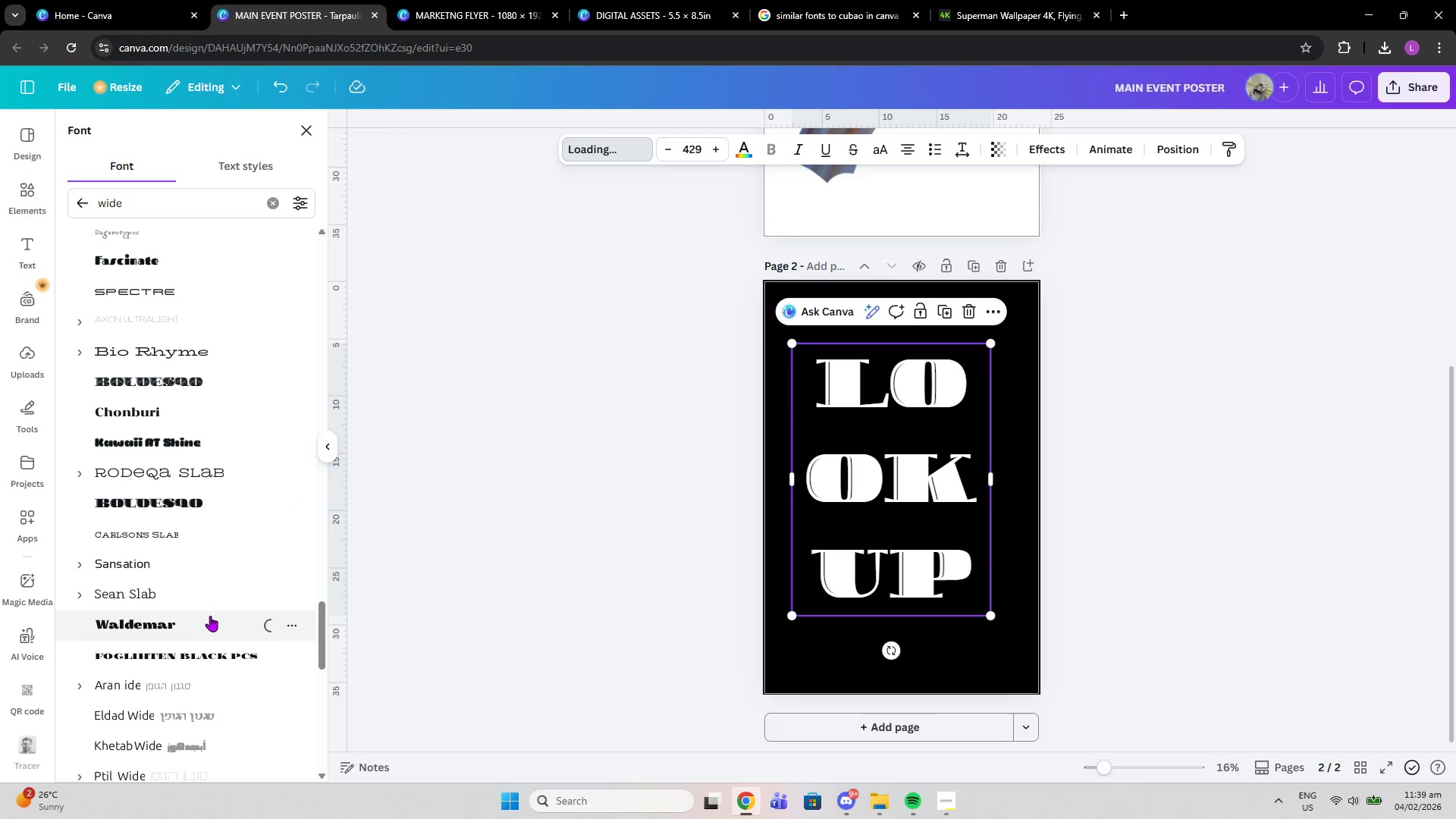 
mouse_move([221, 629])
 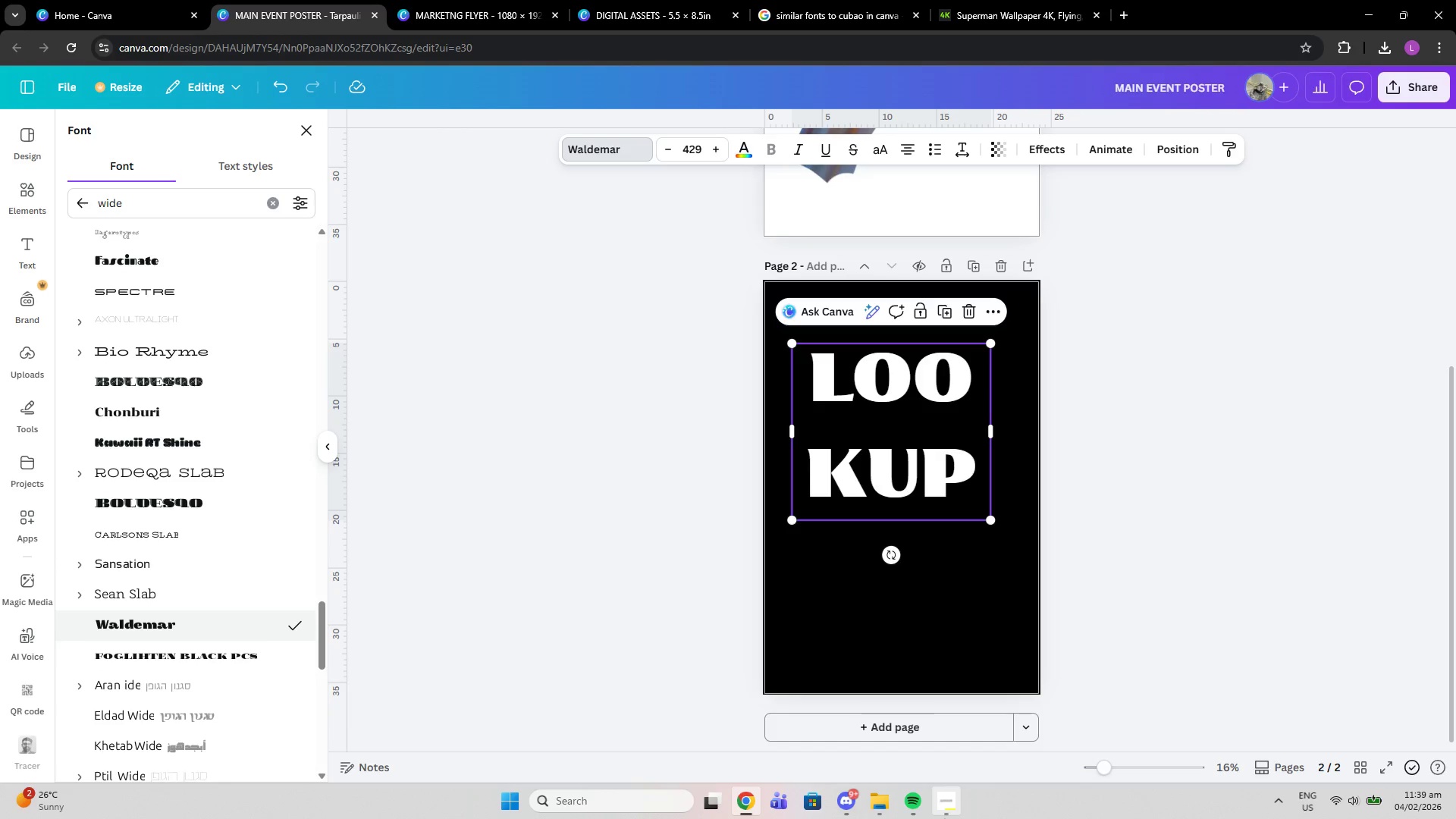 
left_click([953, 814])